 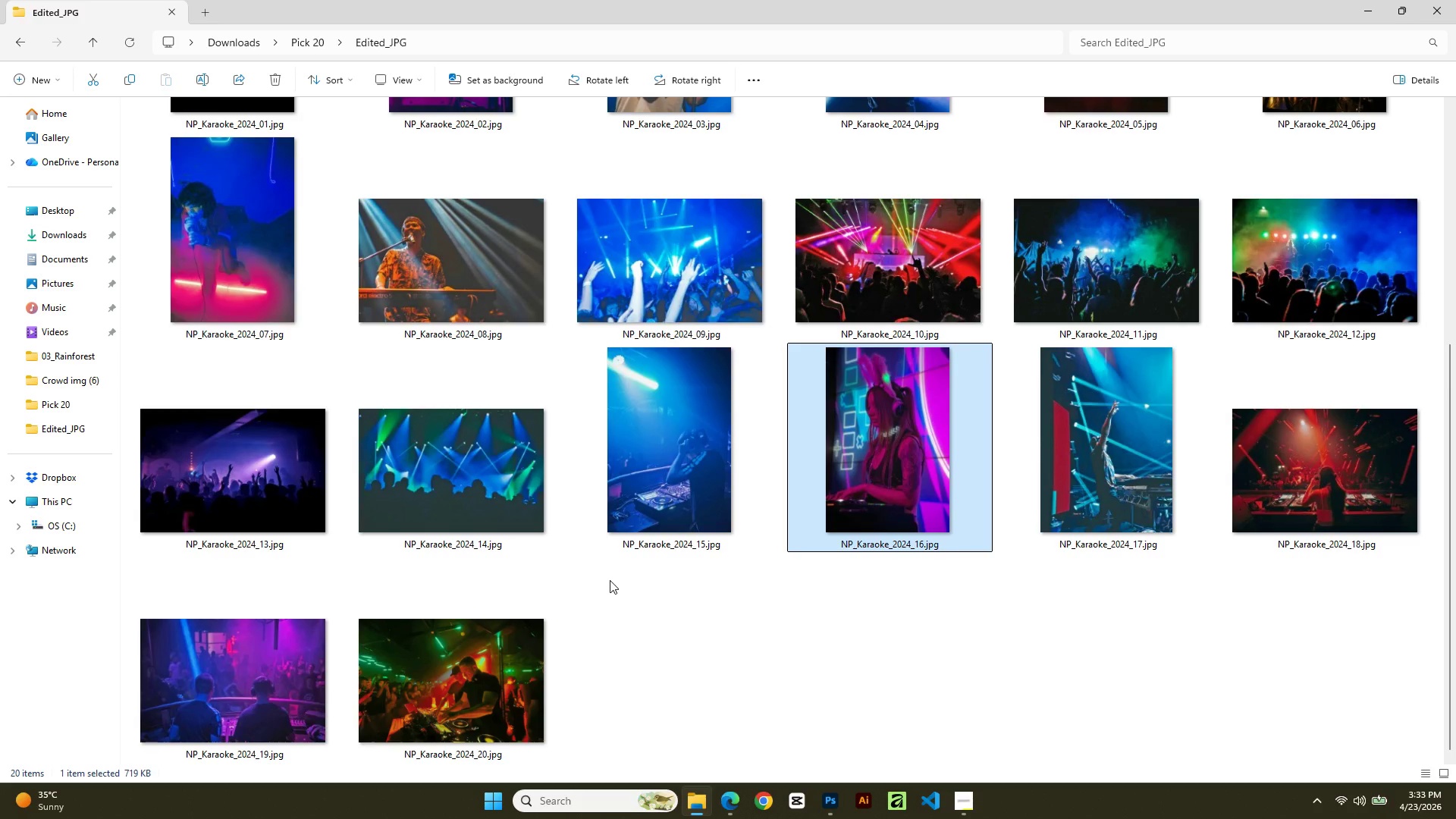 
scroll: coordinate [610, 580], scroll_direction: up, amount: 6.0
 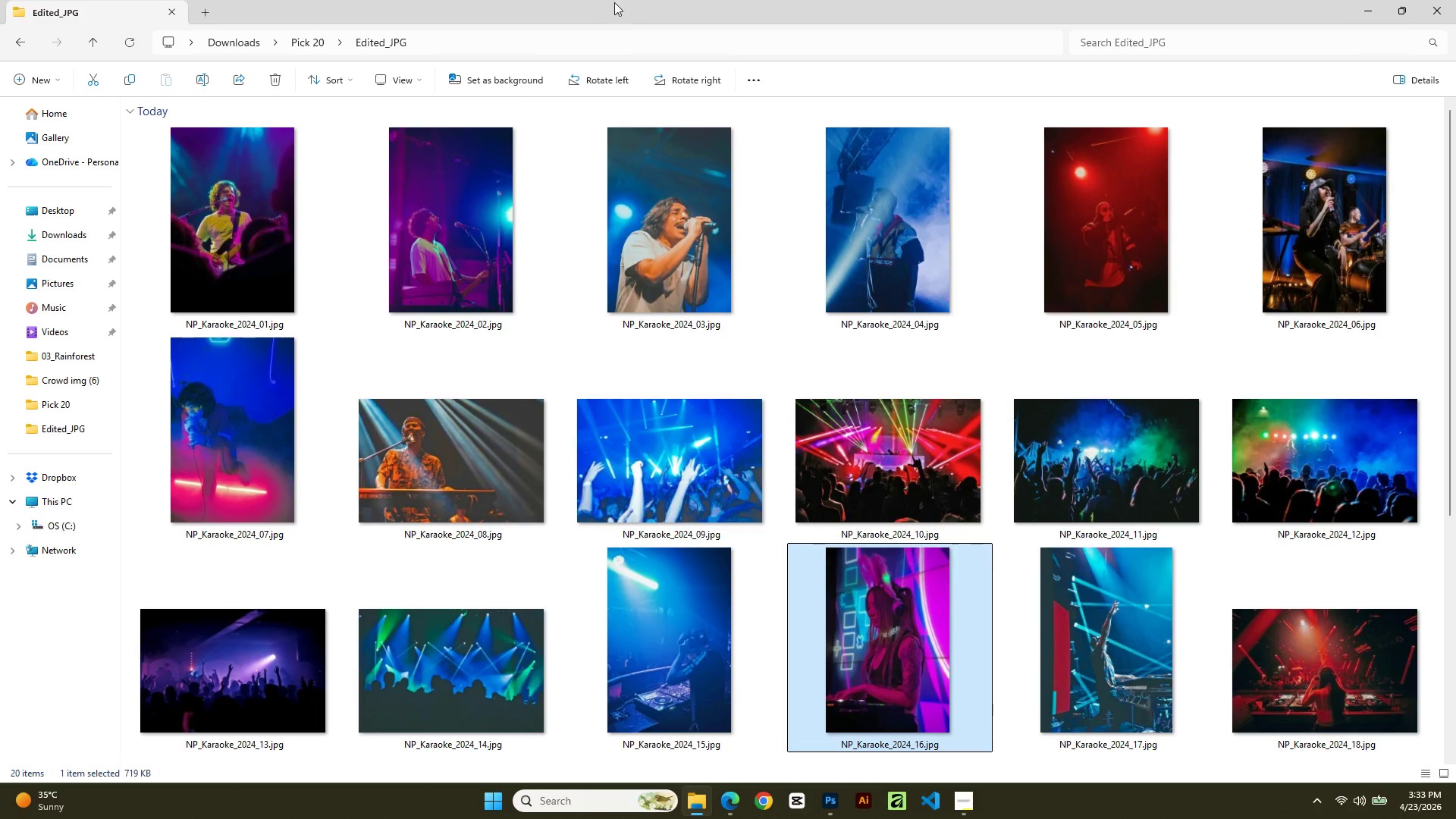 
scroll: coordinate [777, 406], scroll_direction: down, amount: 1.0
 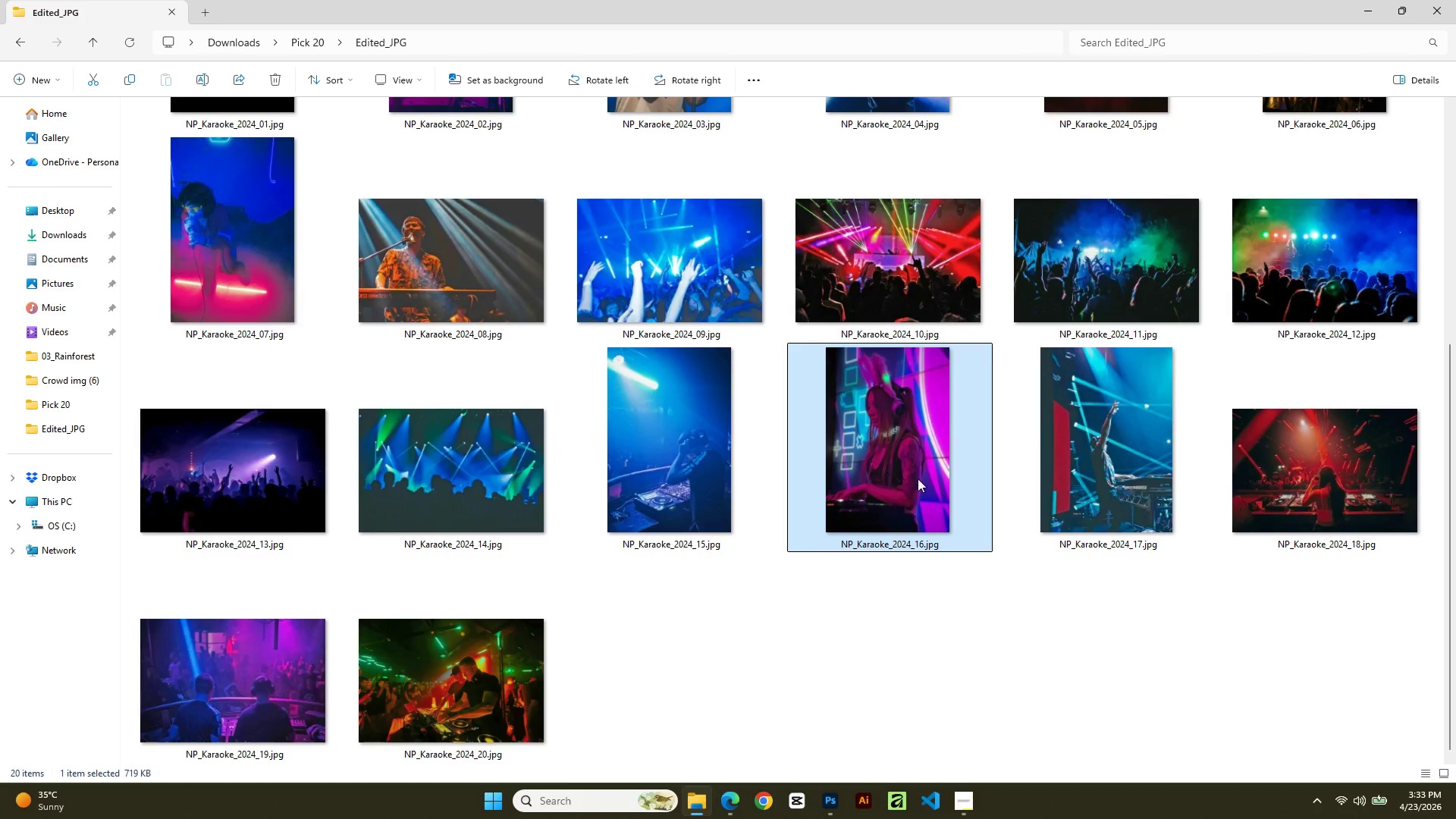 
scroll: coordinate [918, 477], scroll_direction: up, amount: 7.0
 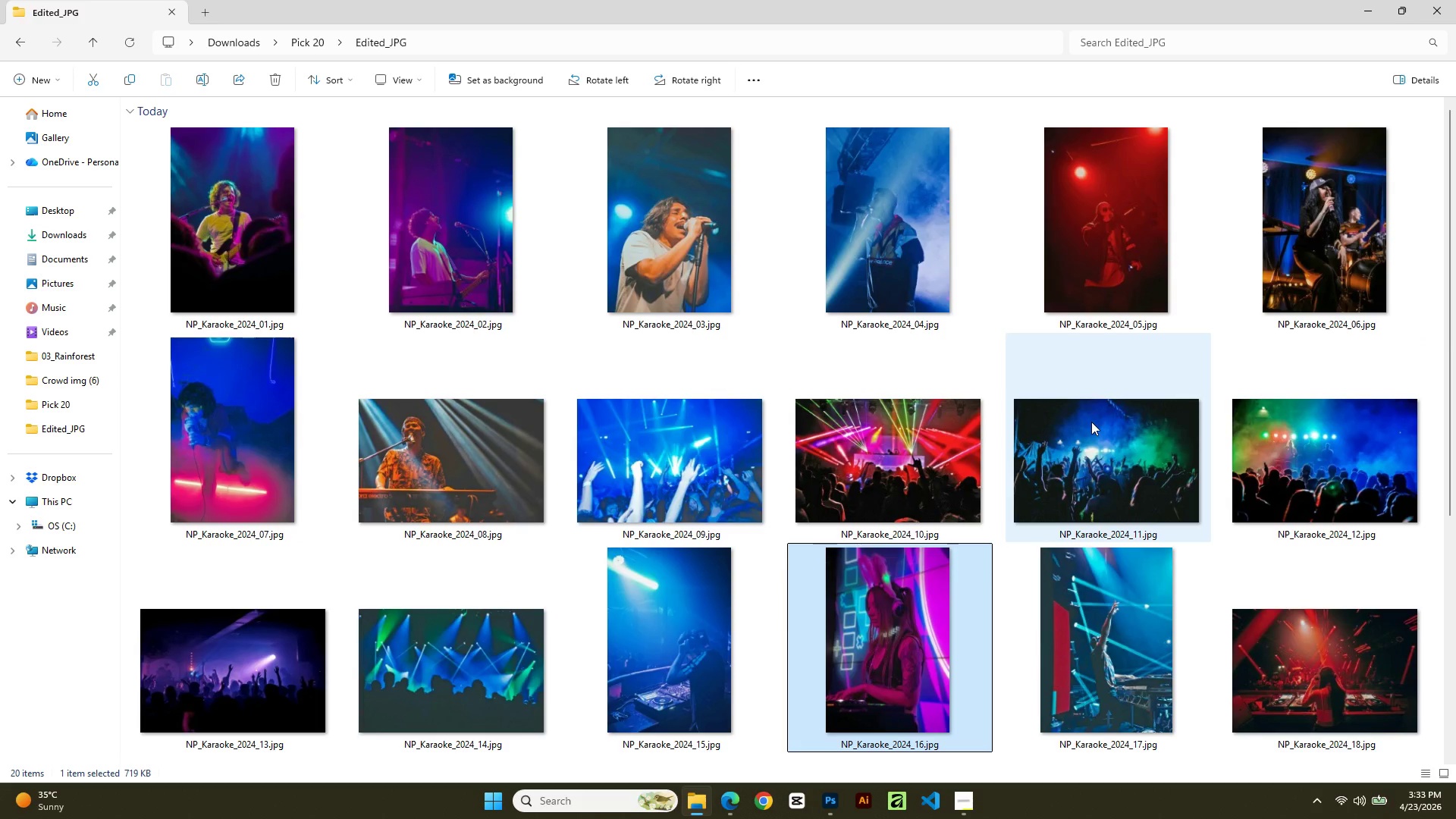 
left_click([1099, 275])
 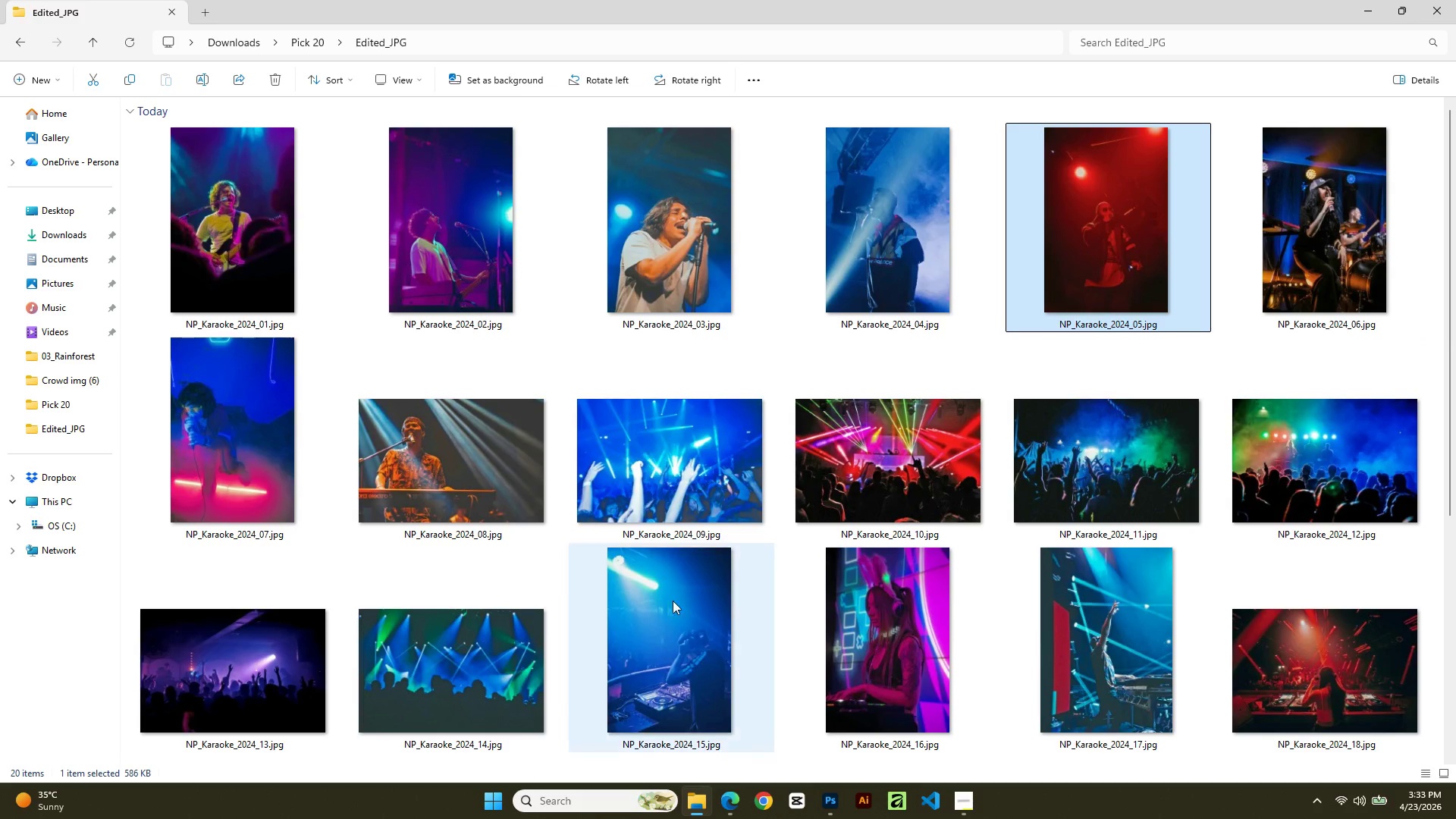 
scroll: coordinate [743, 481], scroll_direction: up, amount: 1.0
 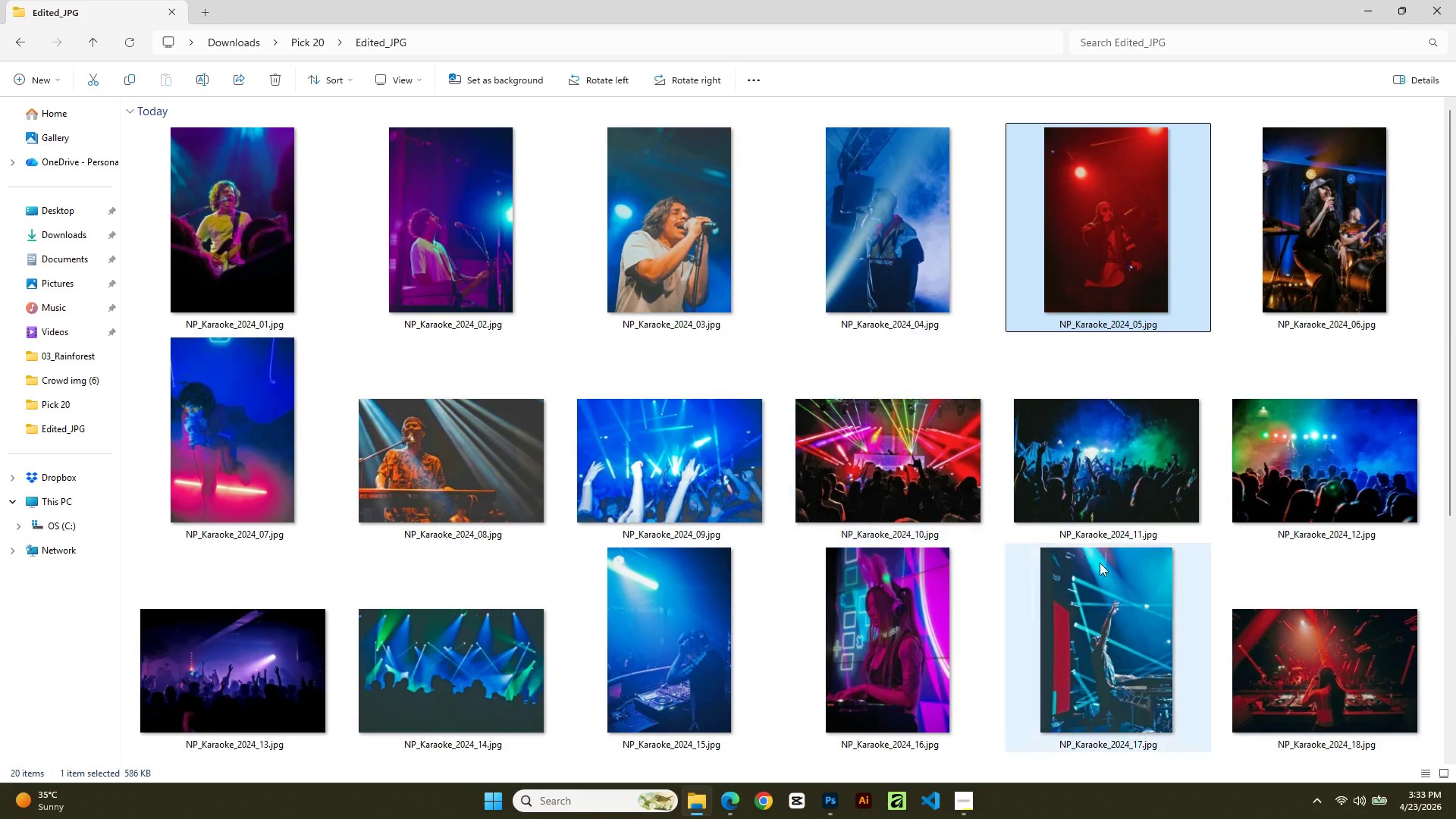 
scroll: coordinate [1100, 563], scroll_direction: down, amount: 1.0
 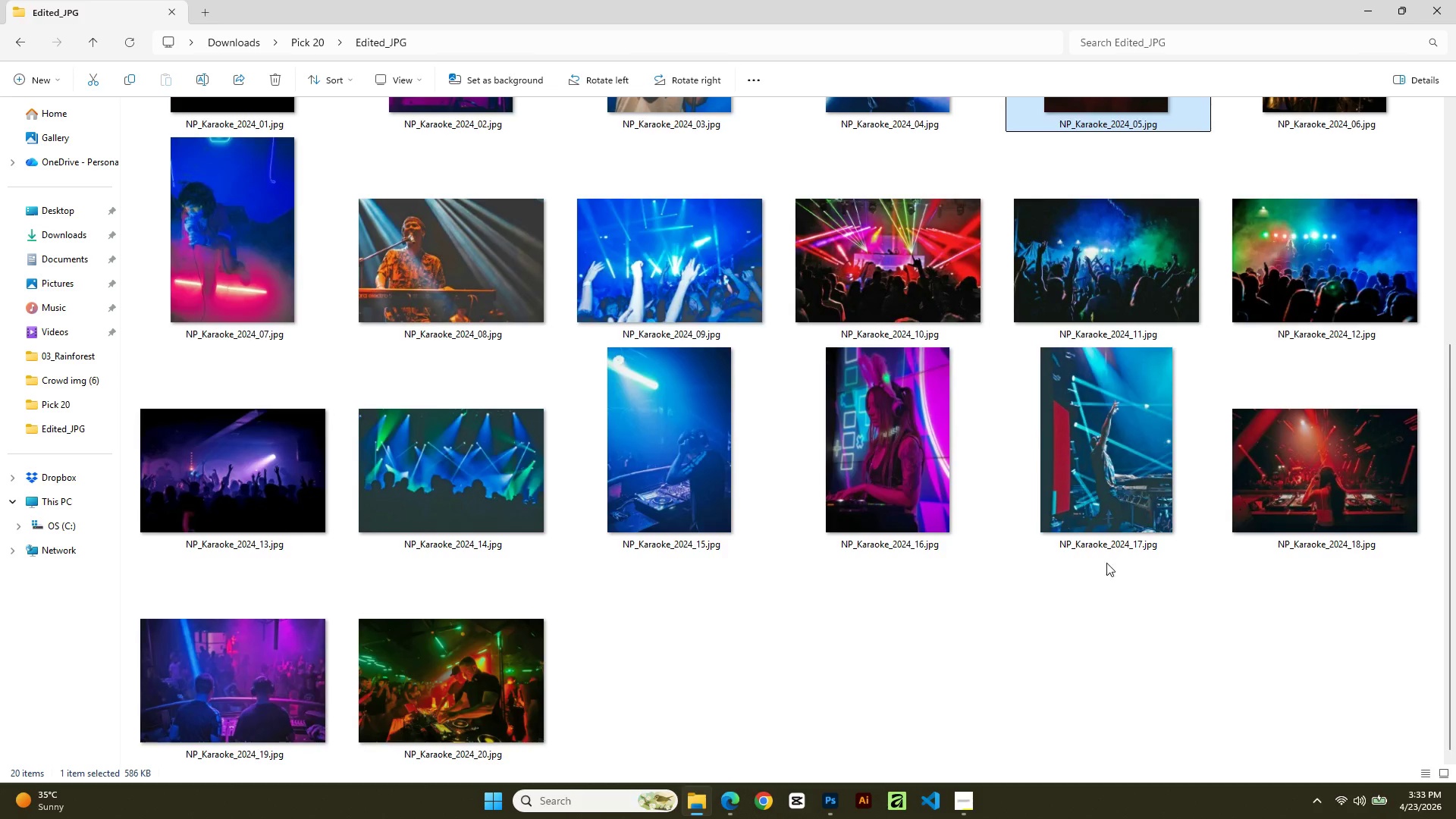 
scroll: coordinate [1106, 563], scroll_direction: up, amount: 3.0
 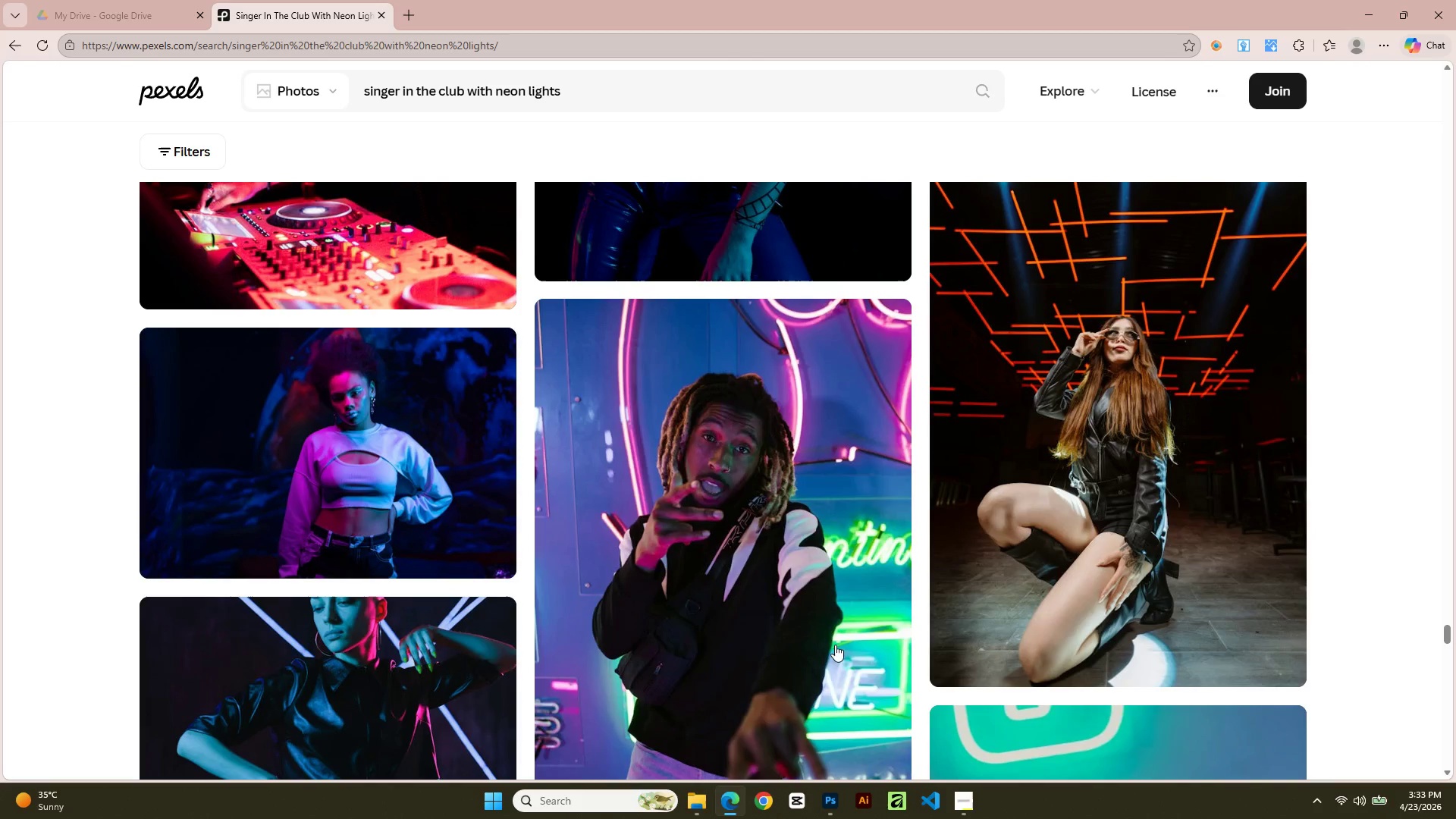 
scroll: coordinate [935, 665], scroll_direction: down, amount: 8.0
 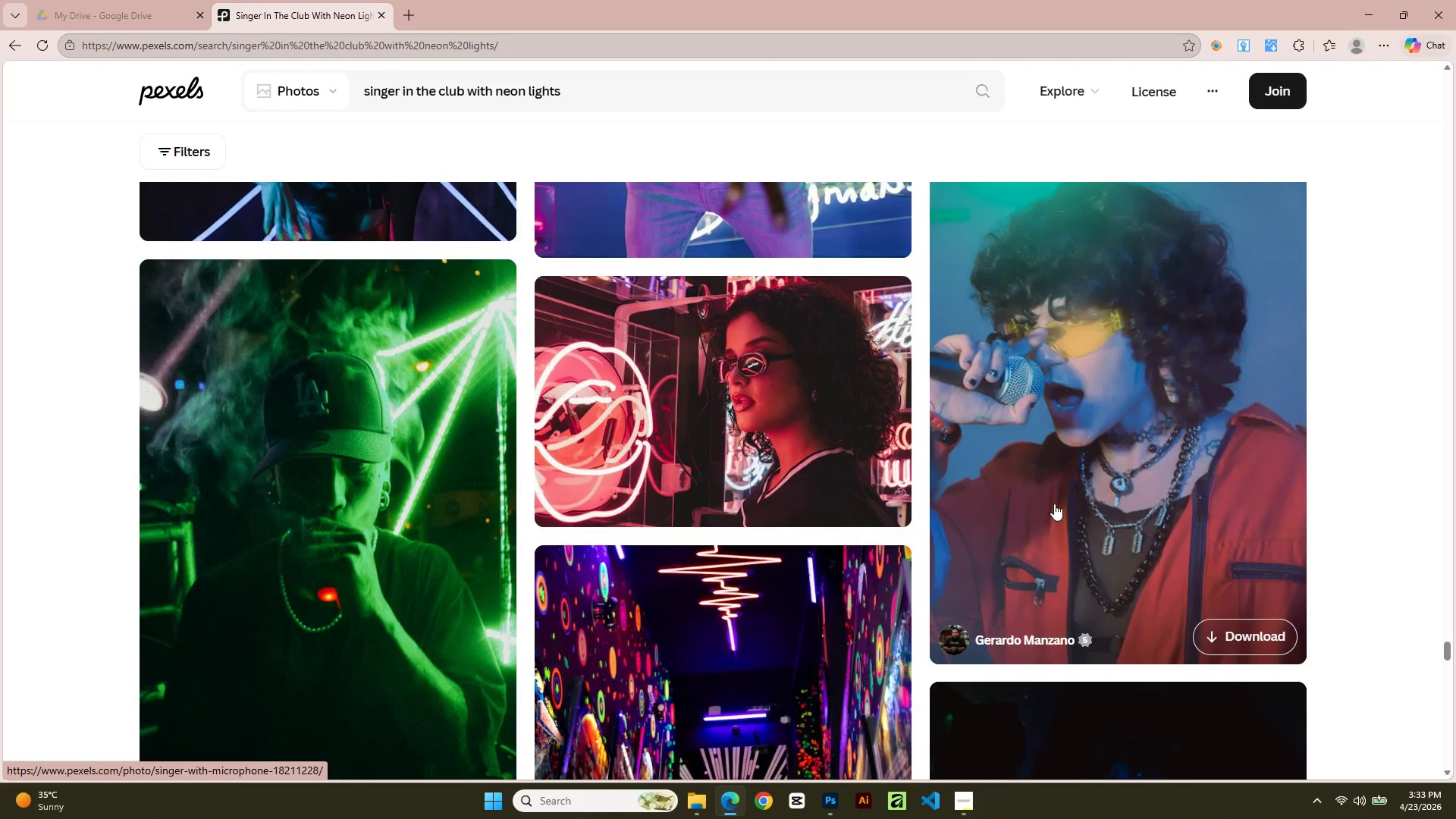 
scroll: coordinate [1078, 476], scroll_direction: up, amount: 2.0
 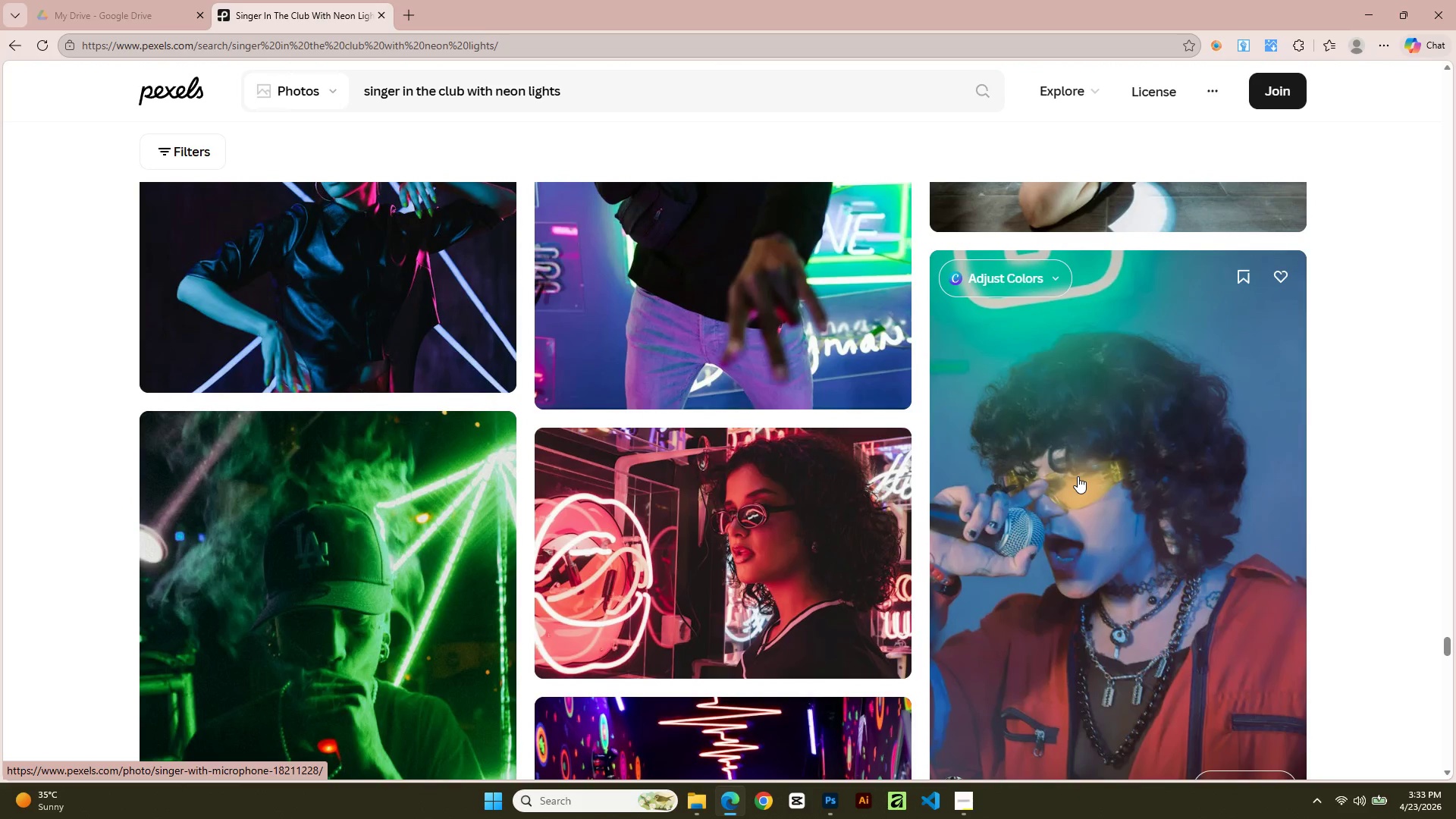 
double_click([1078, 476])
 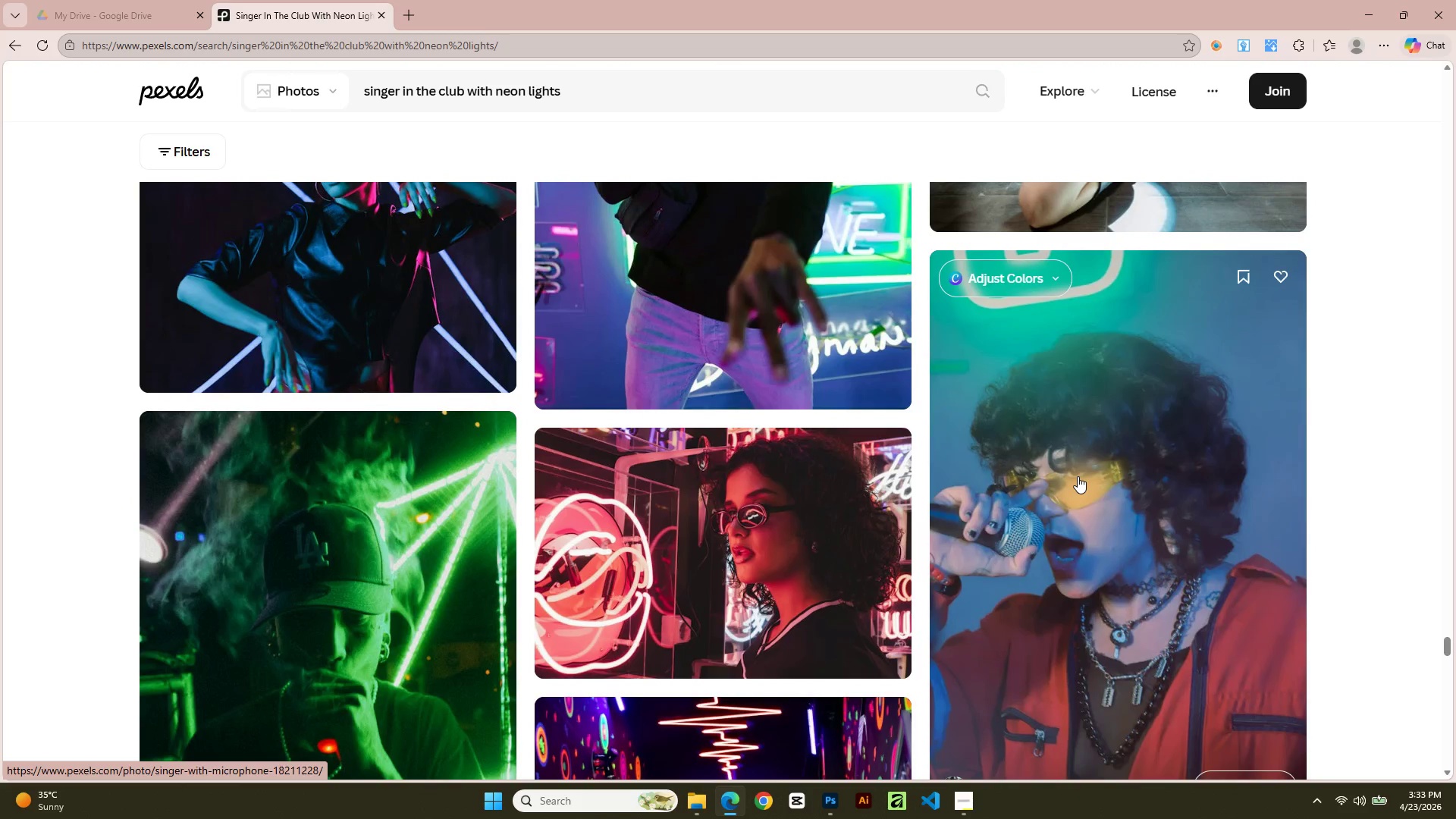 
triple_click([1078, 476])
 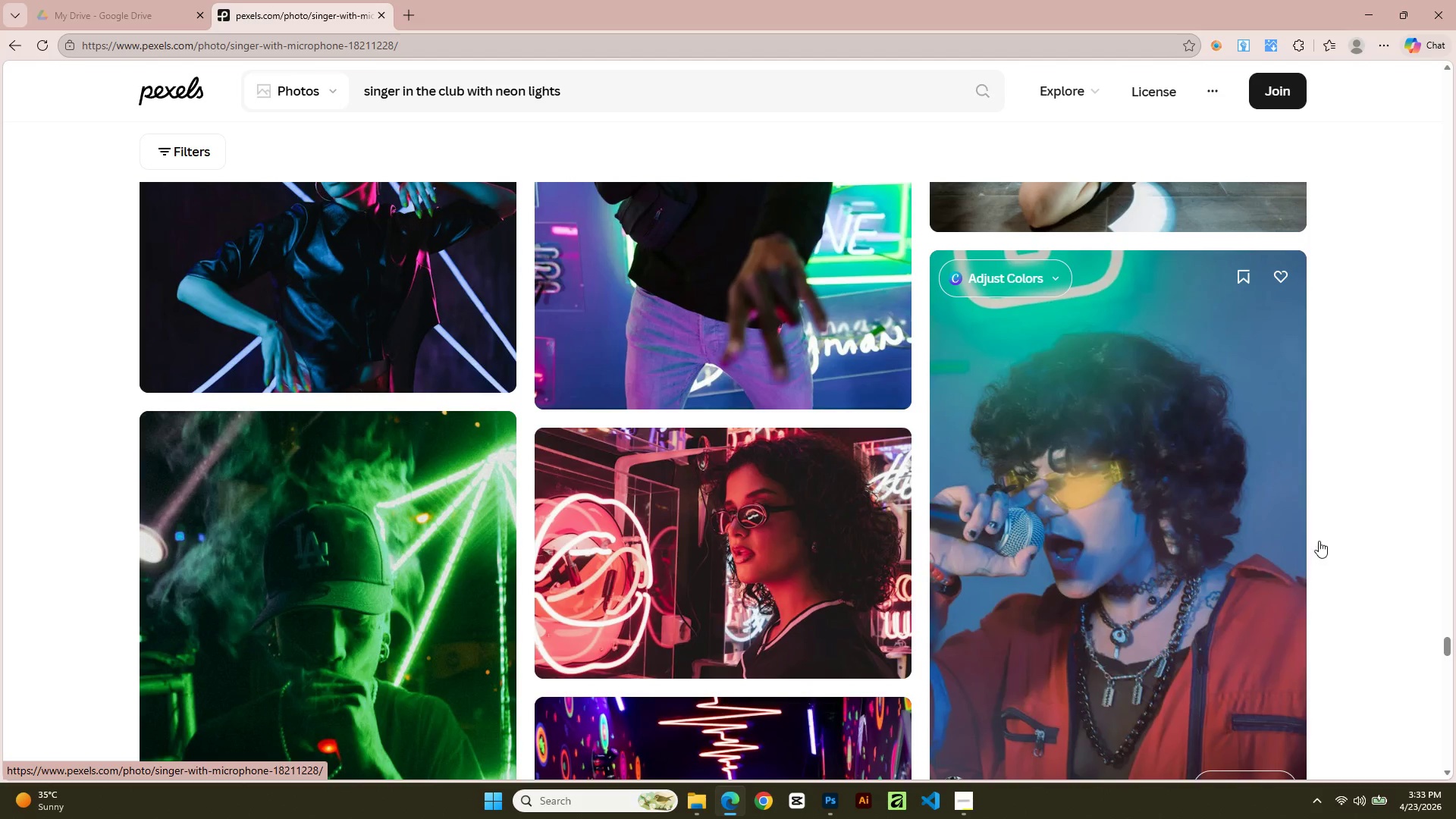 
left_click([1244, 425])
 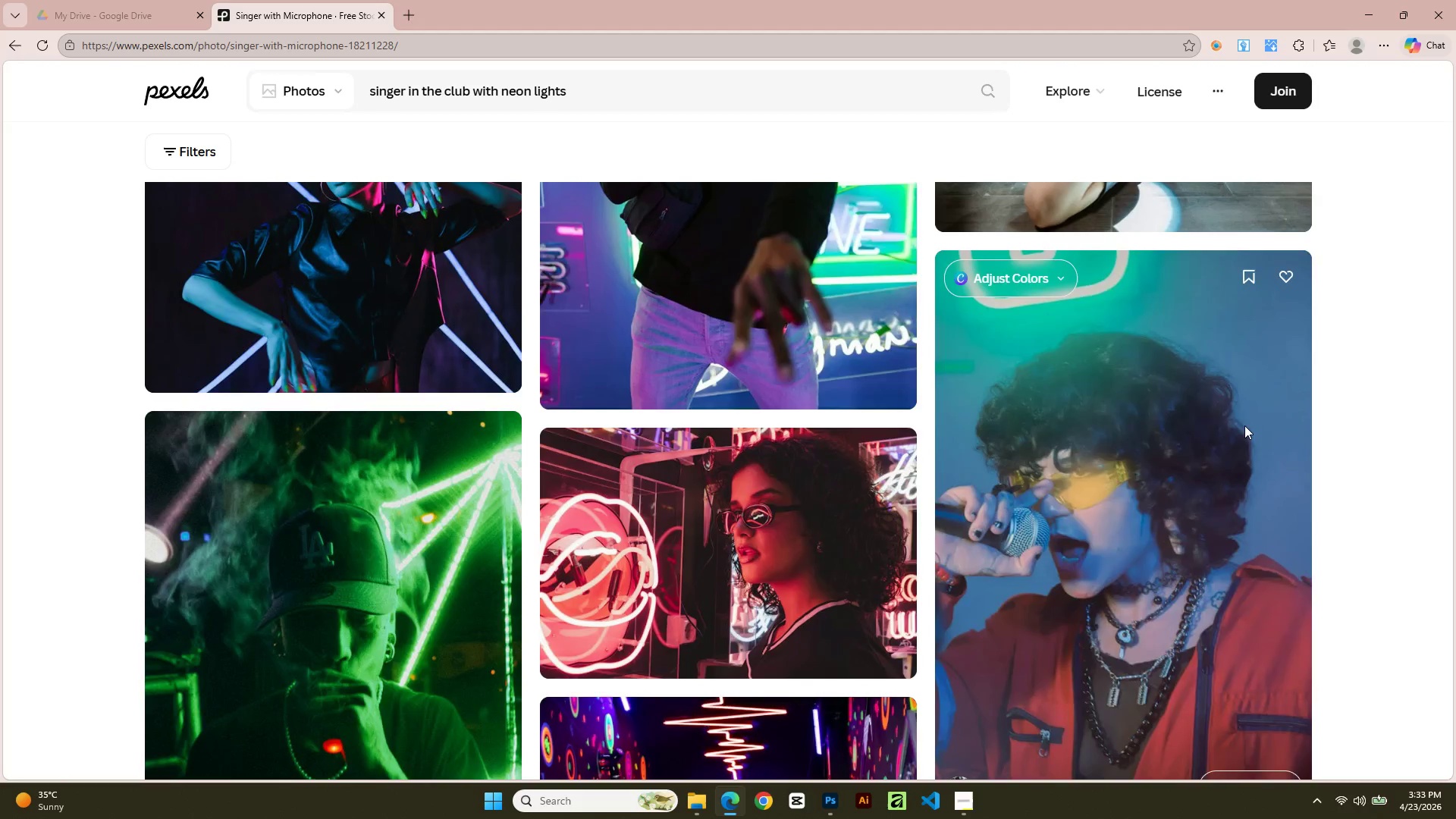 
scroll: coordinate [1244, 428], scroll_direction: down, amount: 3.0
 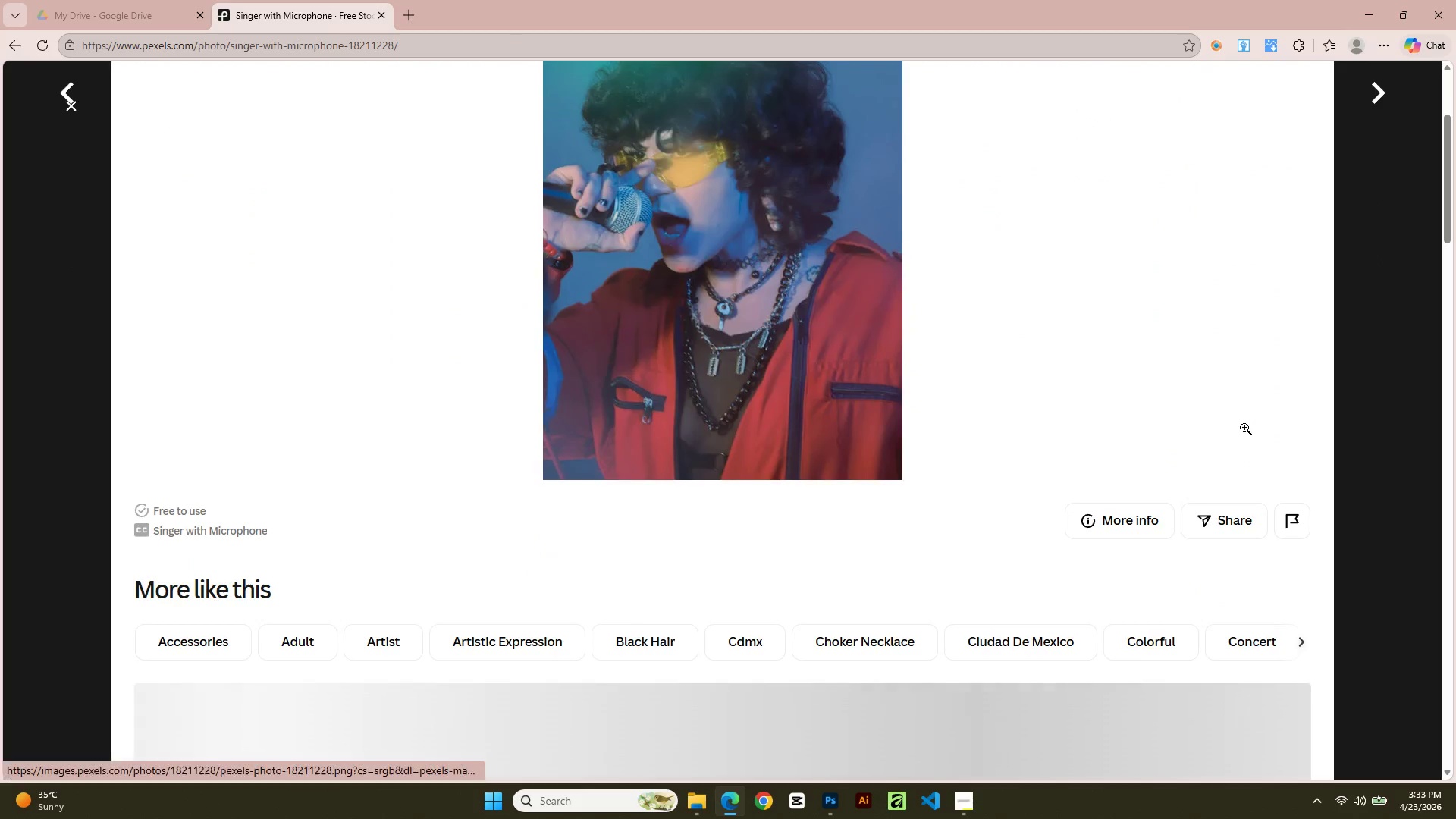 
scroll: coordinate [1244, 428], scroll_direction: up, amount: 3.0
 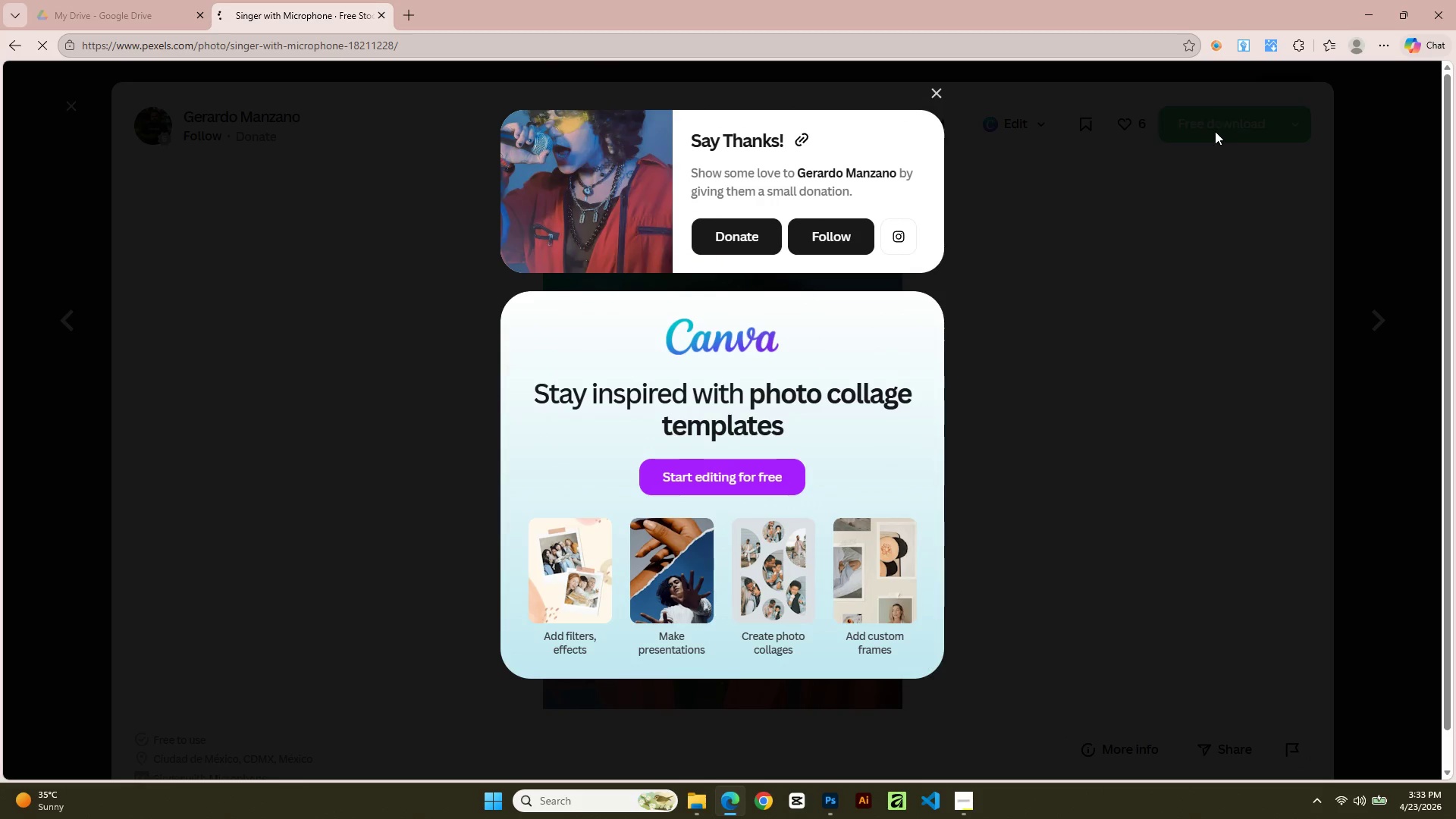 
left_click([935, 92])
 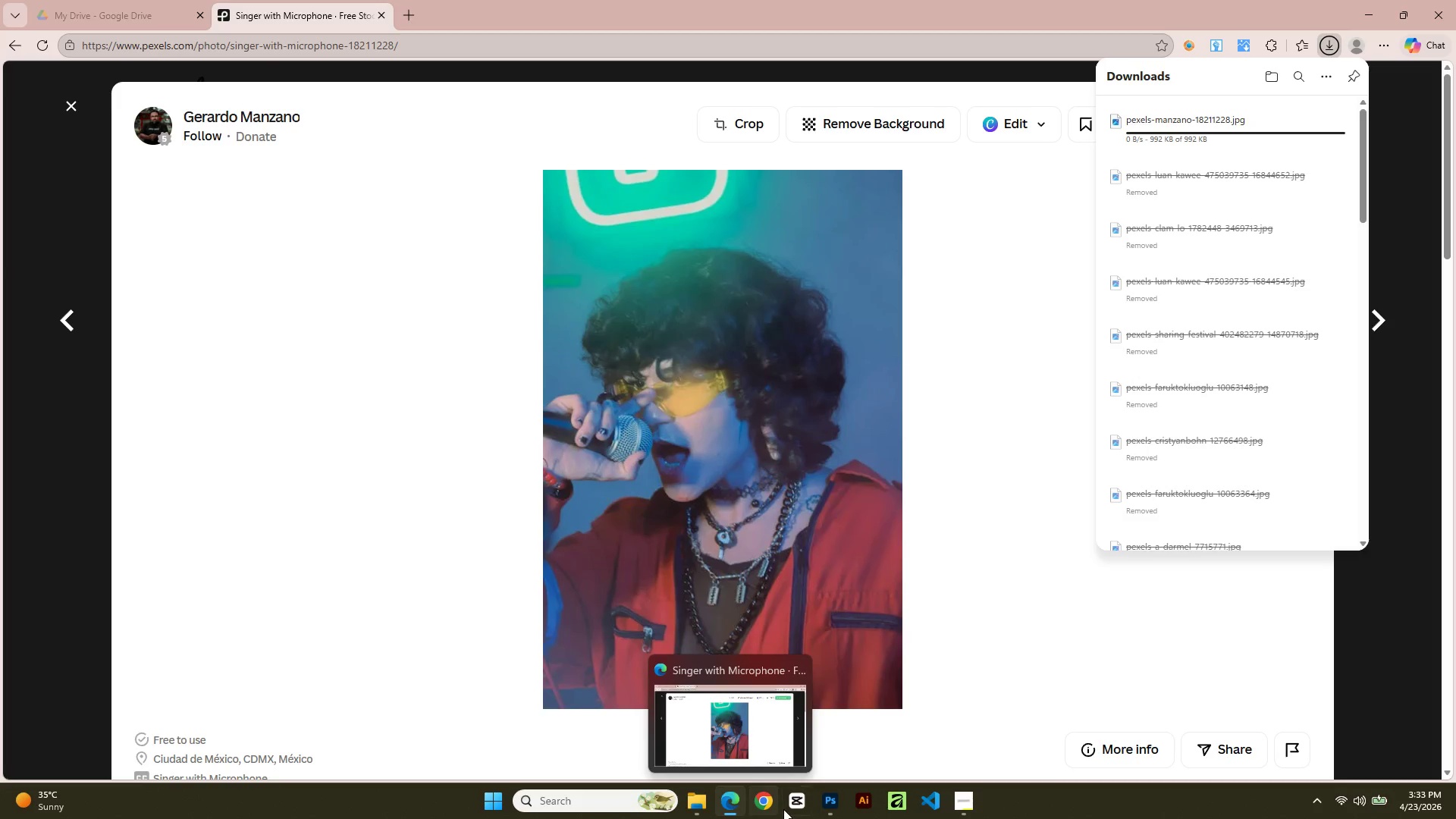 
left_click([828, 804])
 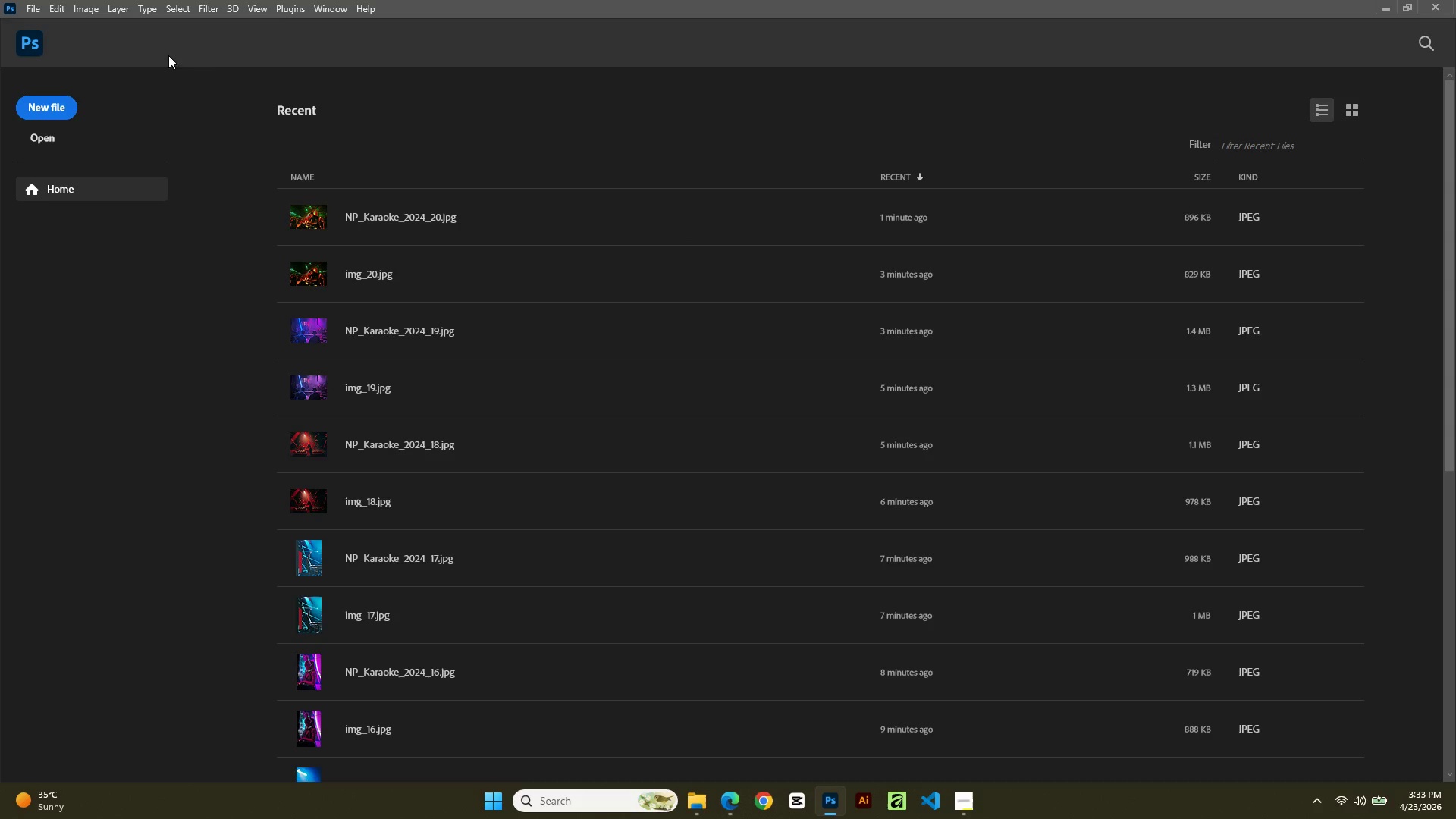 
left_click([49, 140])
 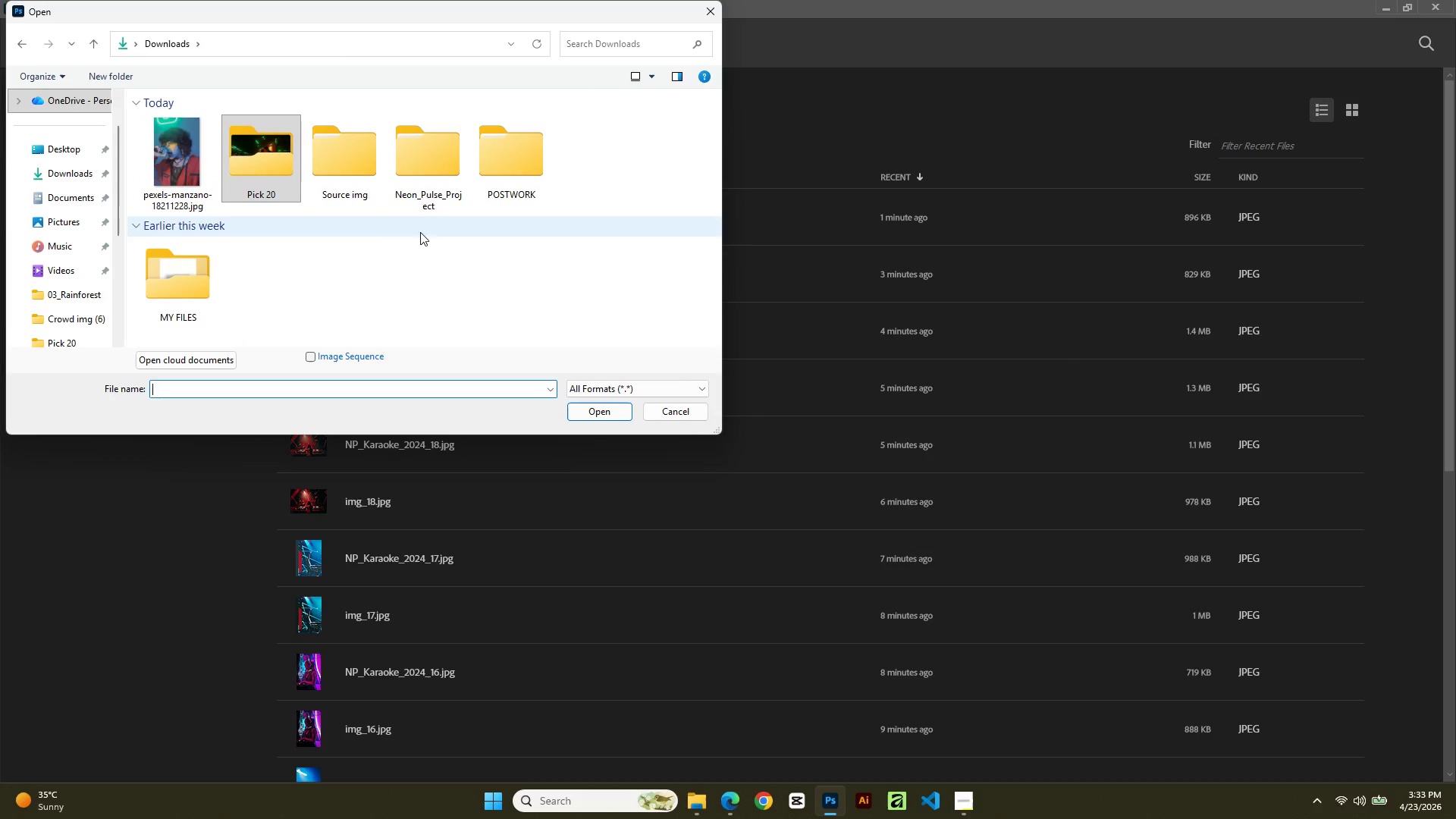 
double_click([178, 158])
 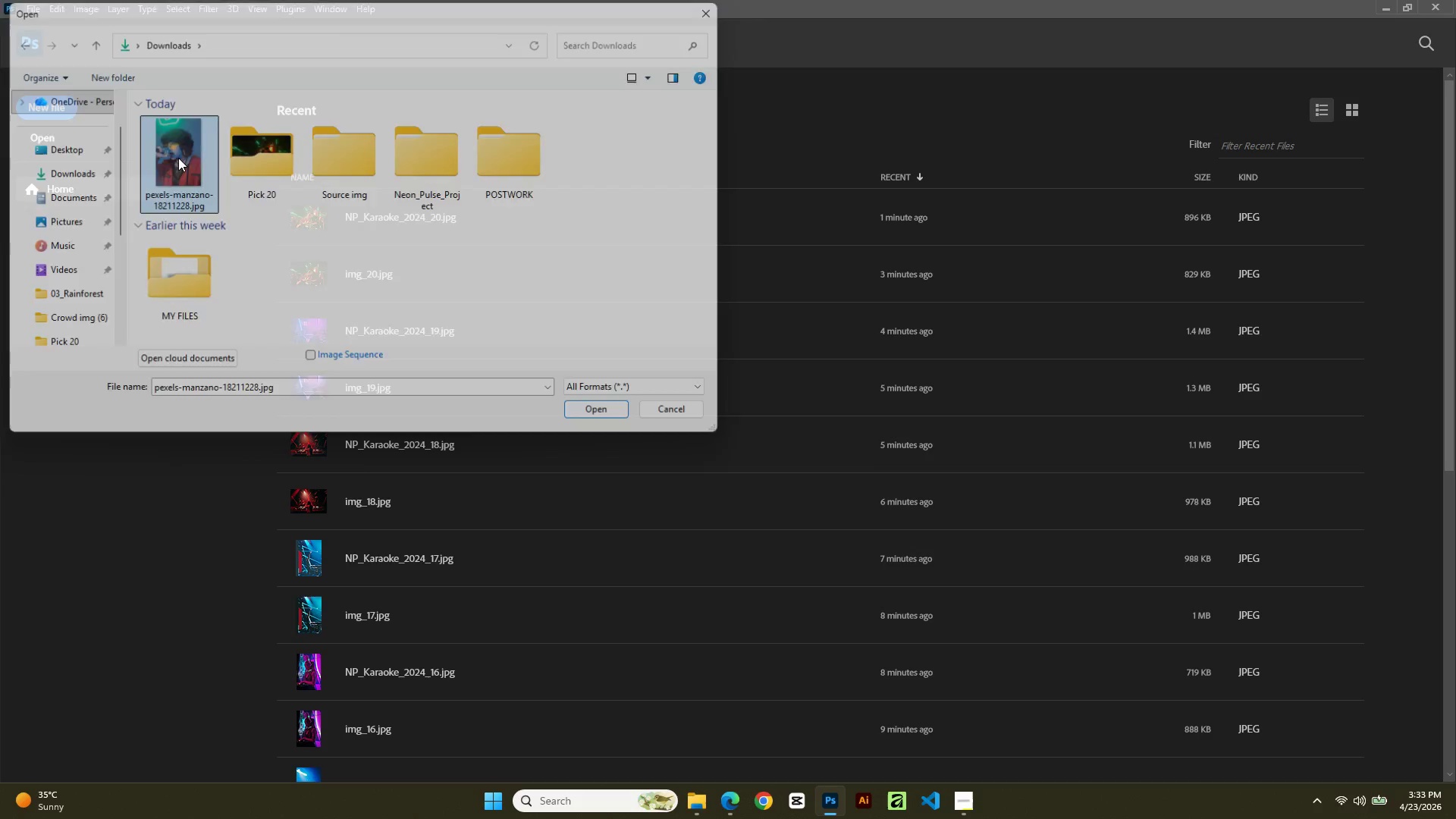 
triple_click([178, 158])
 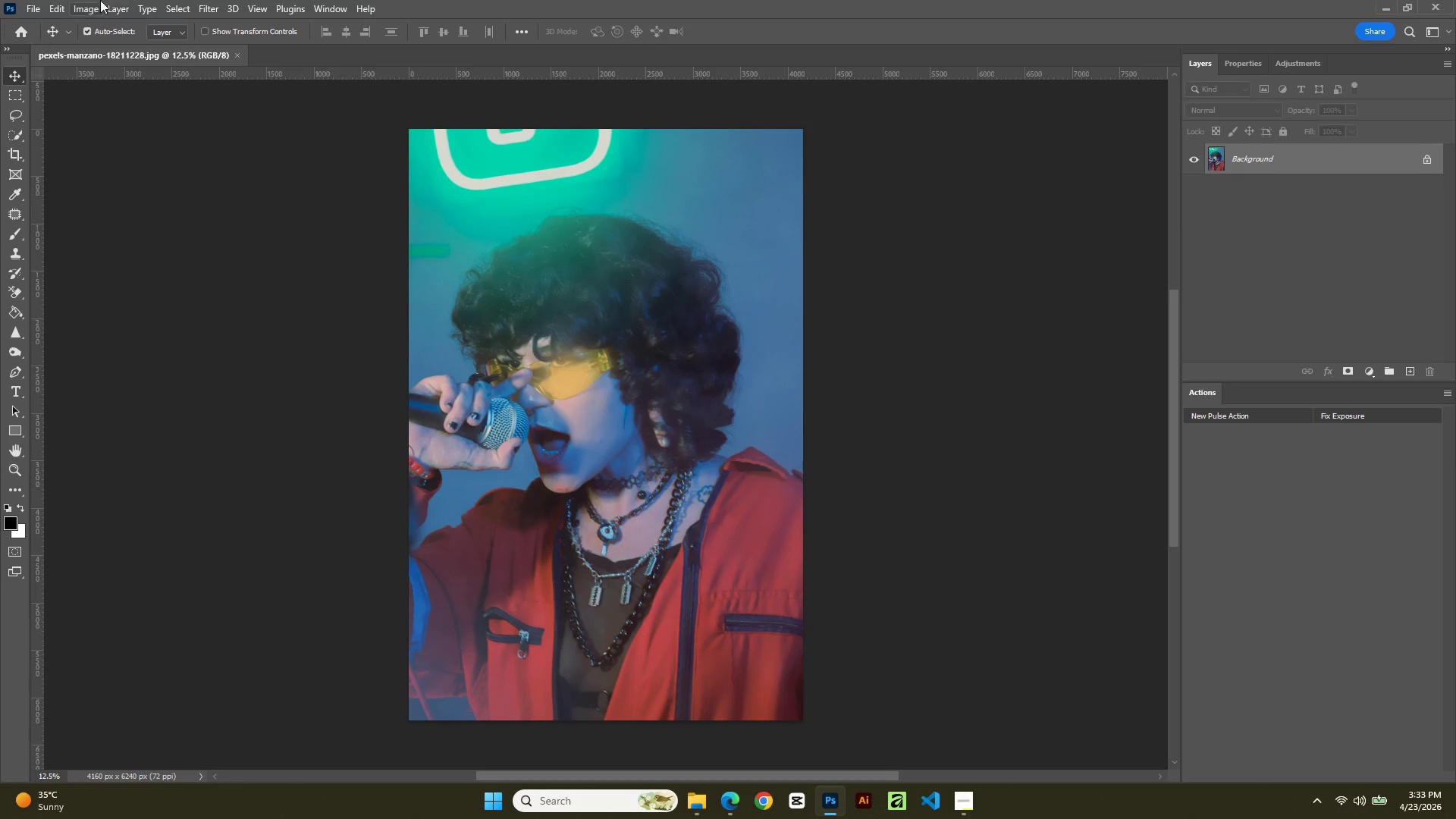 
left_click([81, 14])
 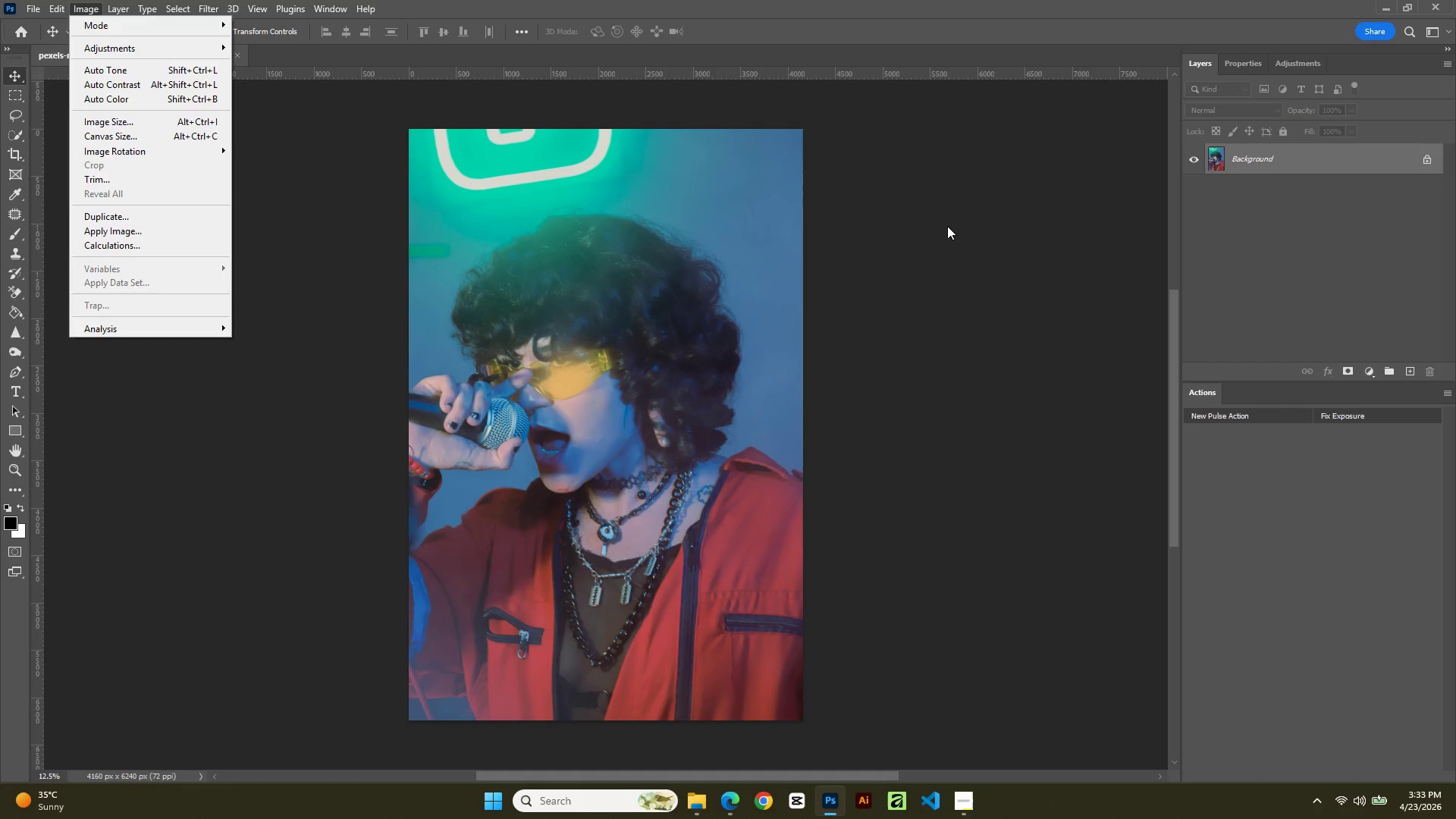 
left_click([969, 243])
 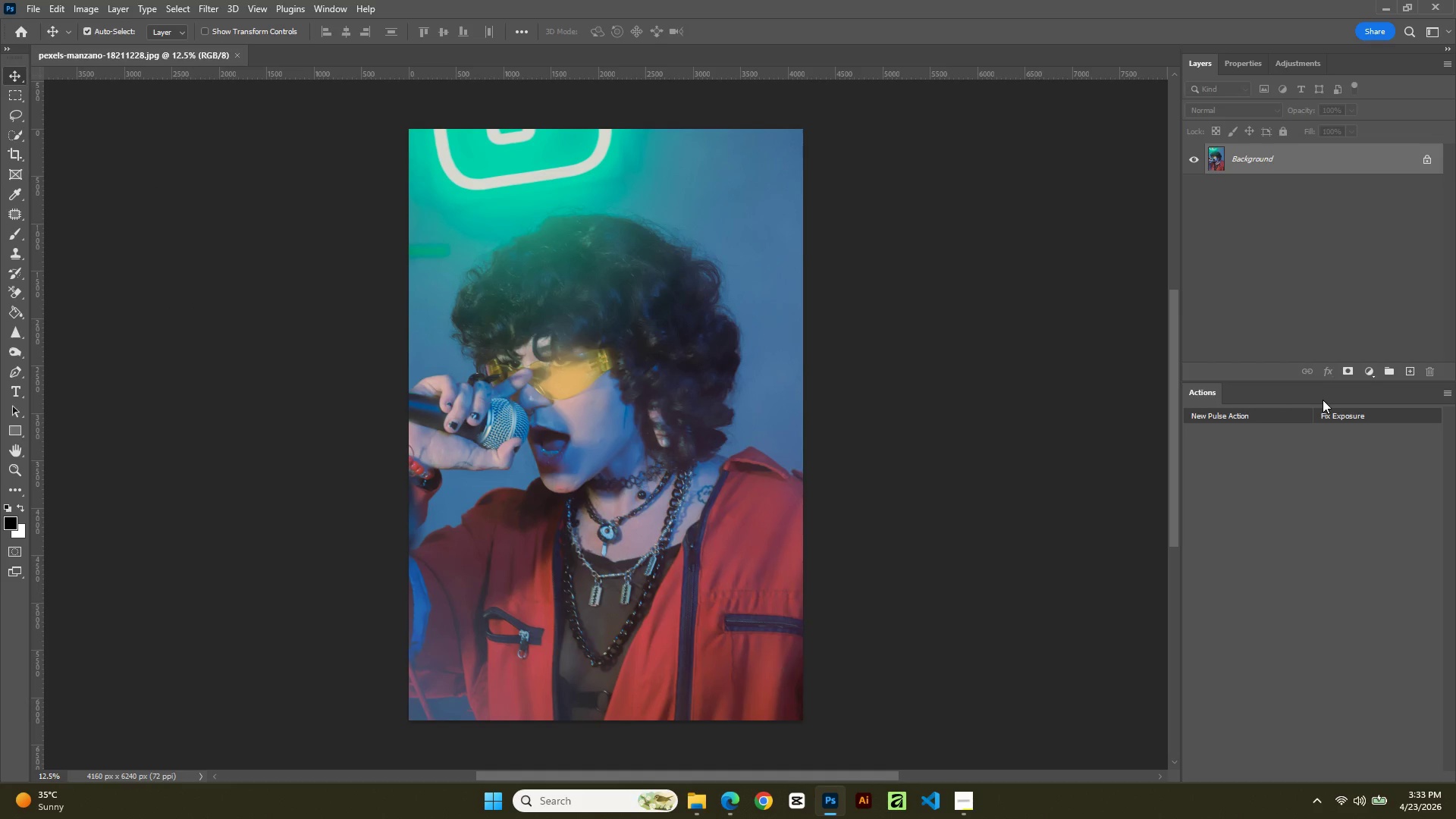 
key(Control+J)
 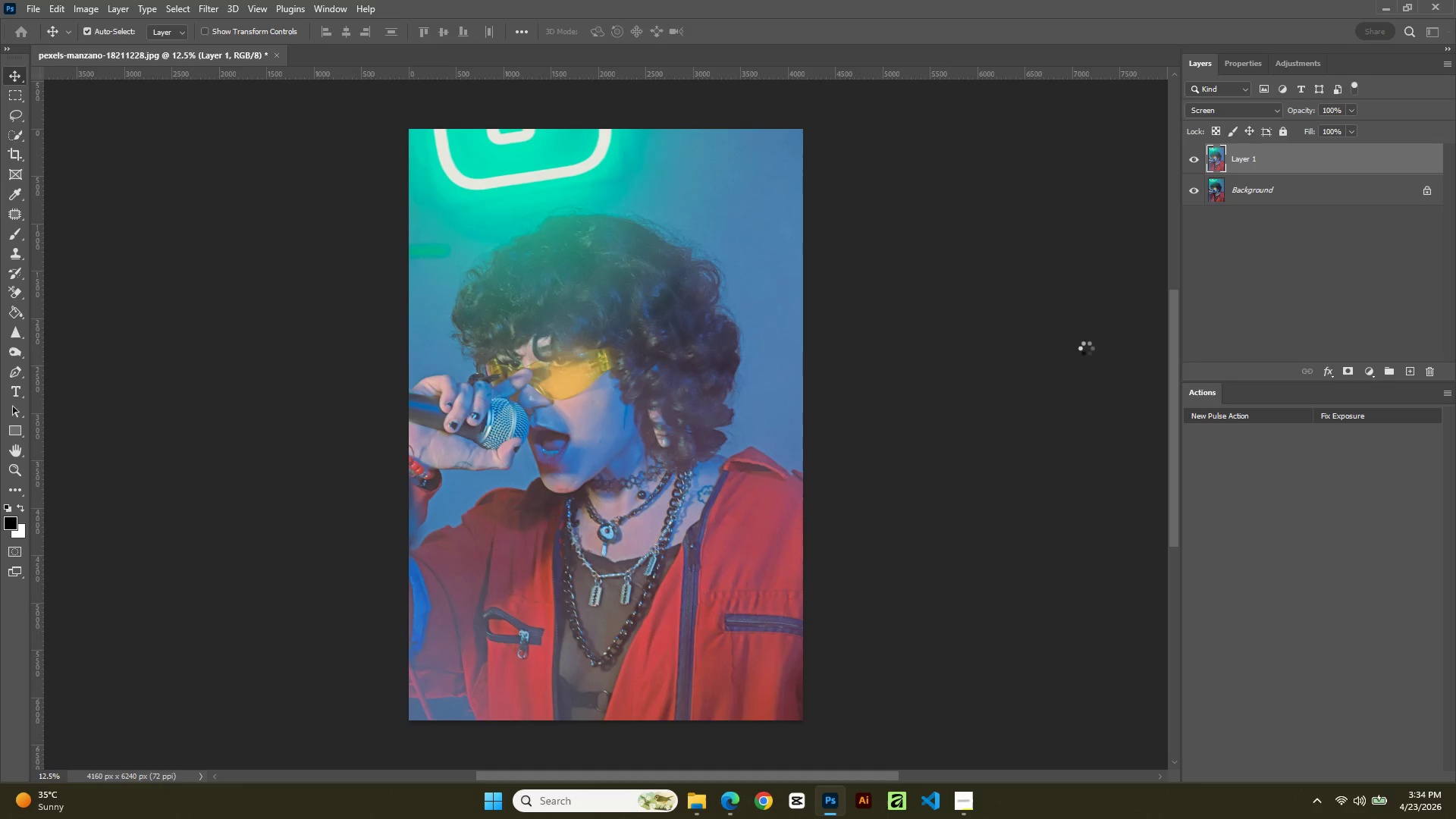 
wait(16.44)
 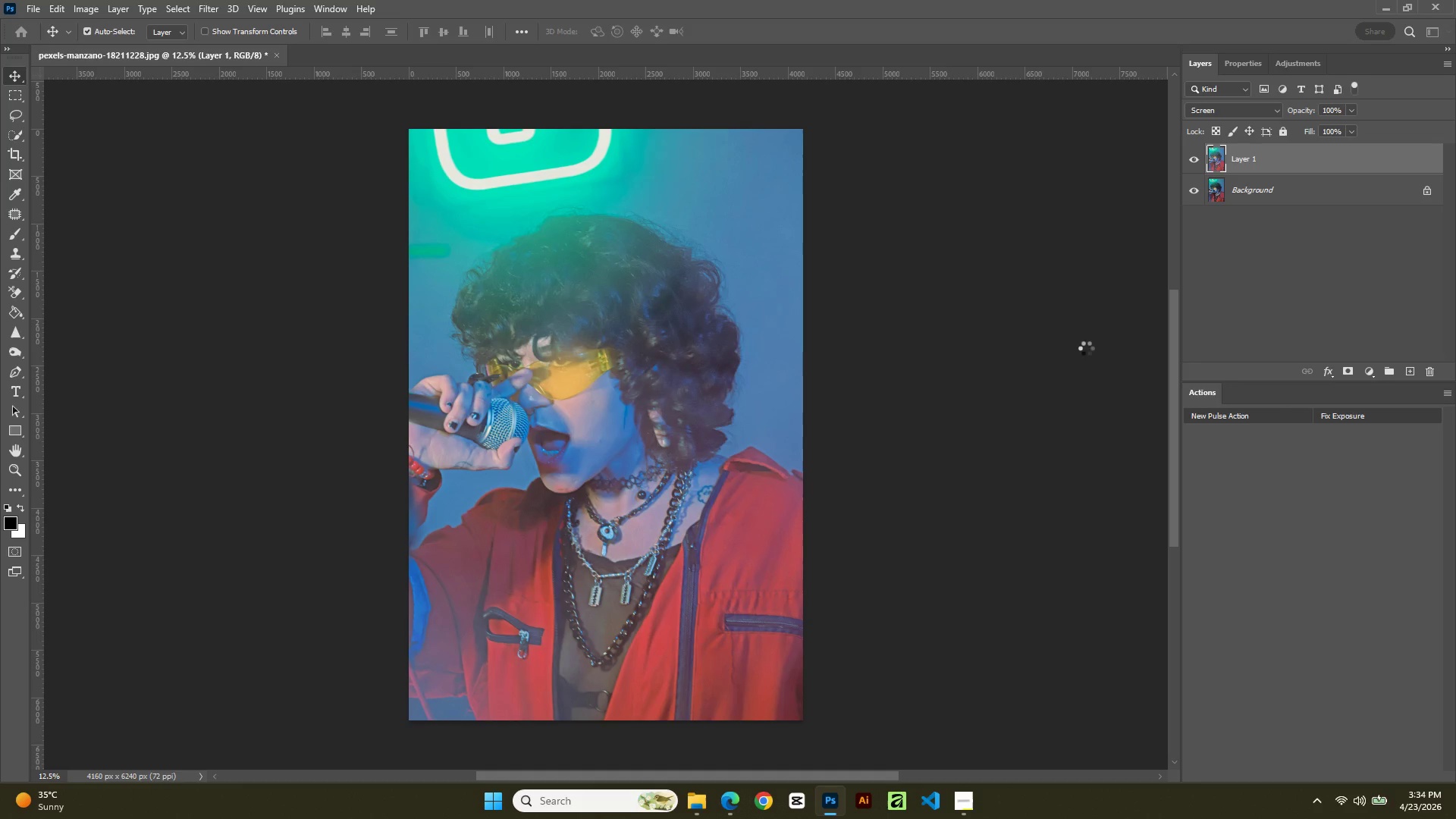 
left_click_drag(start_coordinate=[1335, 111], to_coordinate=[1270, 133])
 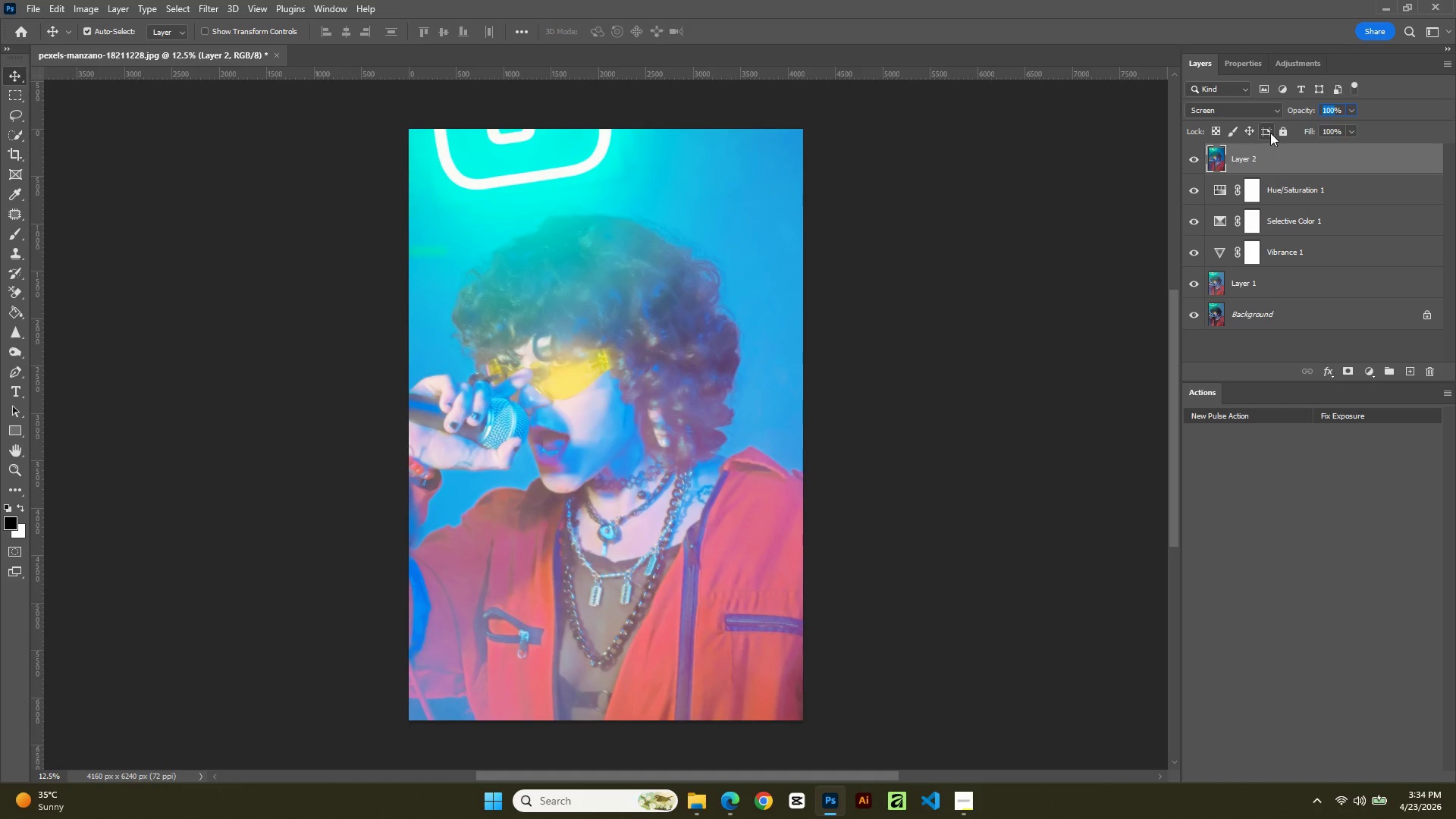 
key(Numpad2)
 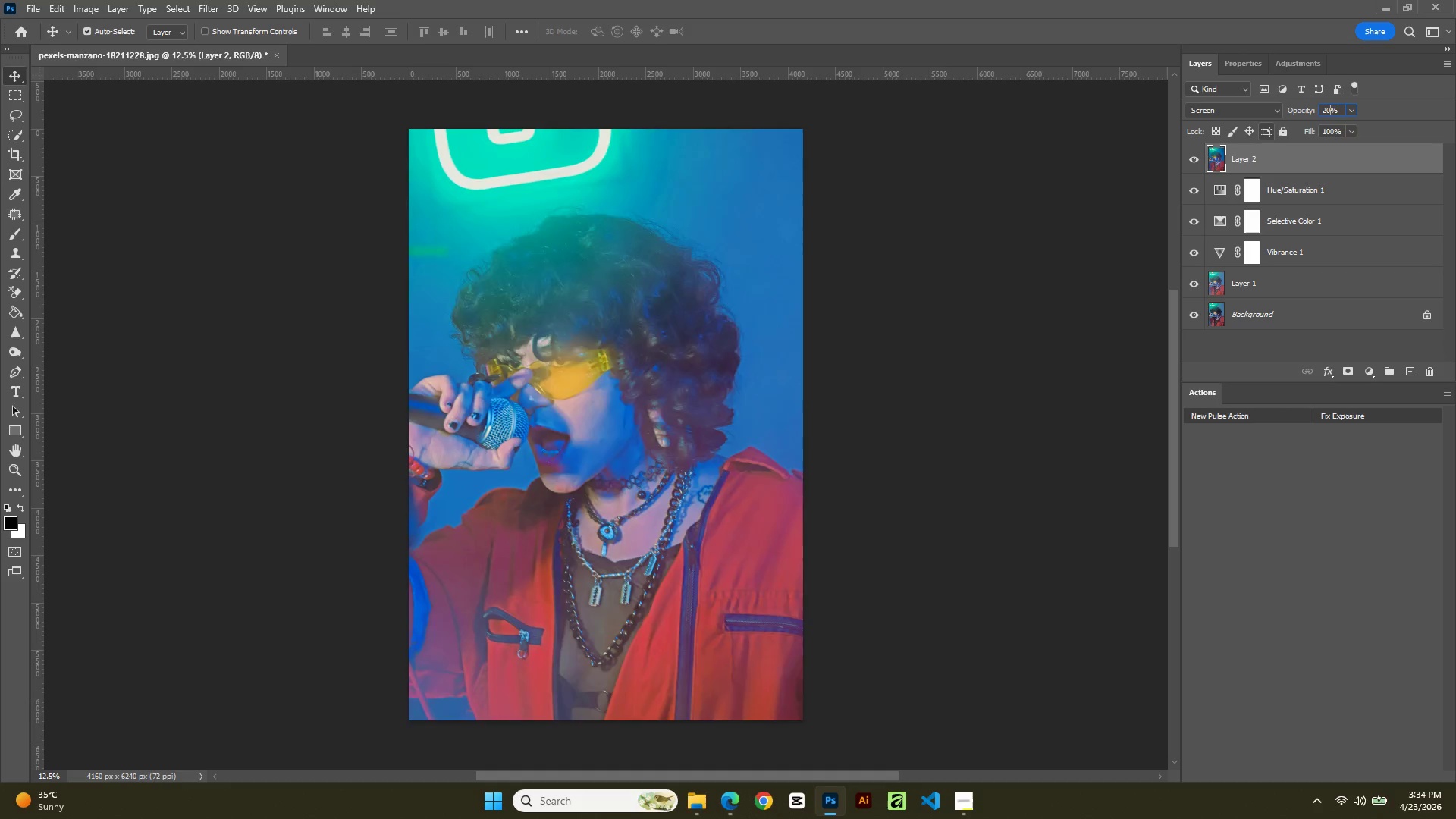 
key(Numpad0)
 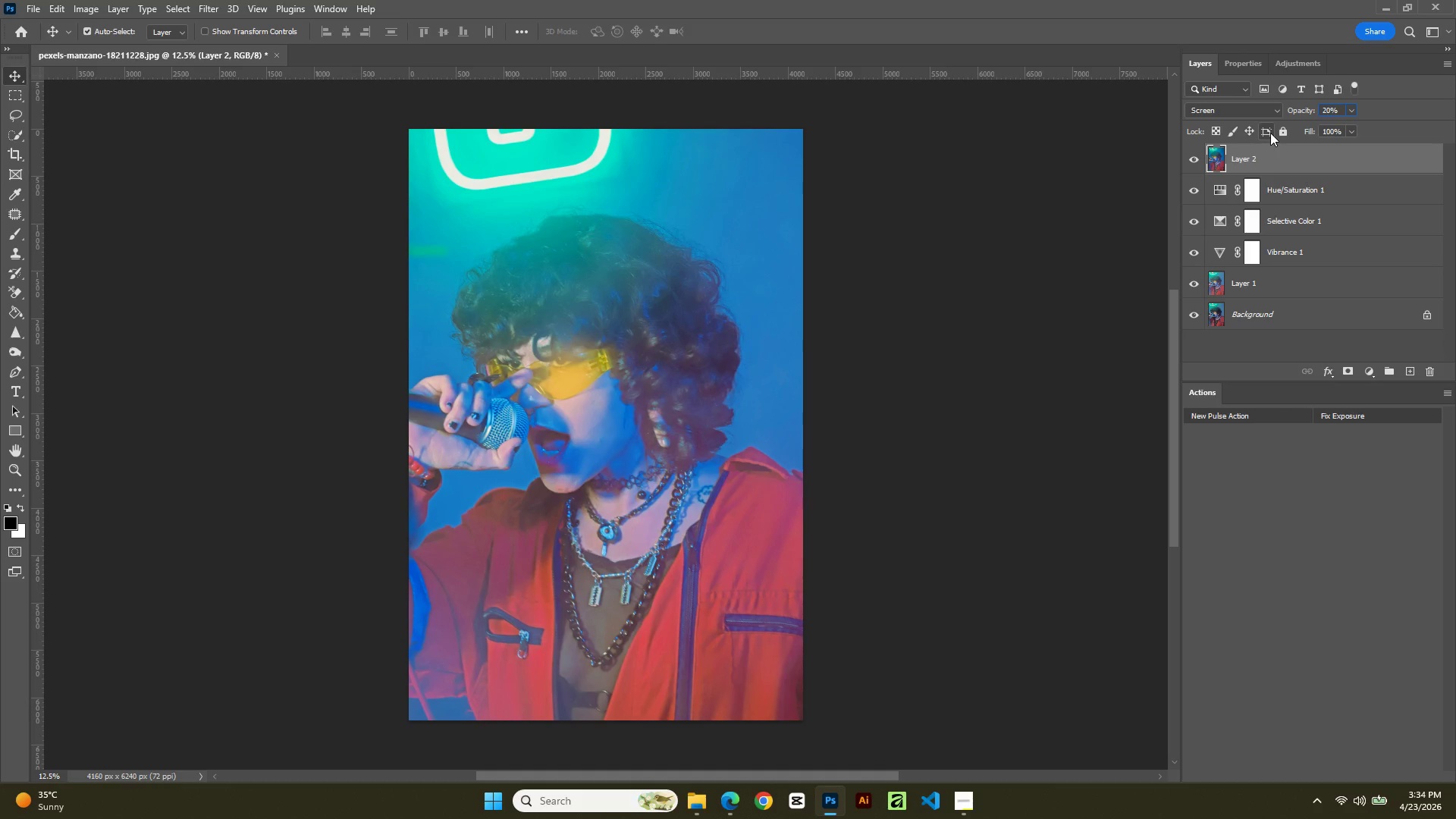 
key(NumpadEnter)
 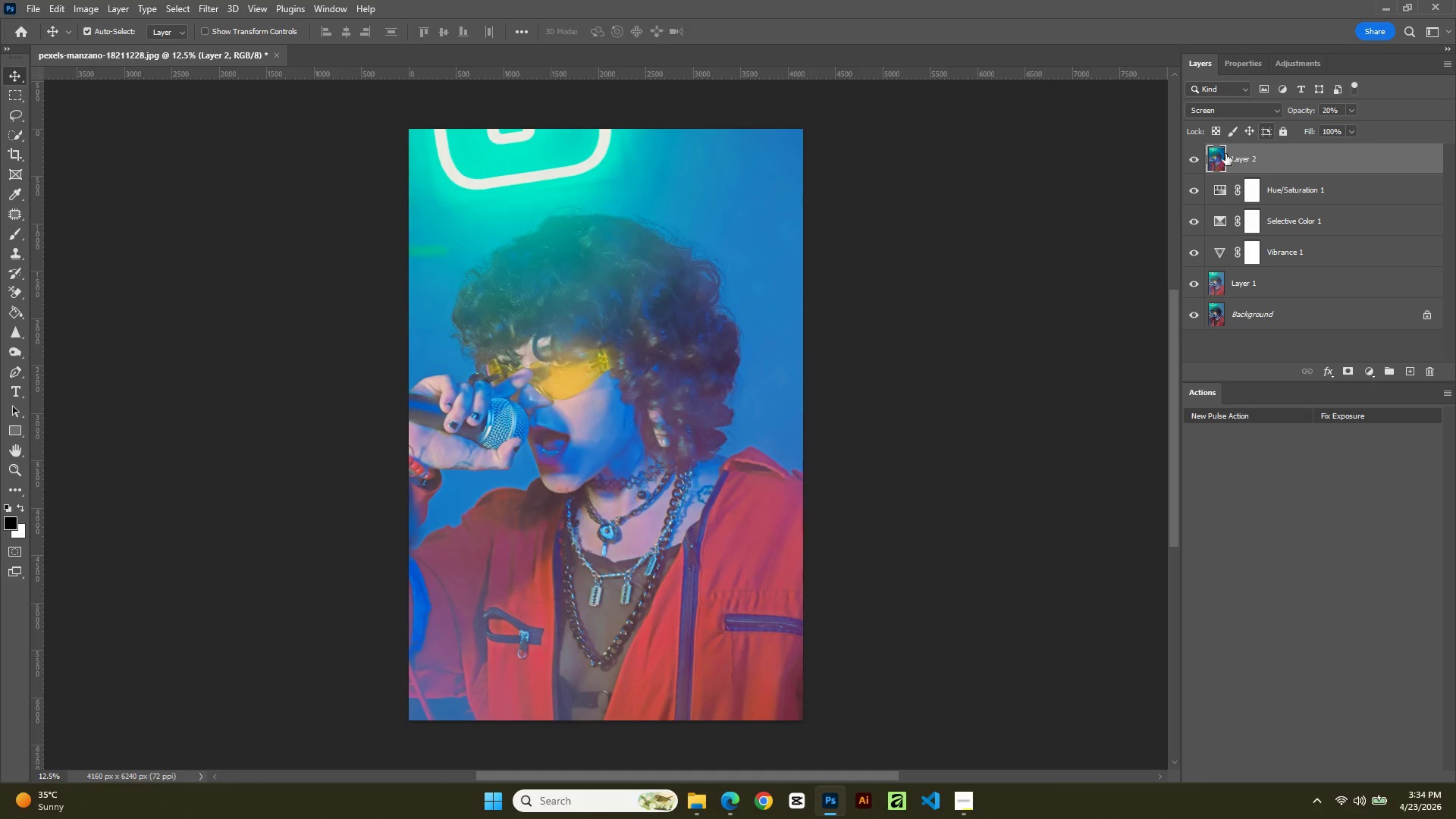 
left_click([1188, 162])
 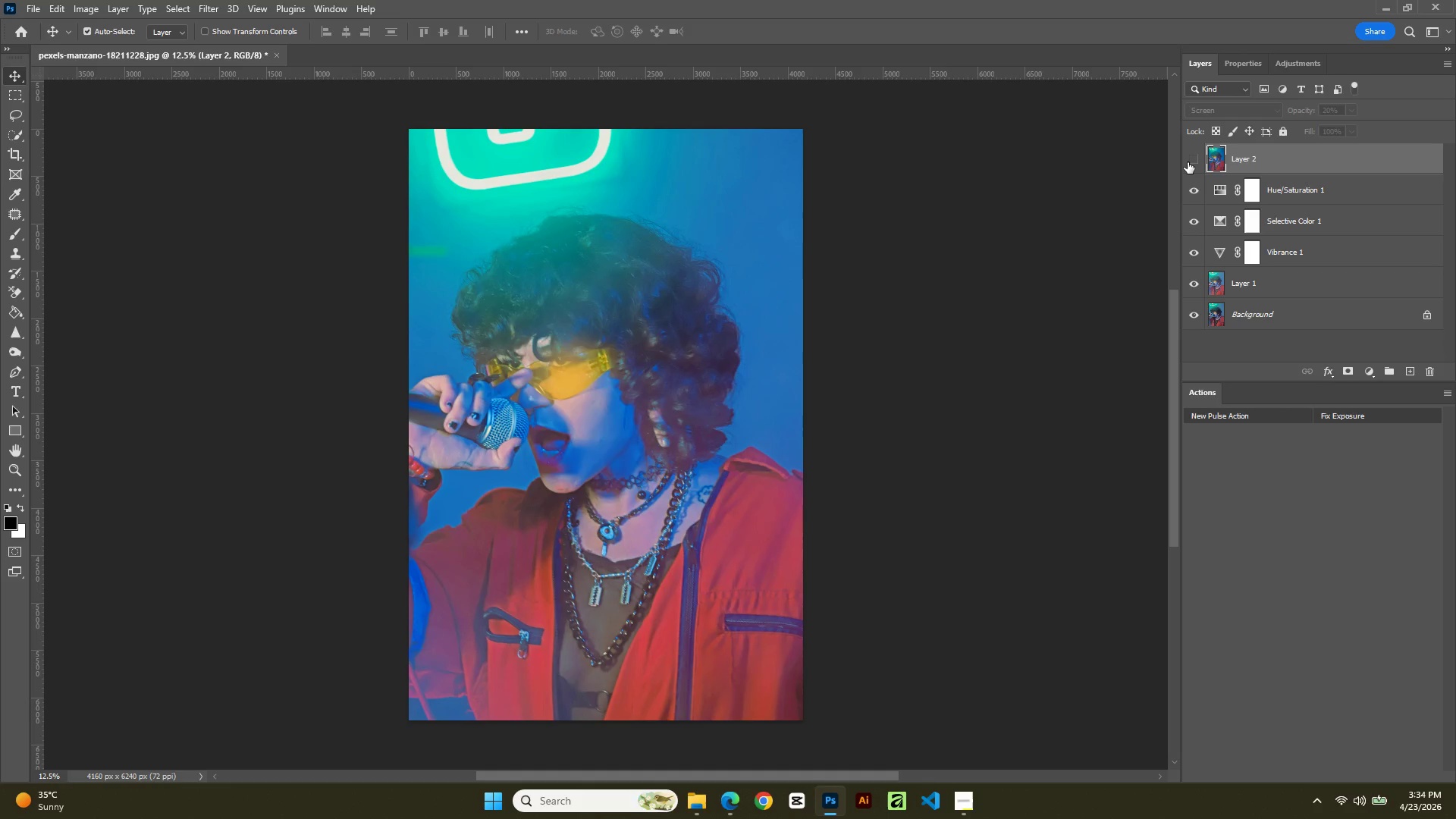 
left_click([1188, 162])
 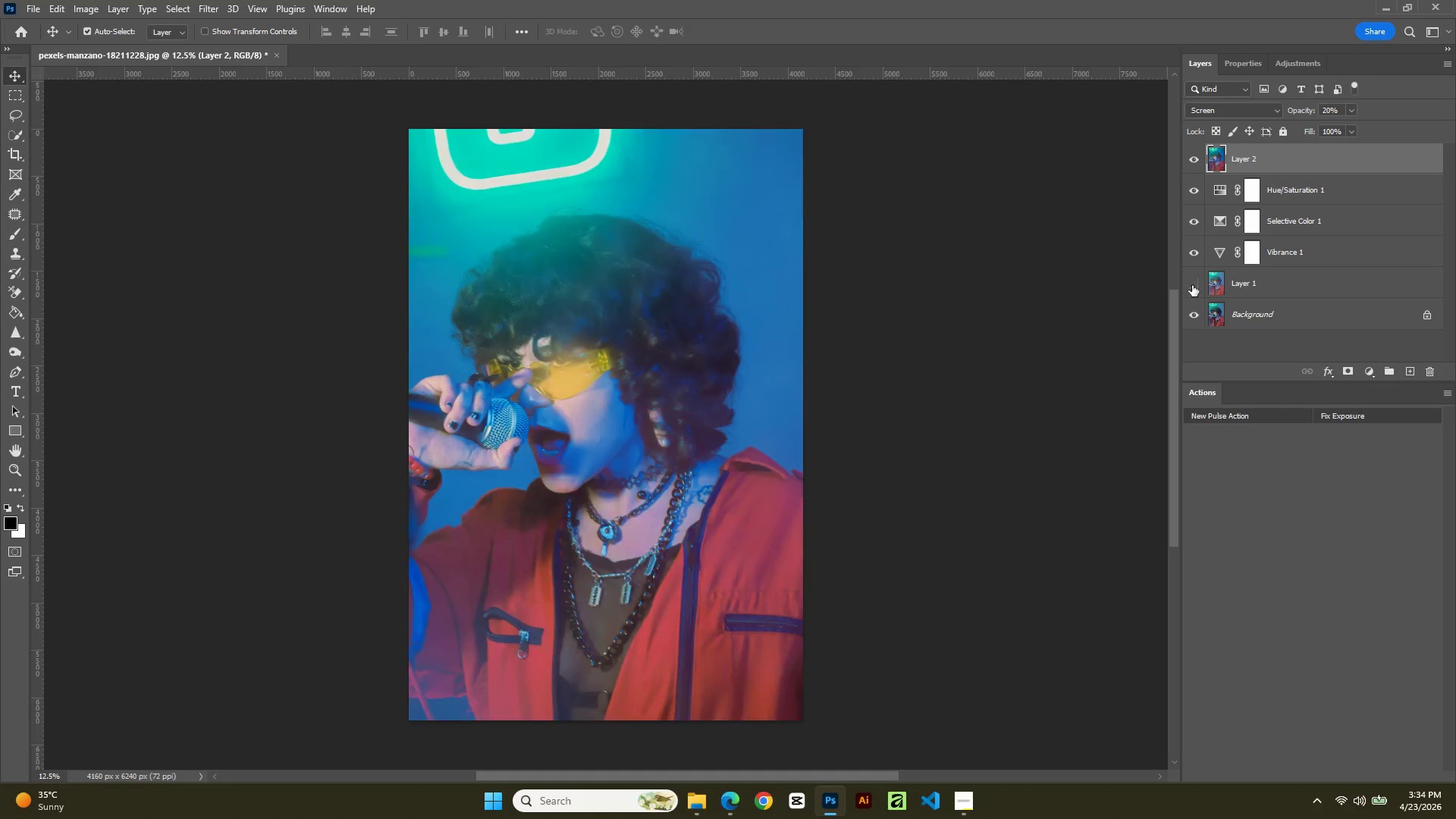 
left_click([1192, 285])
 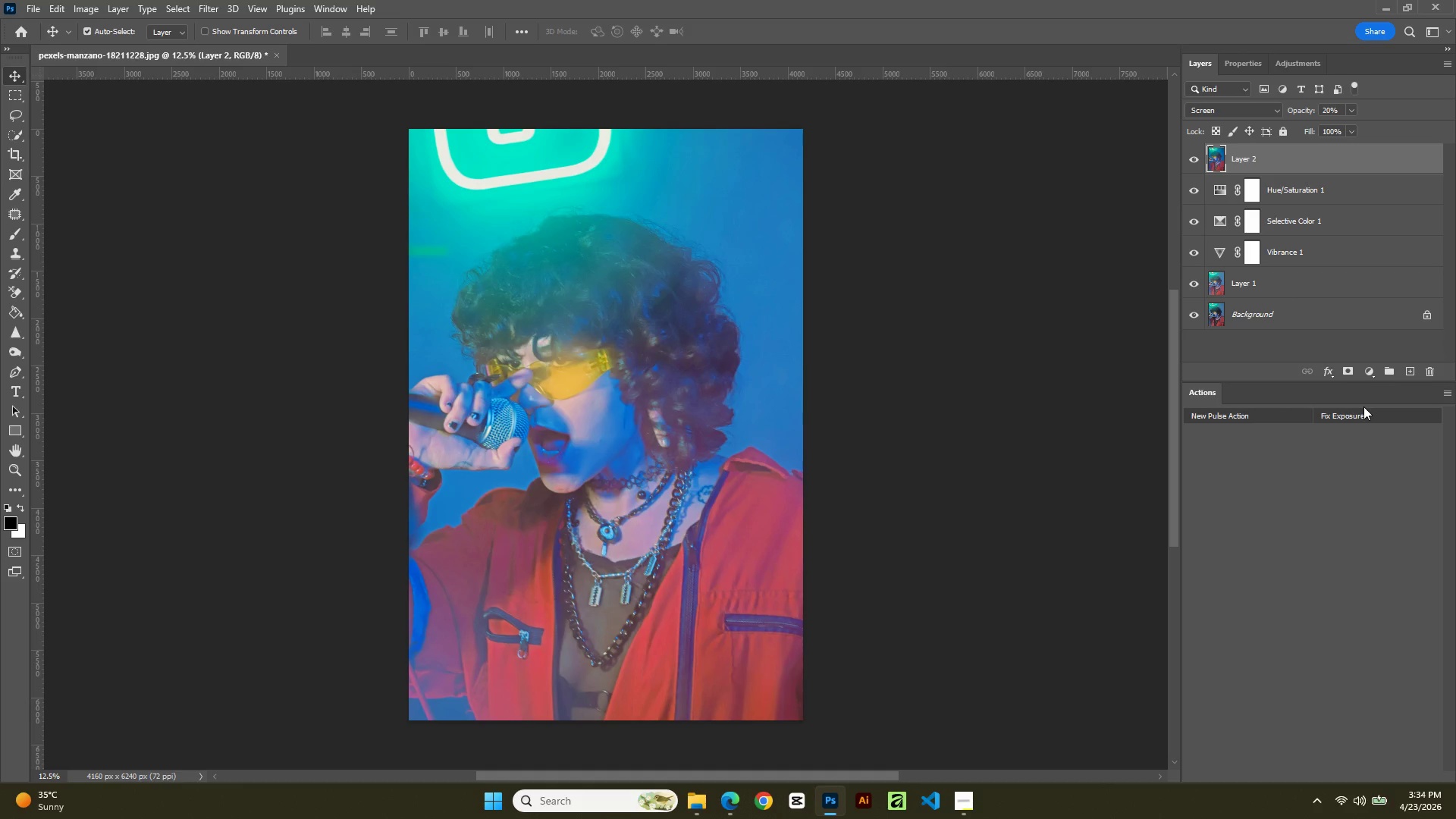 
wait(7.14)
 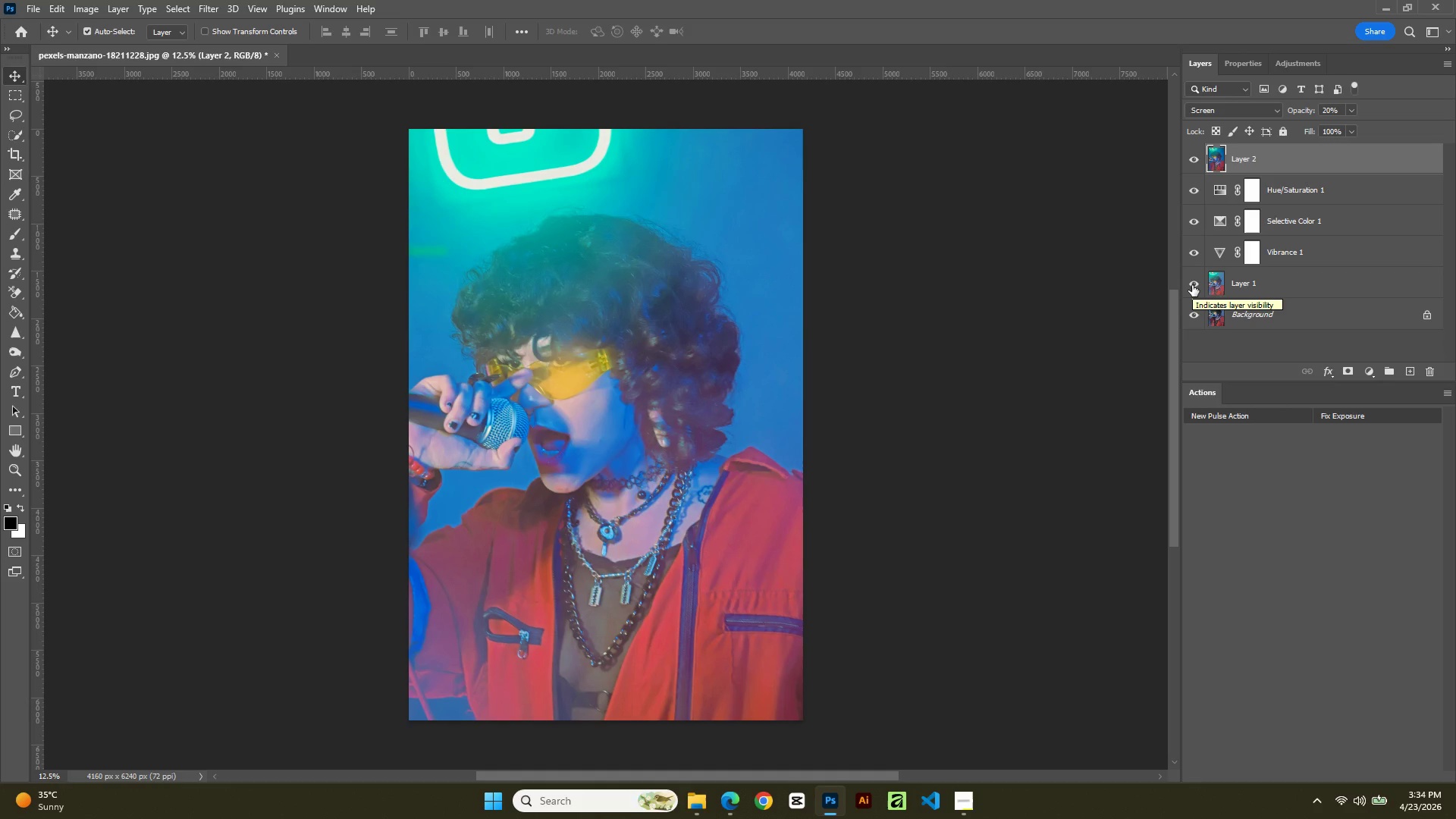 
key(Control+Z)
 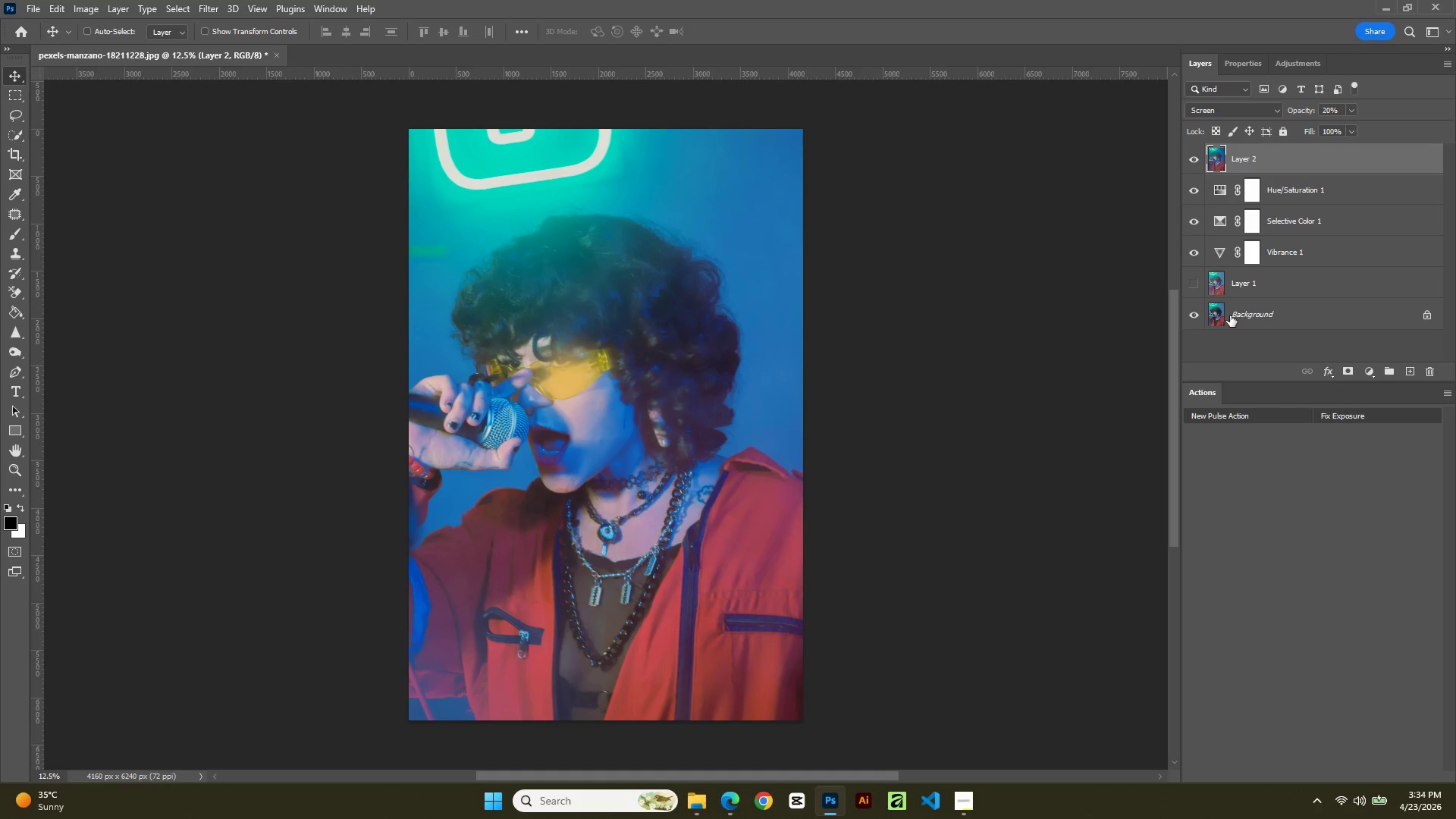 
key(Control+Z)
 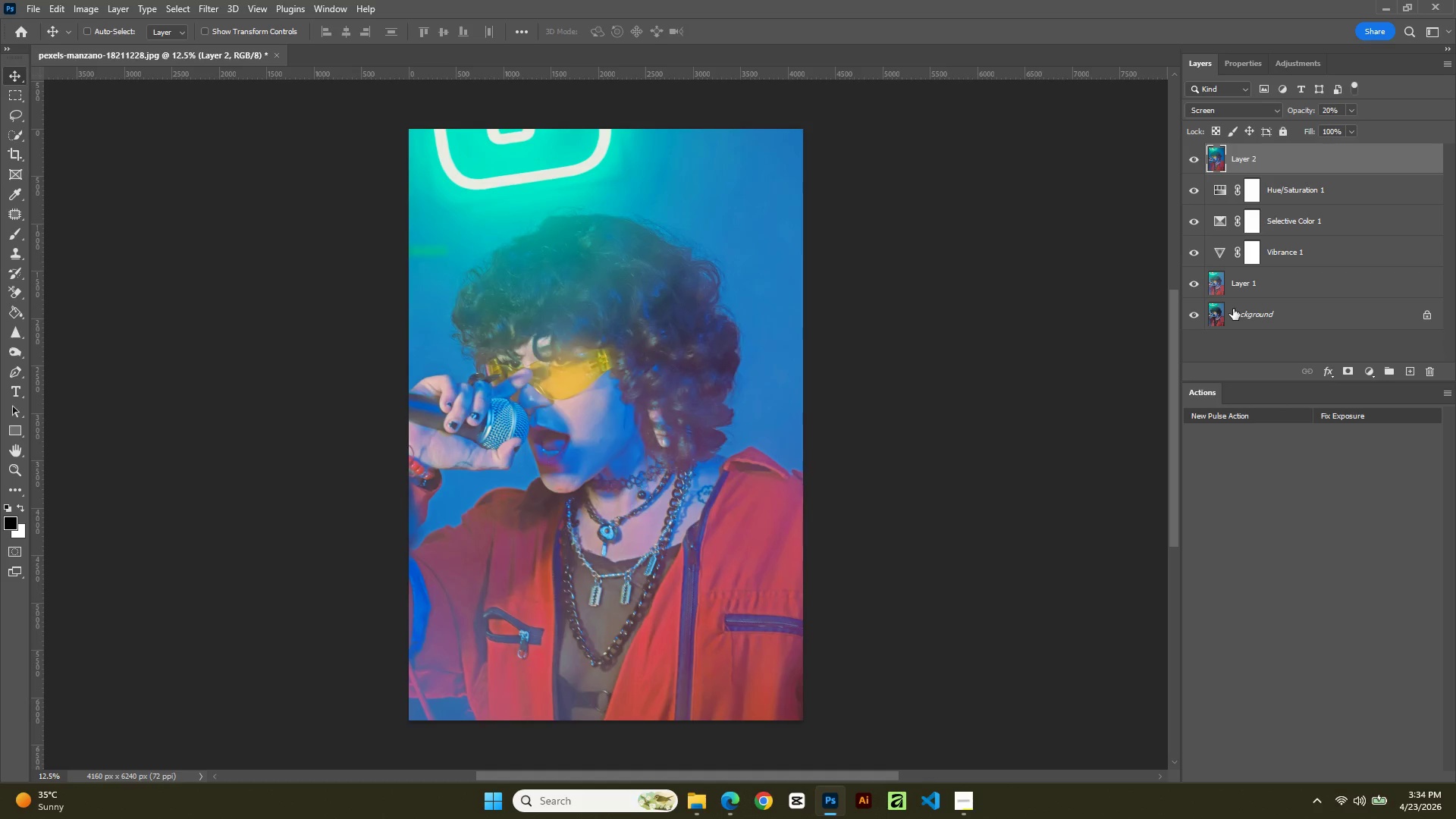 
key(Control+Z)
 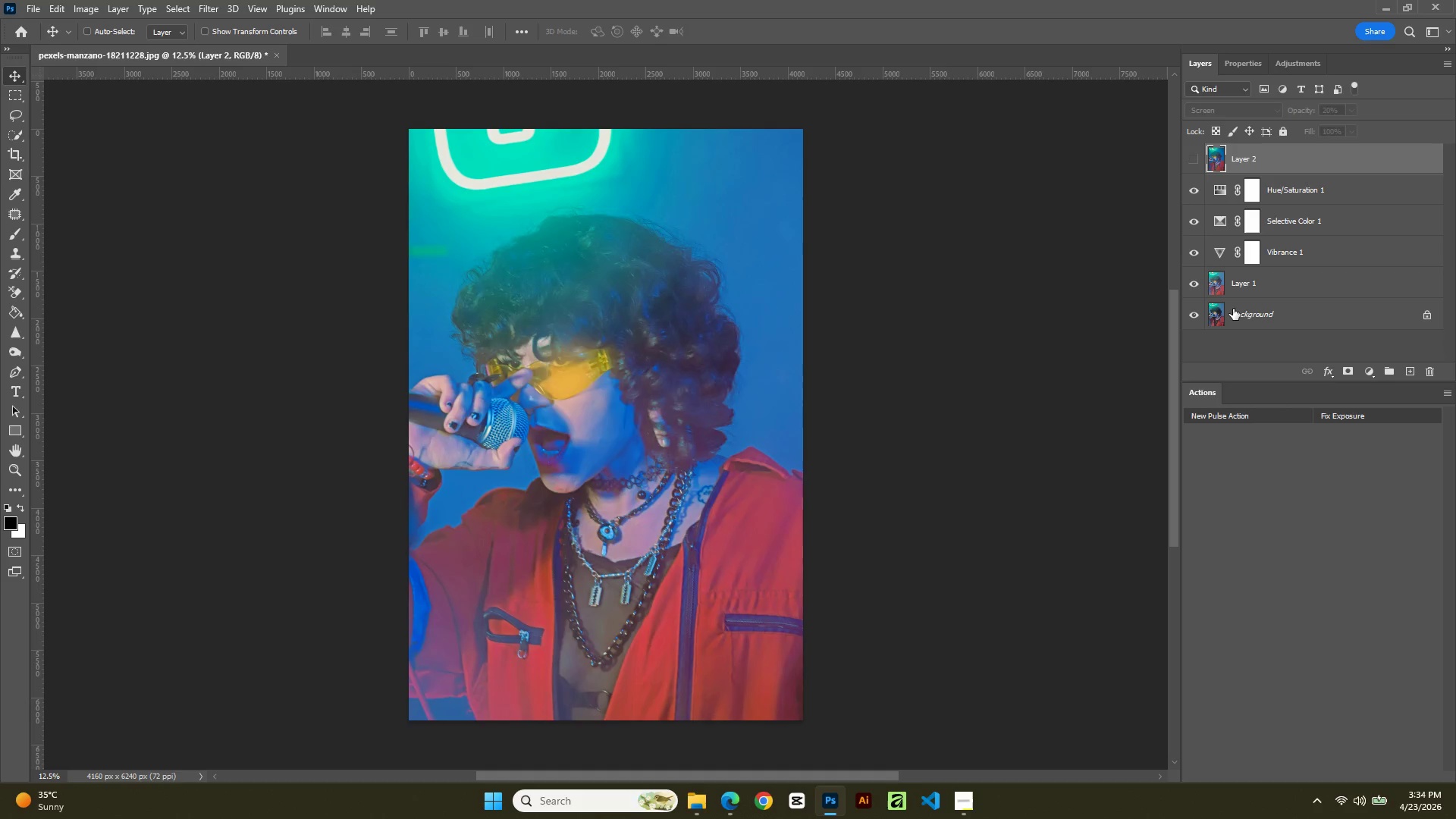 
key(Control+Z)
 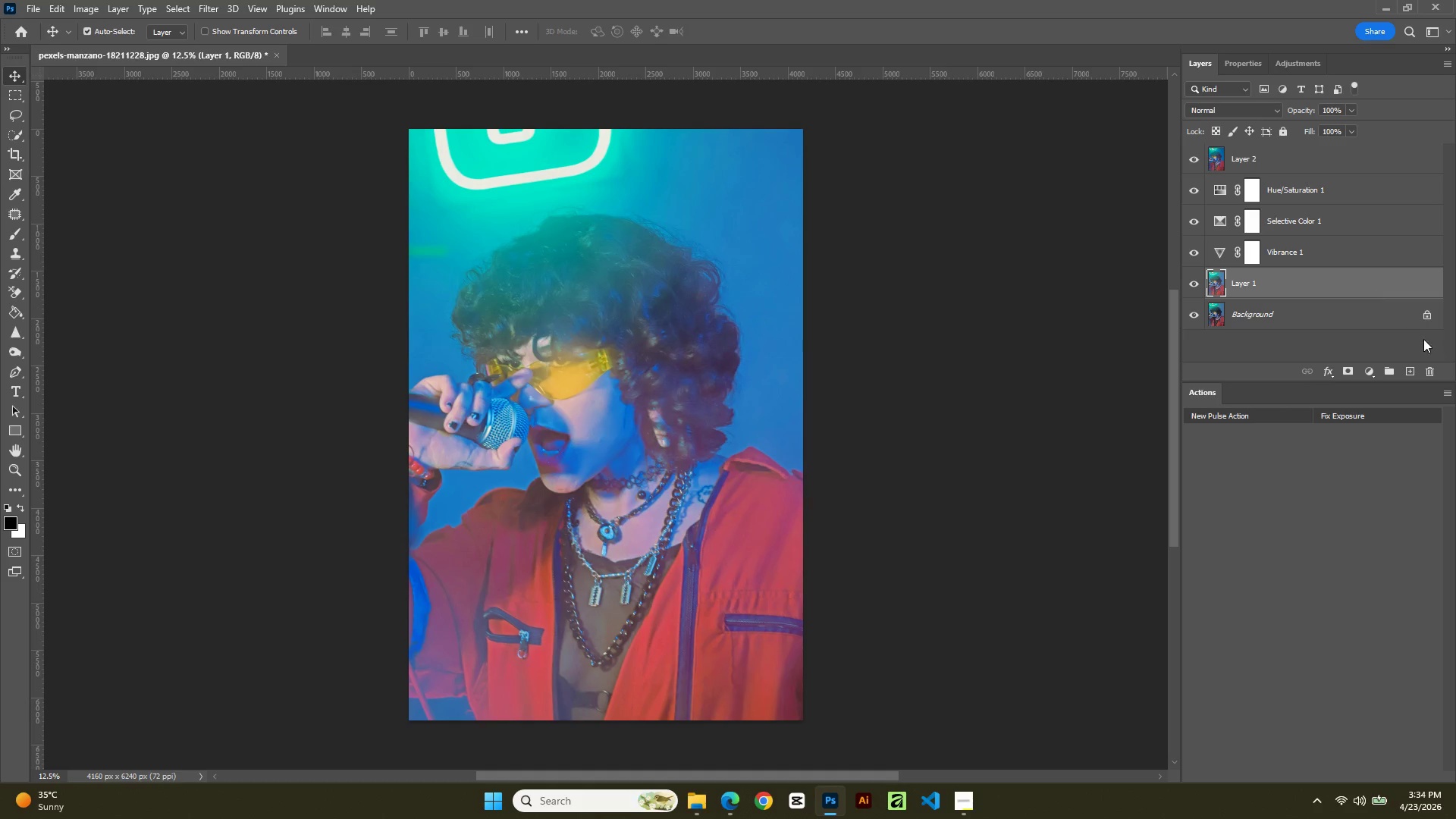 
left_click([1429, 374])
 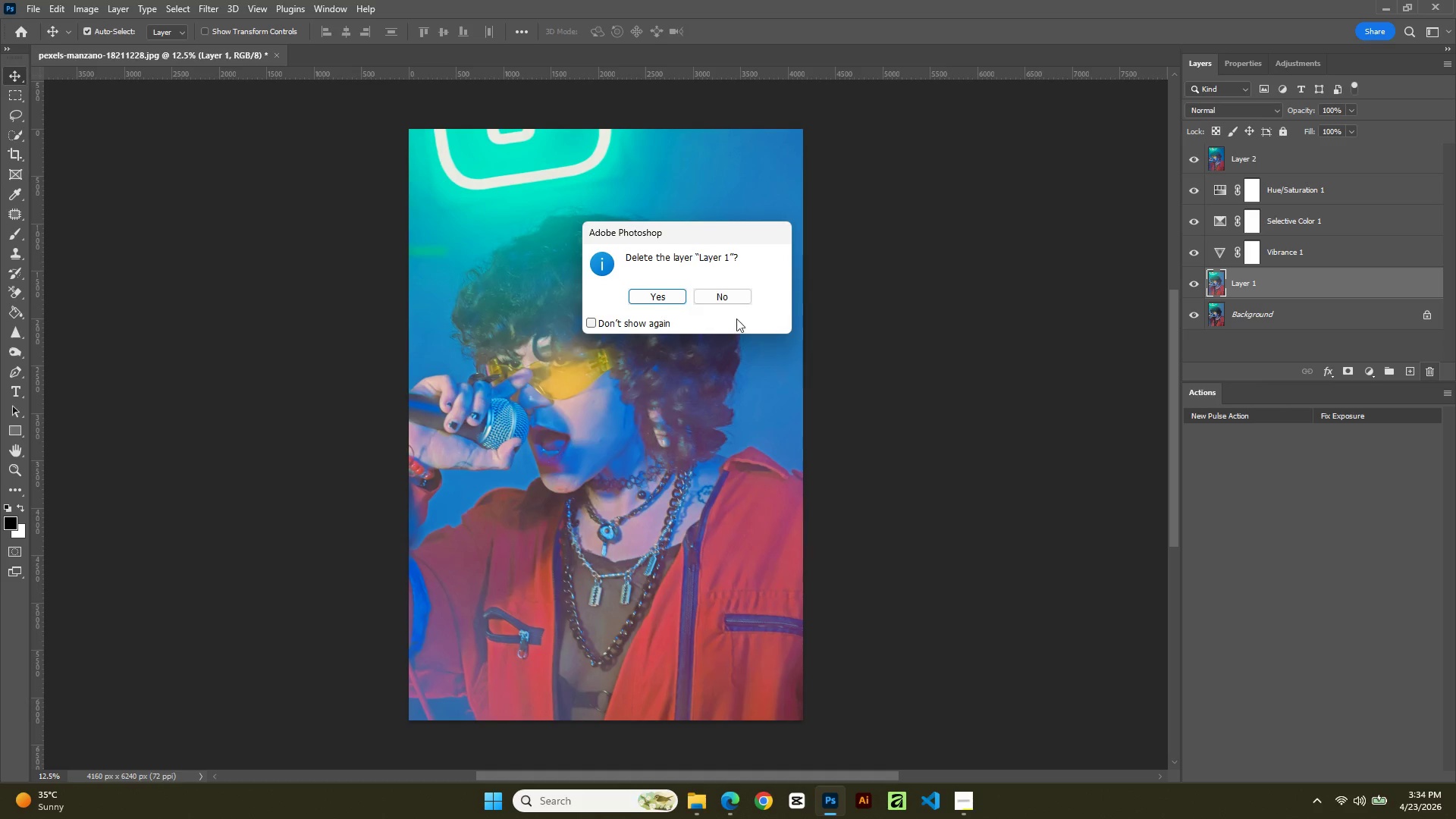 
left_click([640, 302])
 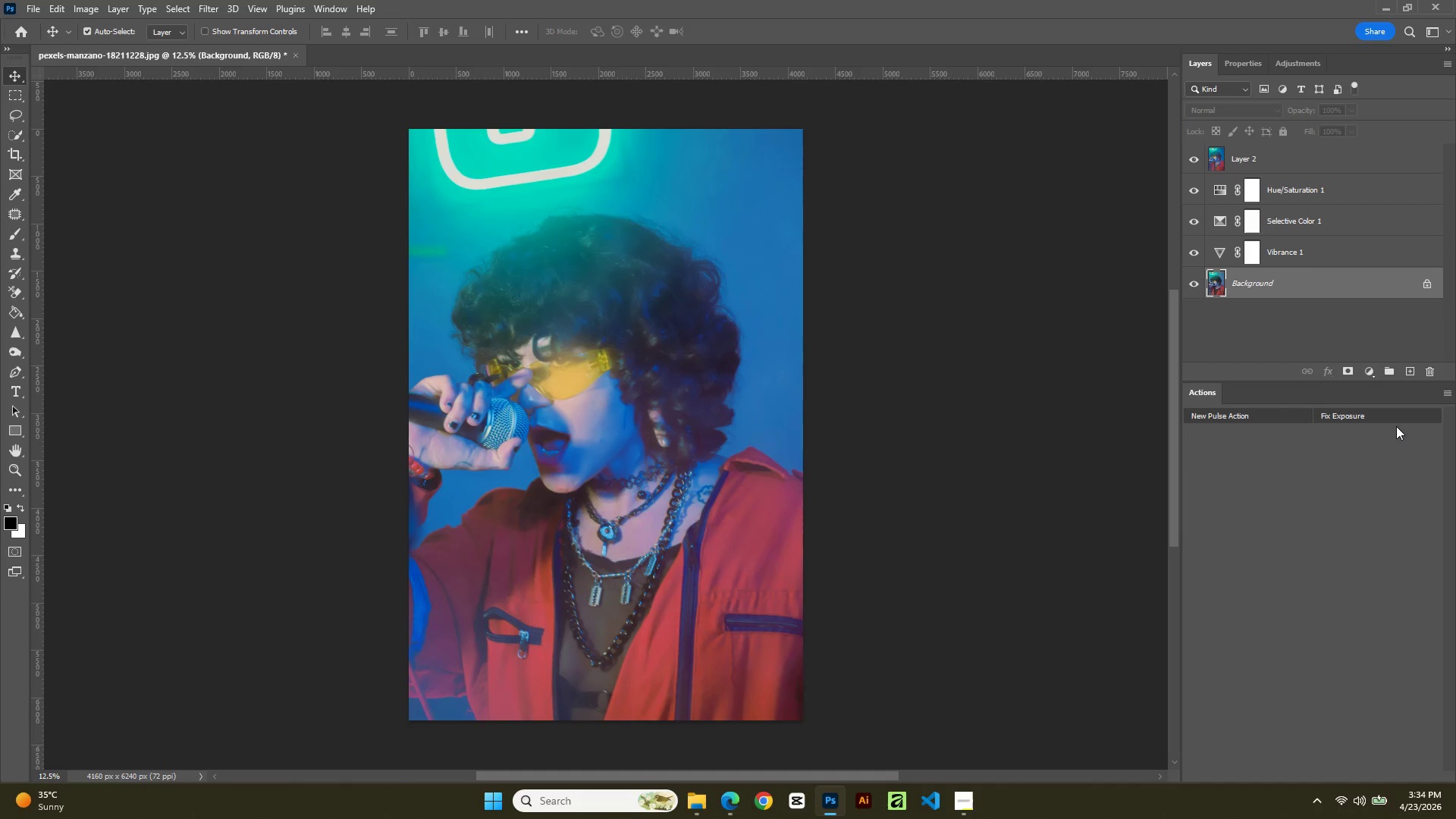 
left_click([1376, 416])
 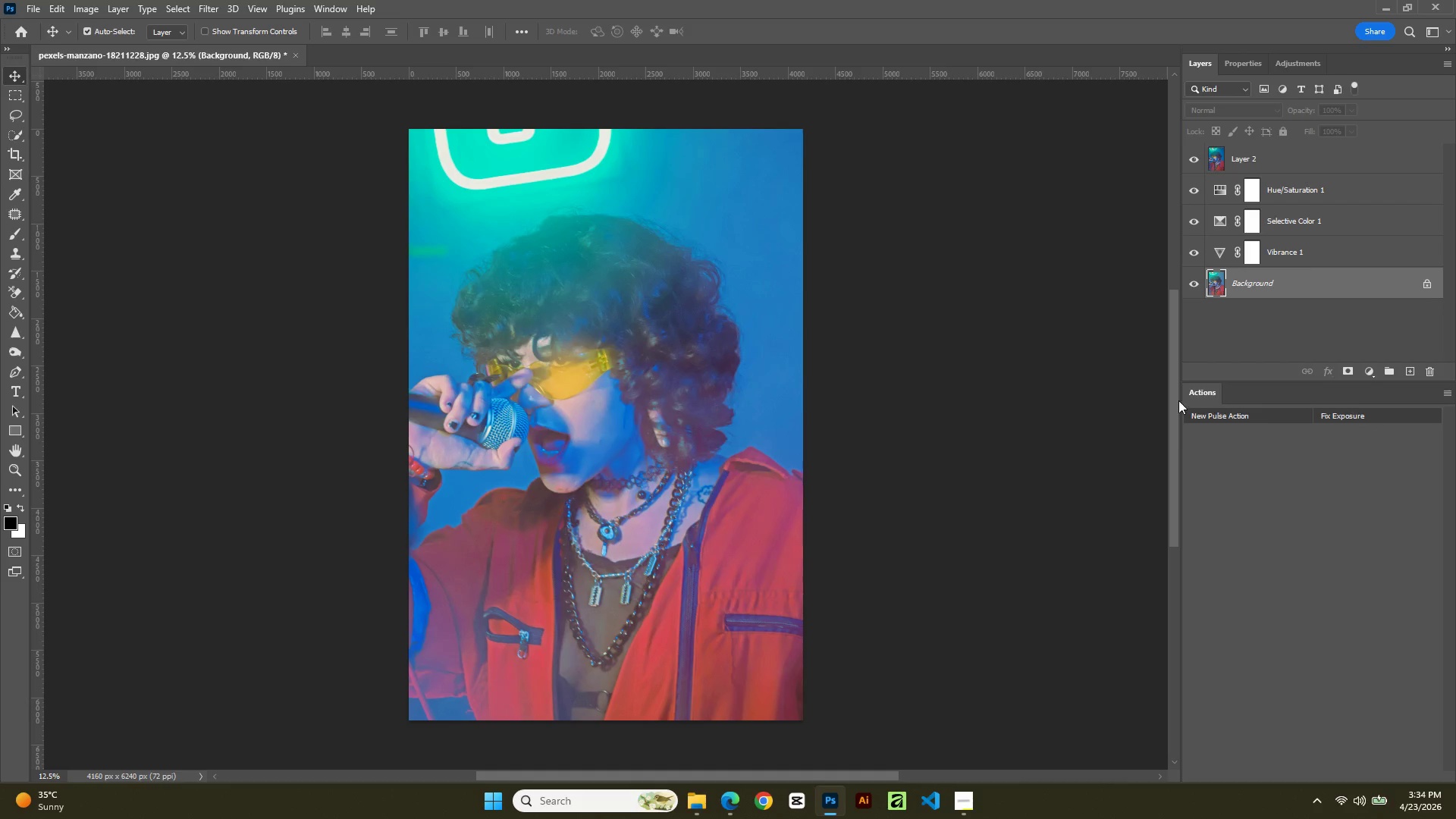 
hold_key(key=AltLeft, duration=1.81)
scroll: coordinate [443, 554], scroll_direction: up, amount: 8.0
 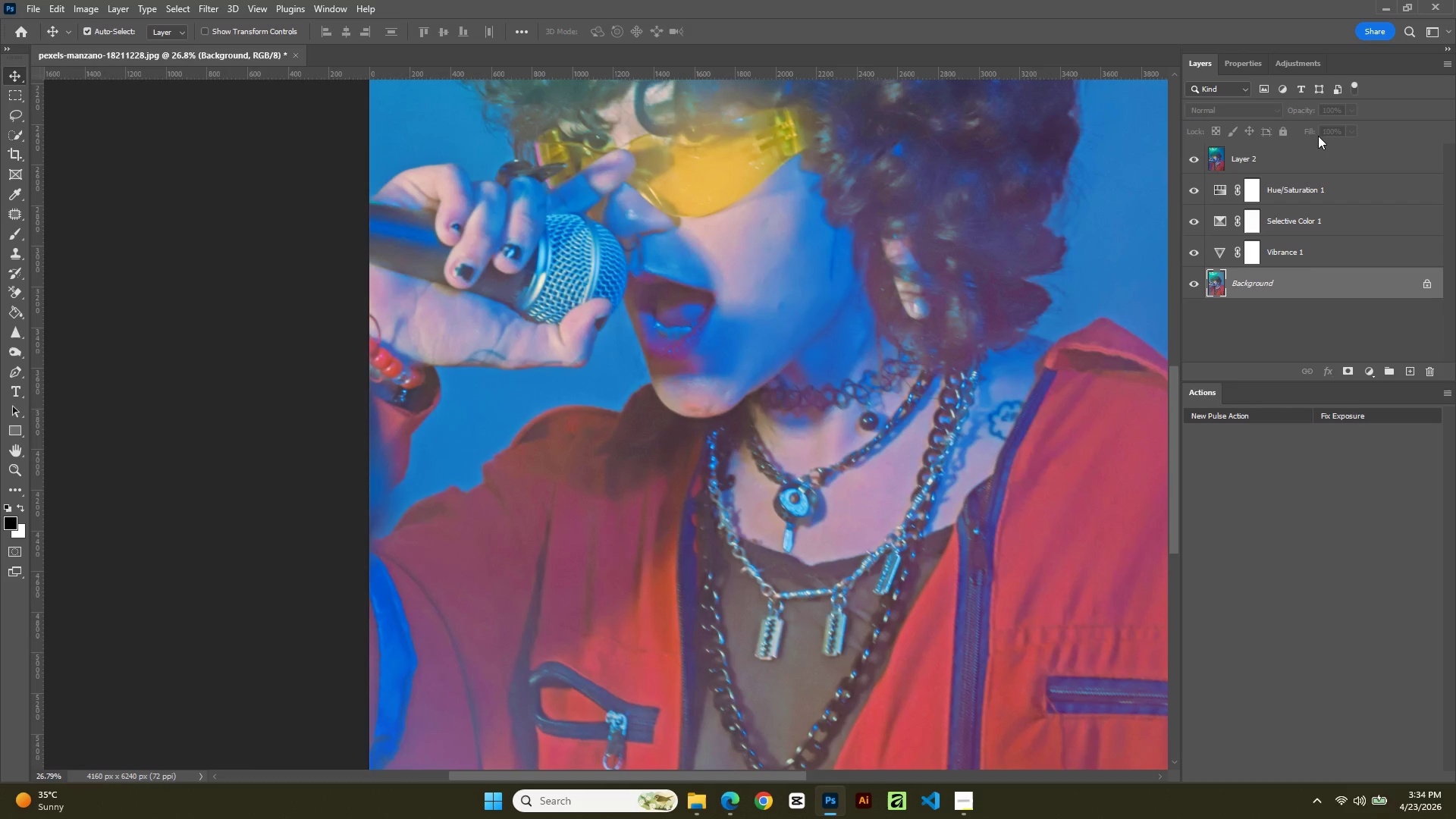 
left_click([1318, 136])
 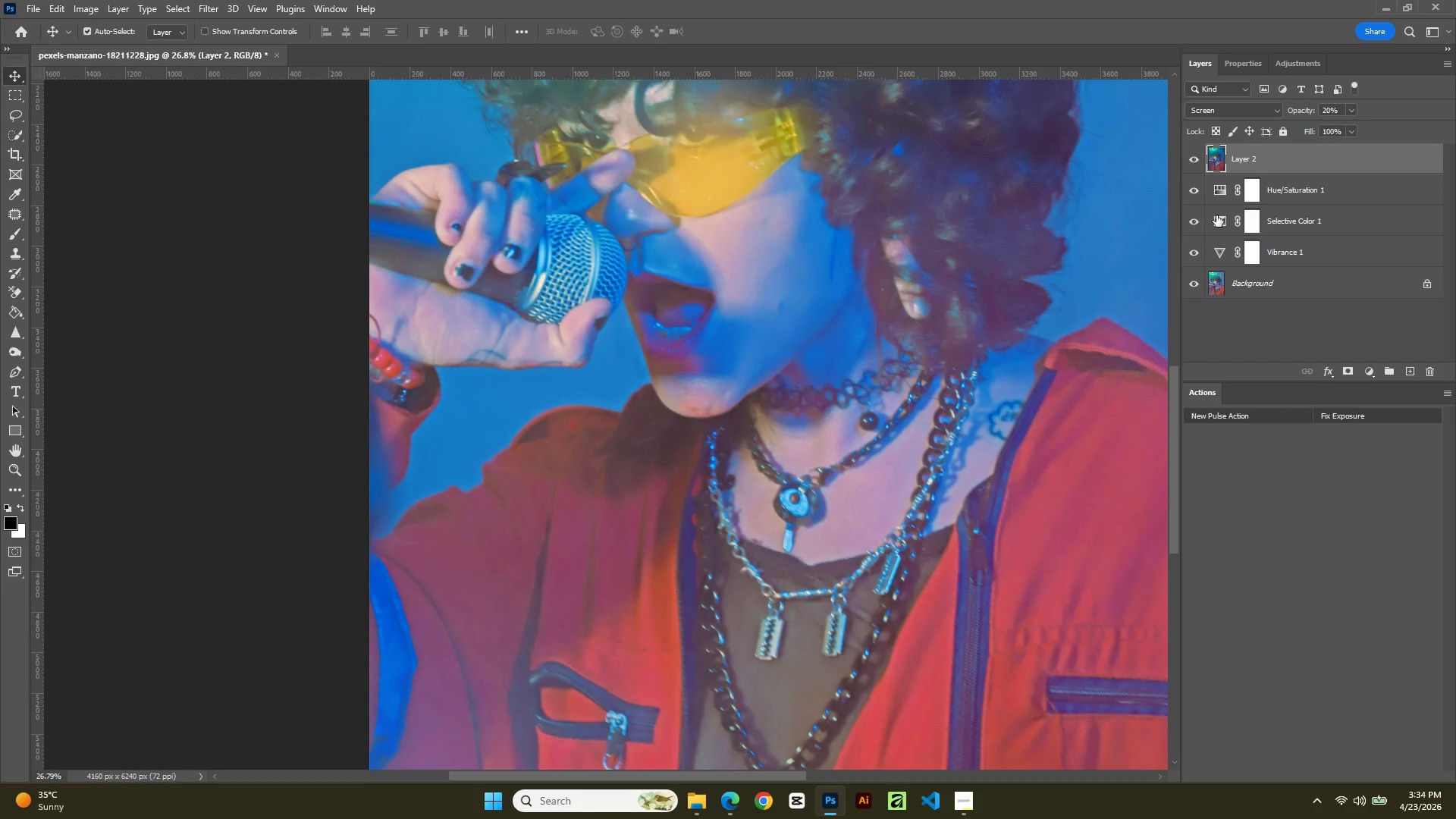 
hold_key(key=Space, duration=0.55)
 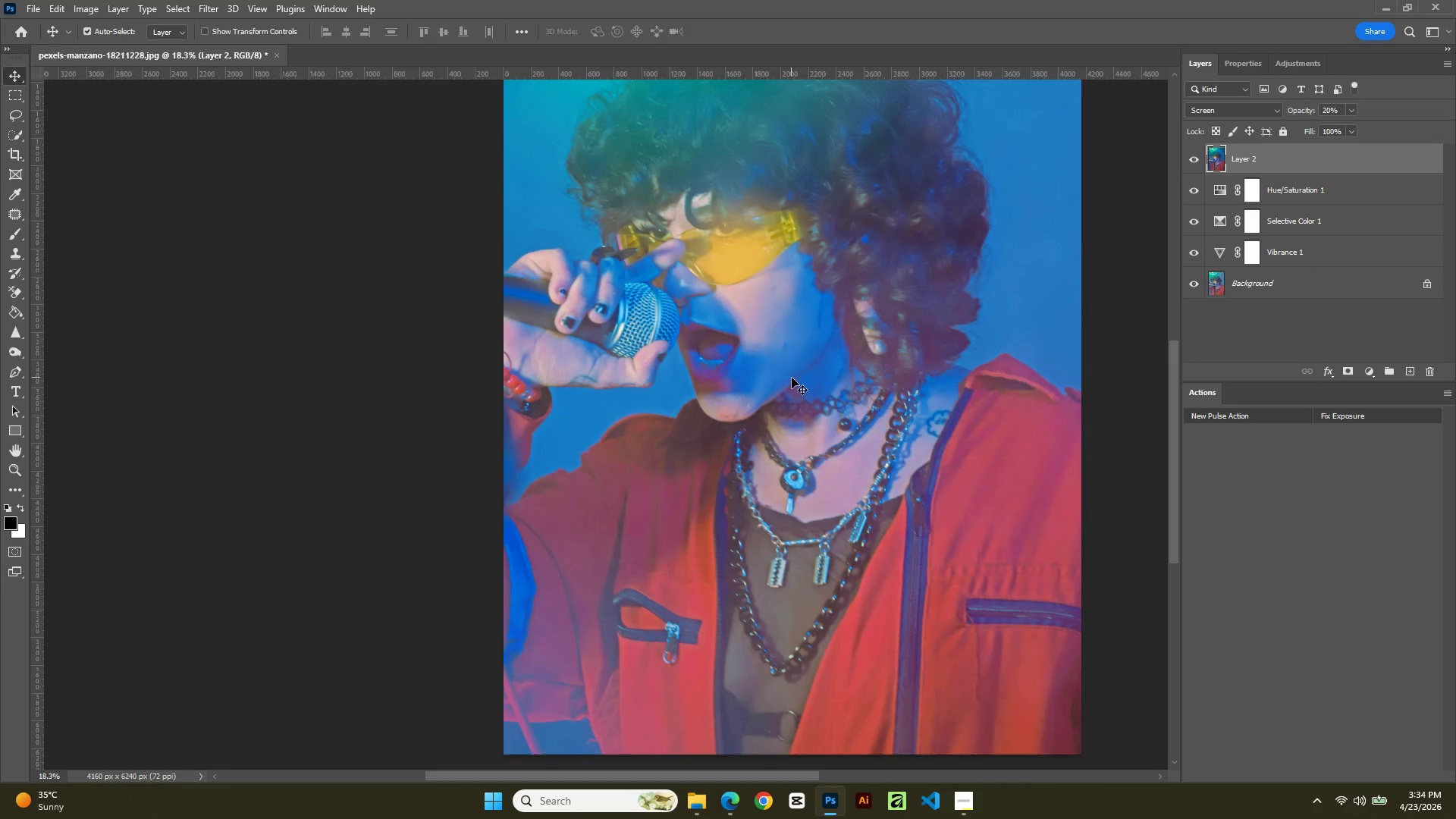 
scroll: coordinate [795, 377], scroll_direction: up, amount: 2.0
 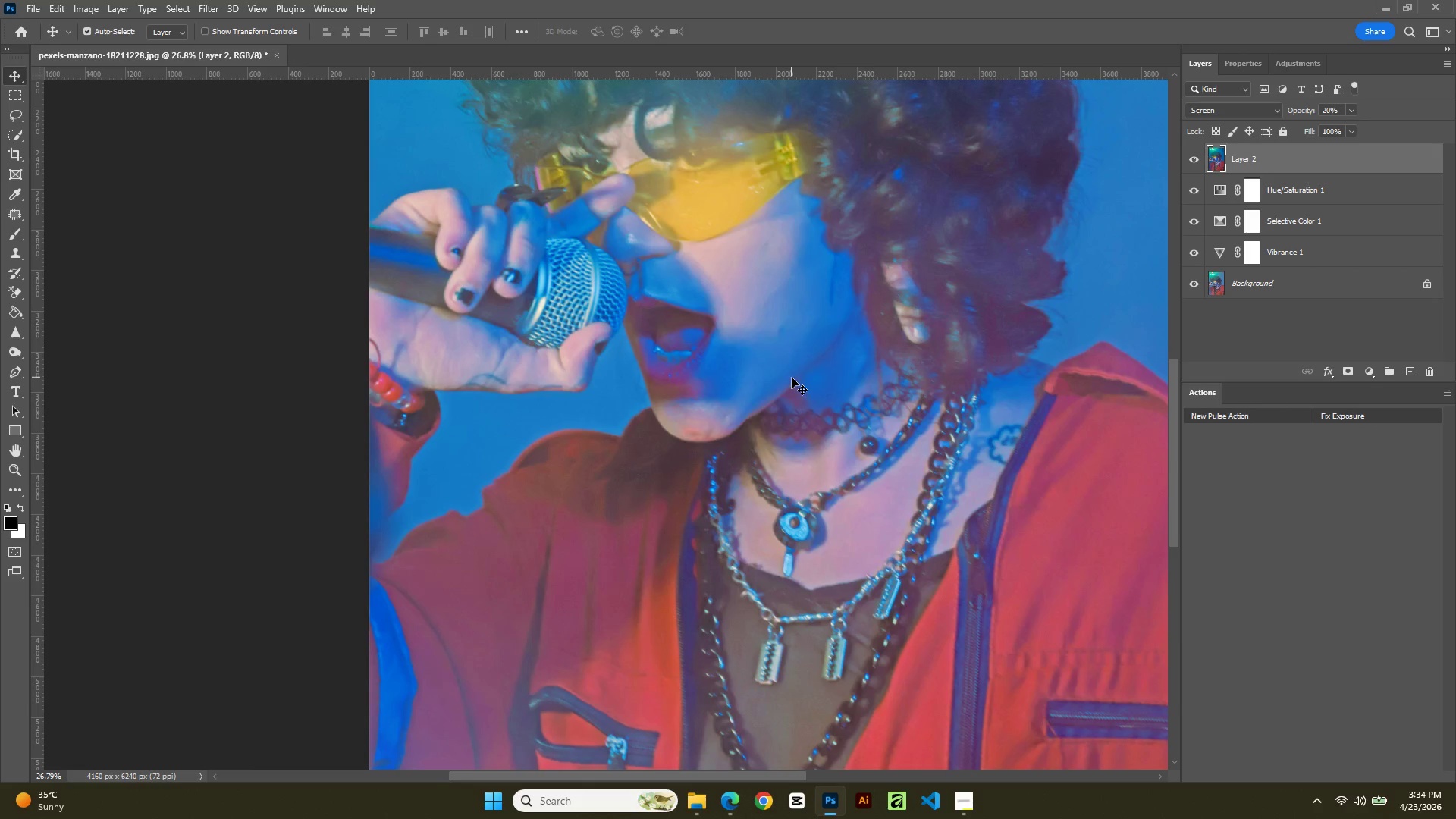 
hold_key(key=AltLeft, duration=1.28)
scroll: coordinate [792, 378], scroll_direction: down, amount: 9.0
 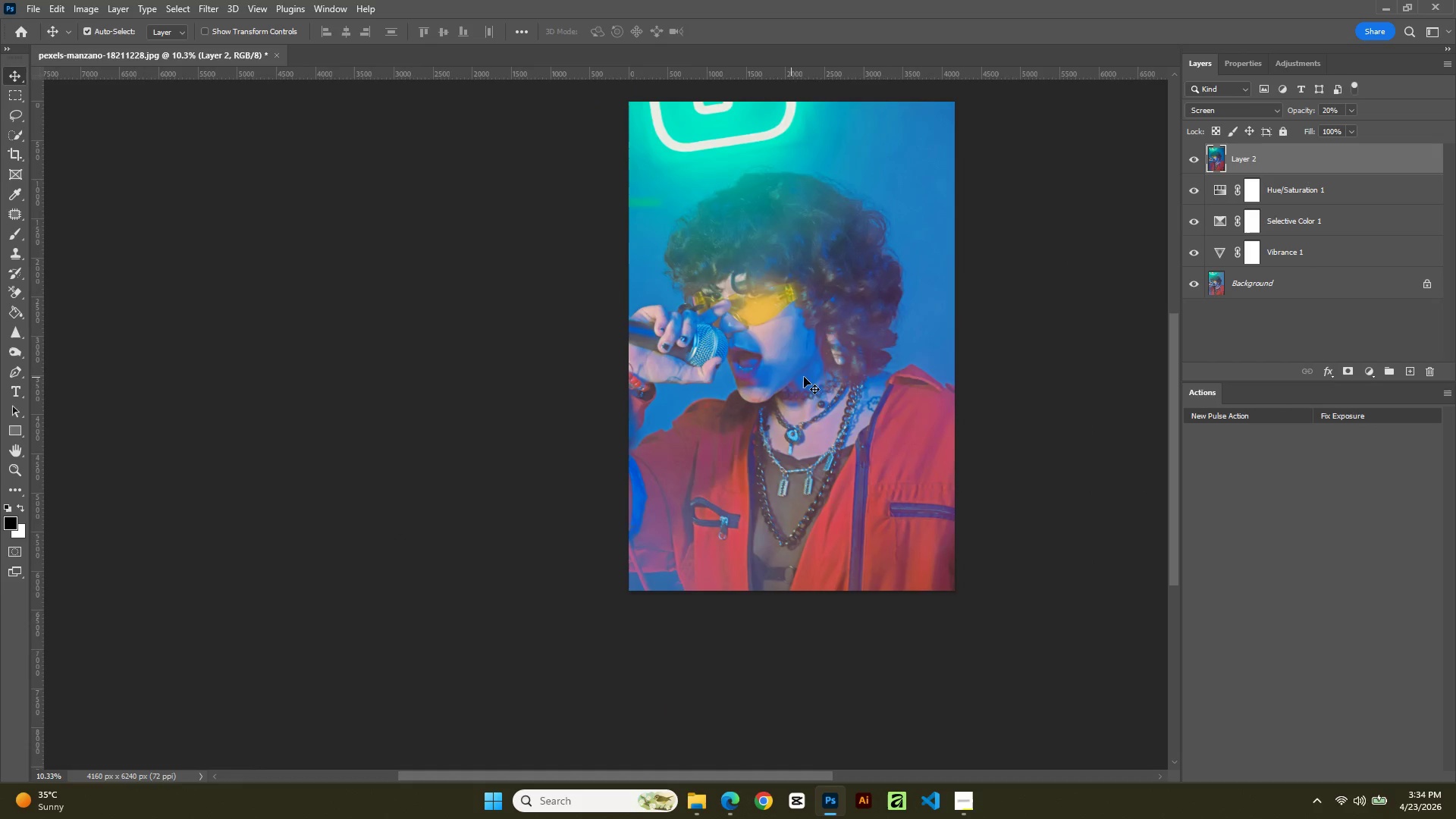 
hold_key(key=Space, duration=0.64)
 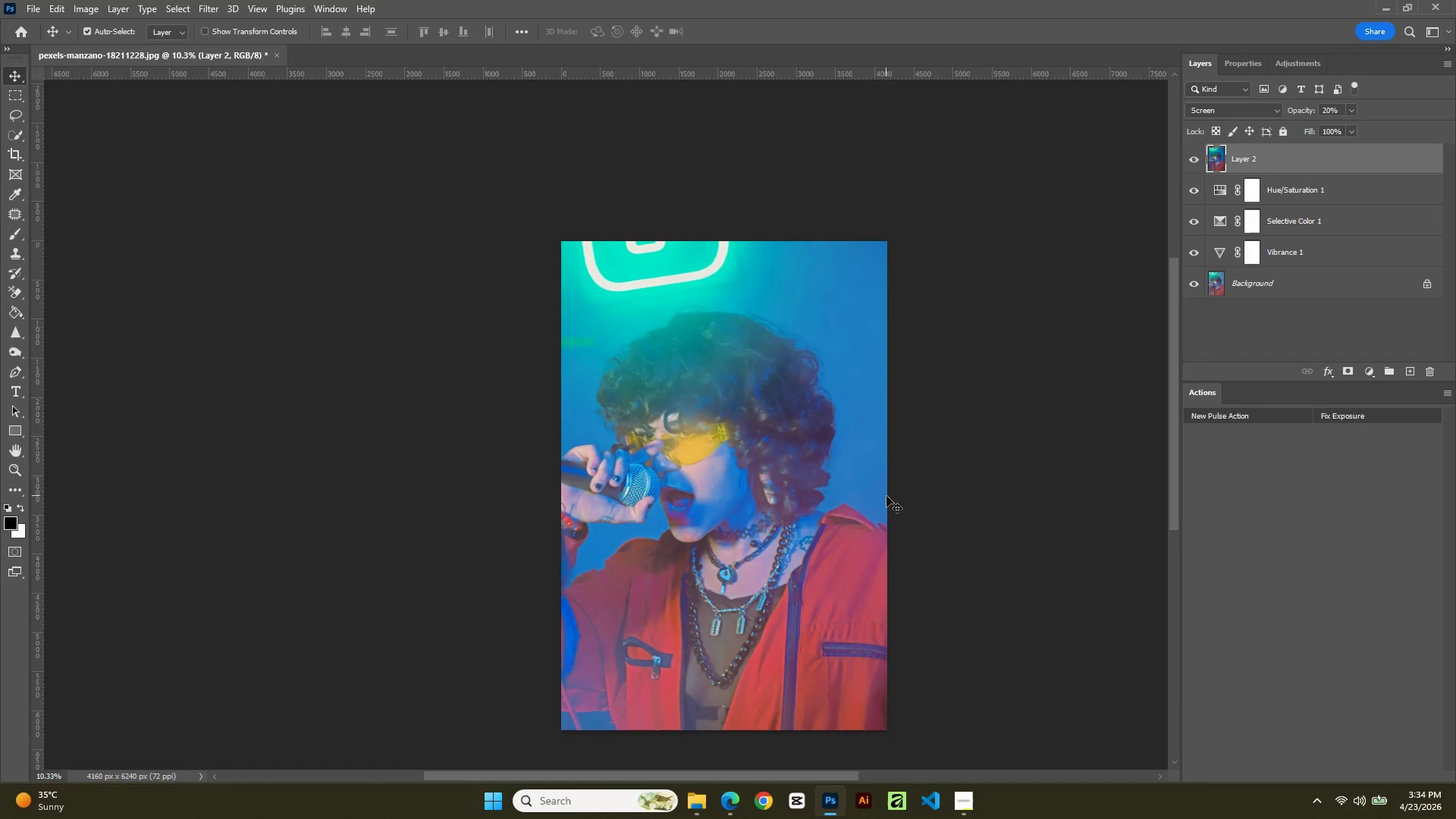 
left_click_drag(start_coordinate=[954, 356], to_coordinate=[886, 496])
 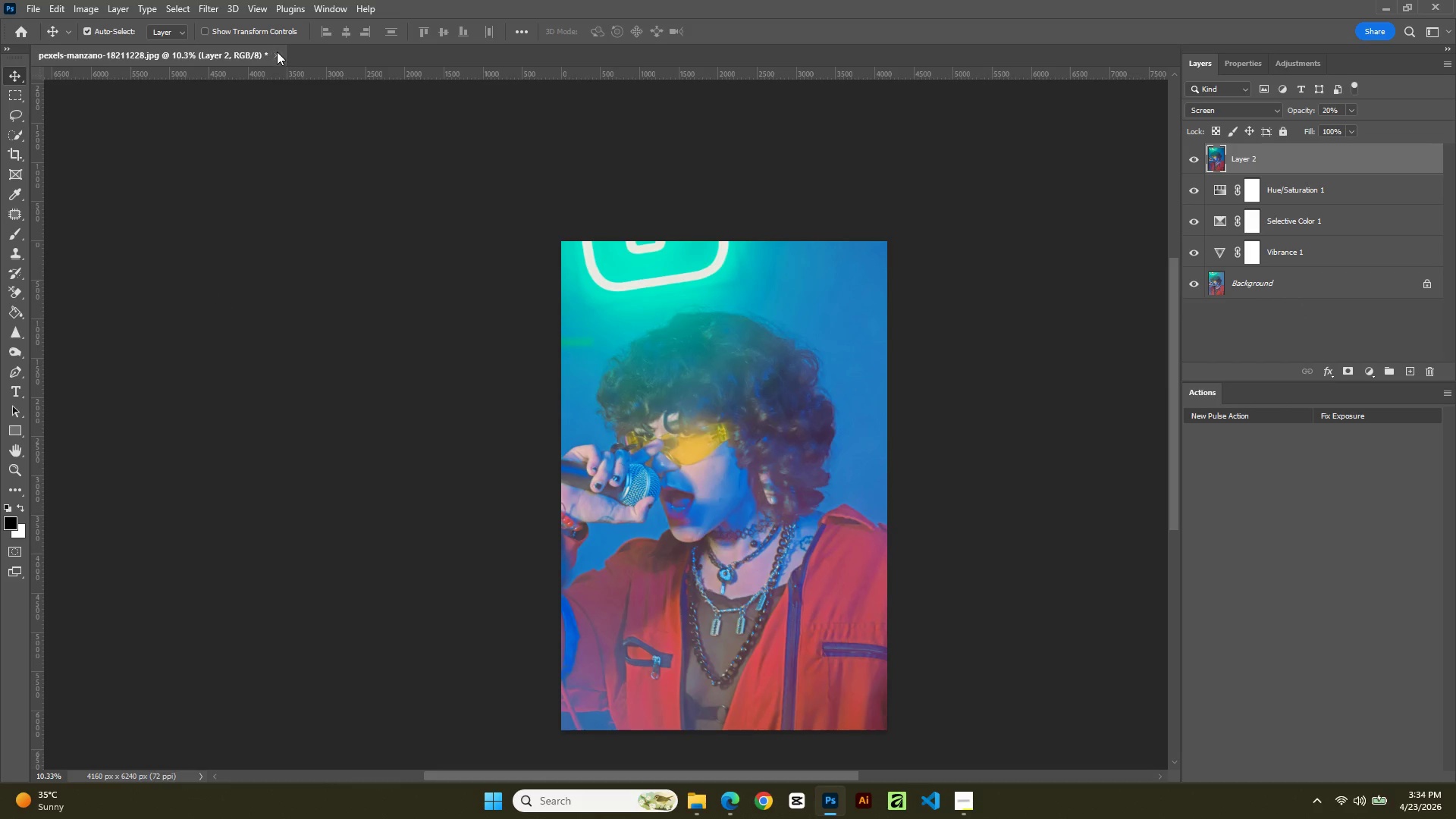 
left_click([705, 296])
 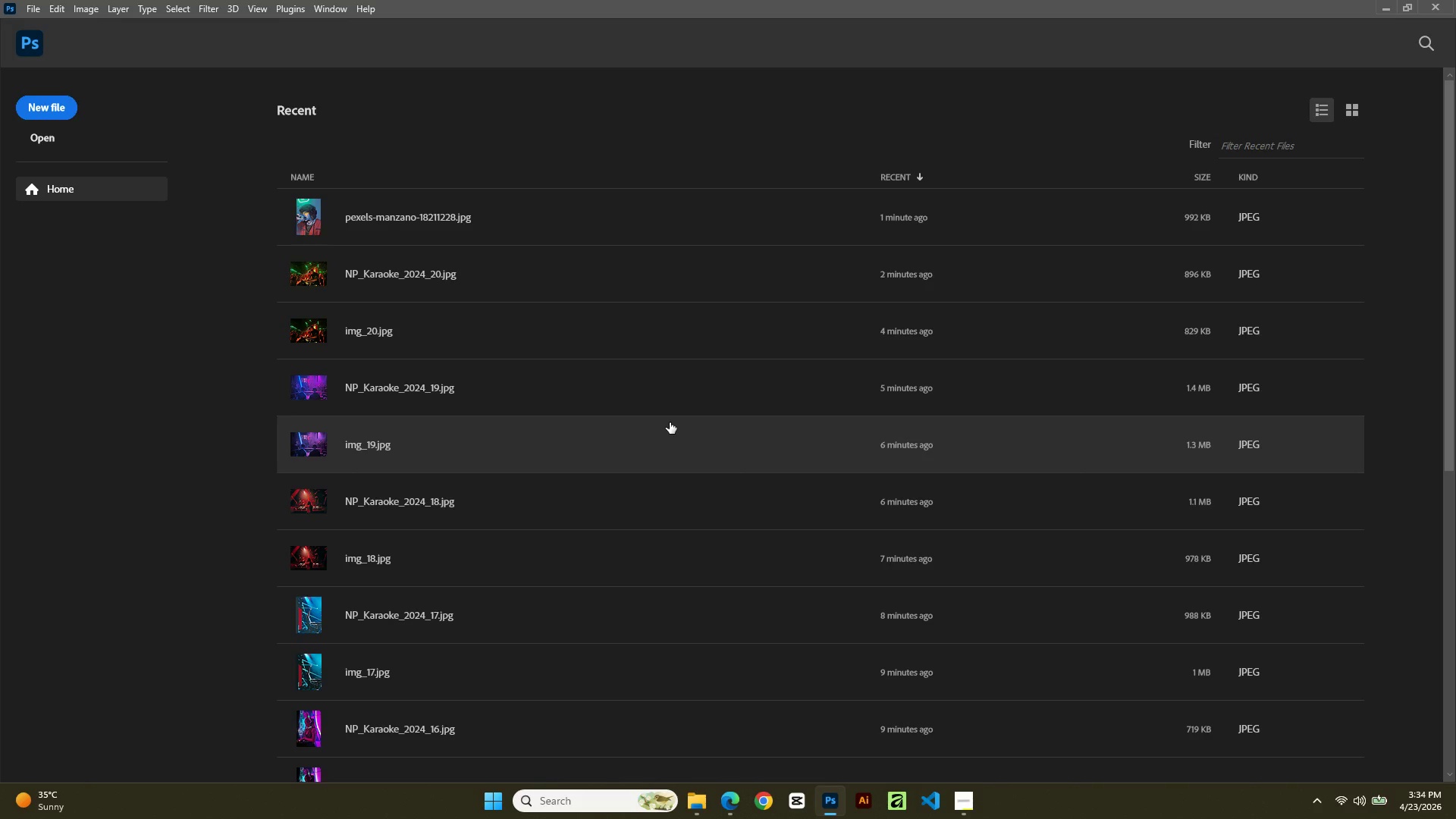 
key(Control+O)
 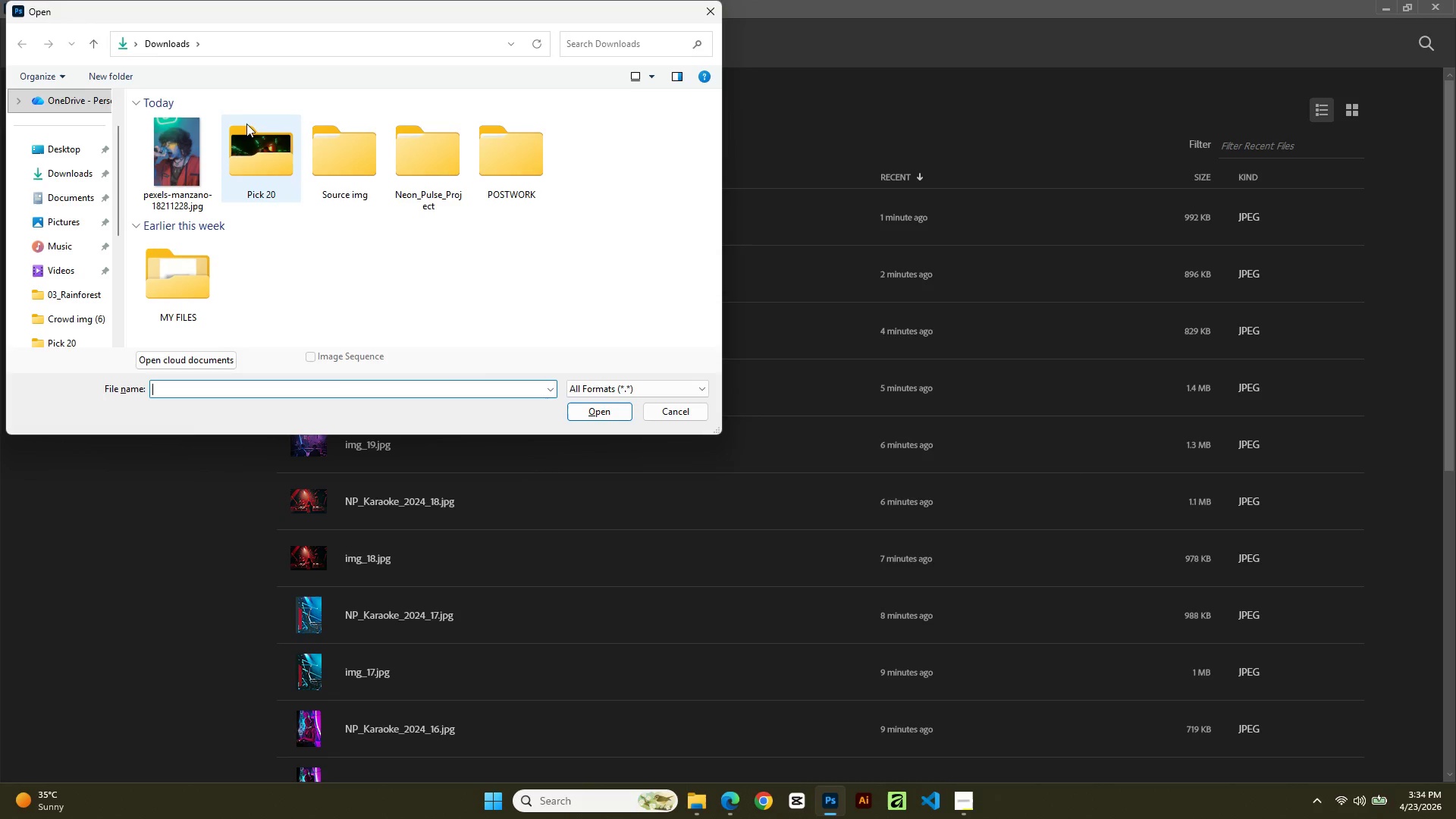 
double_click([207, 178])
 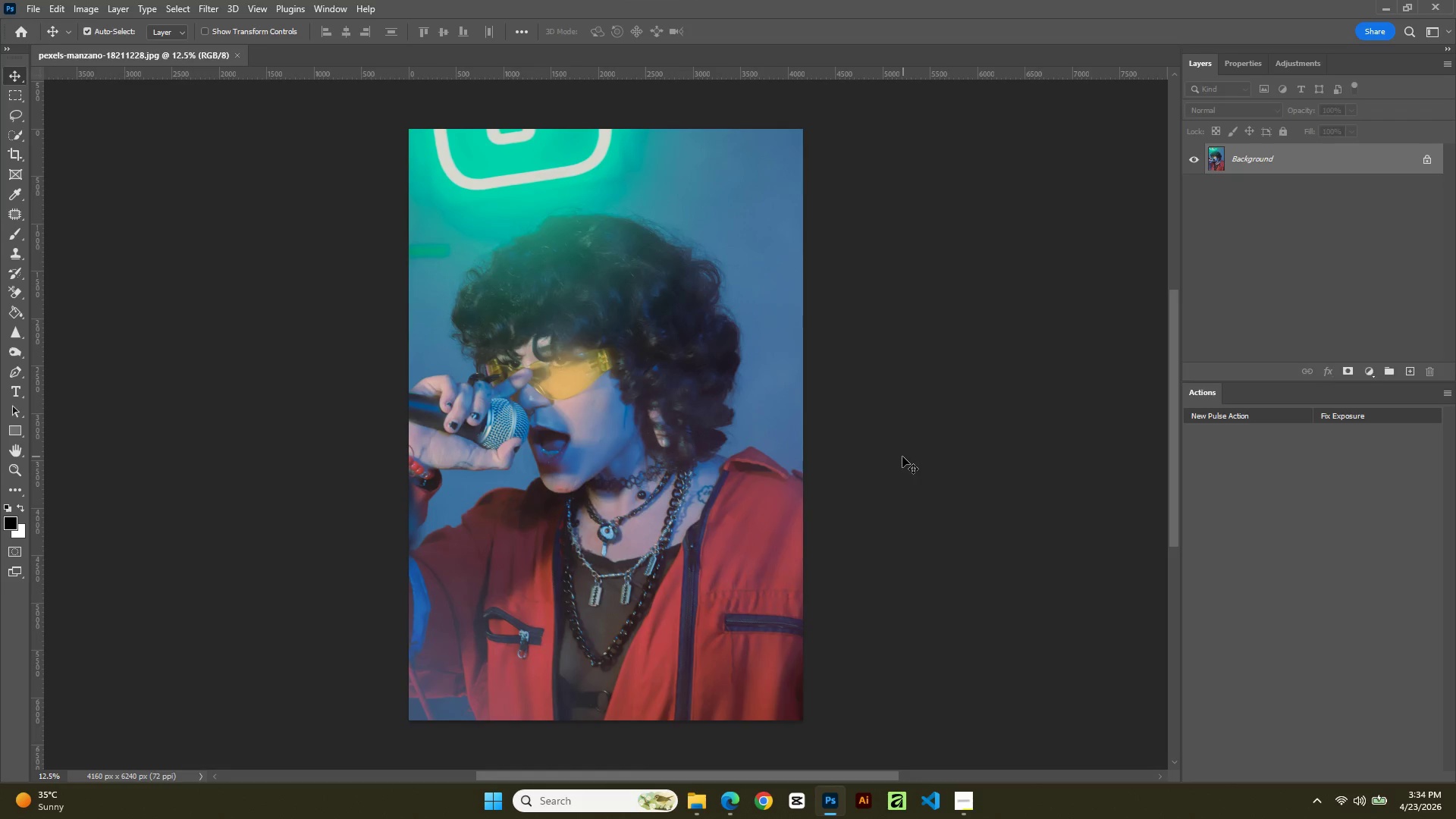 
key(Meta+MetaLeft)
 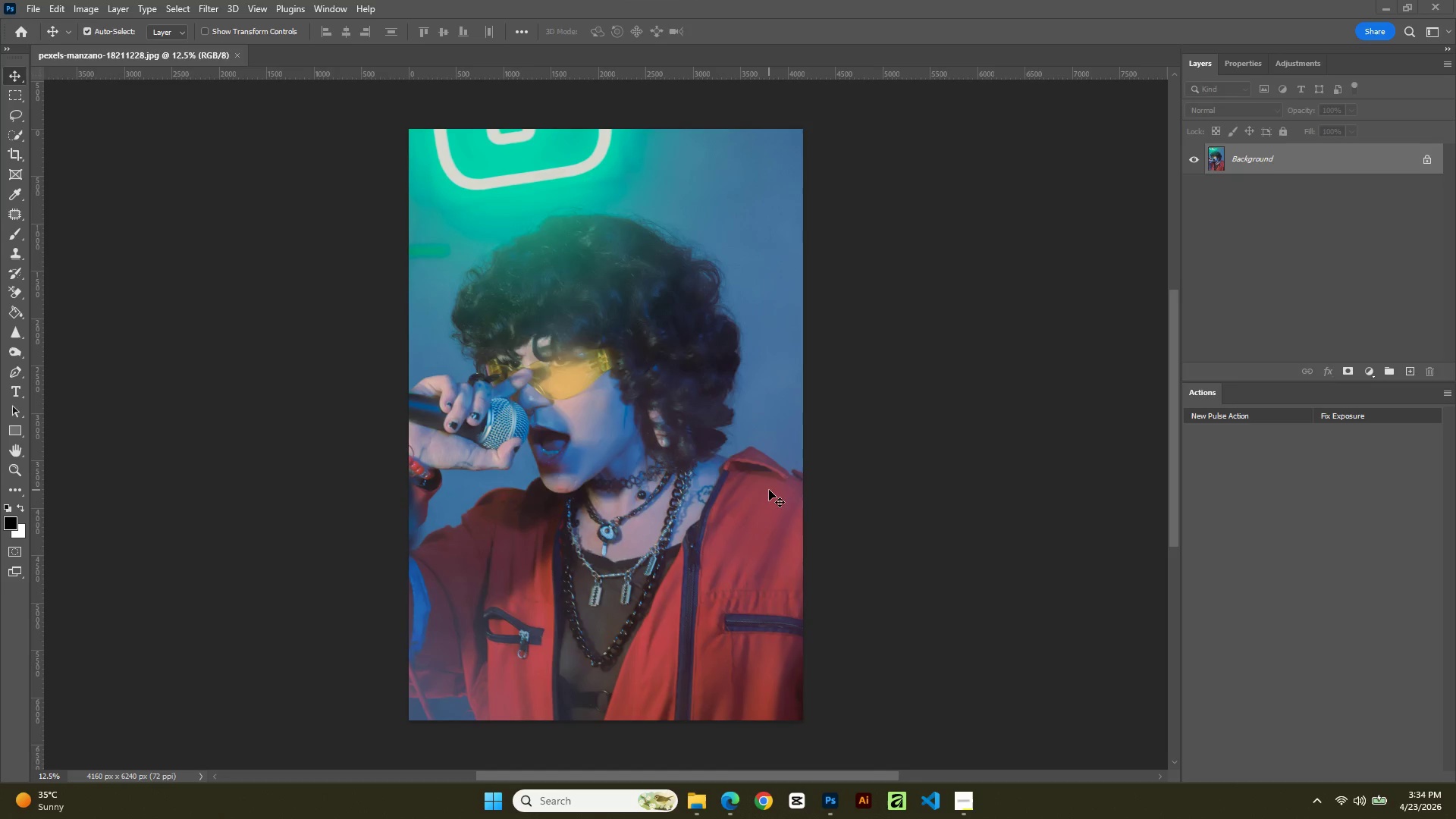 
hold_key(key=AltLeft, duration=0.59)
scroll: coordinate [740, 487], scroll_direction: up, amount: 4.0
 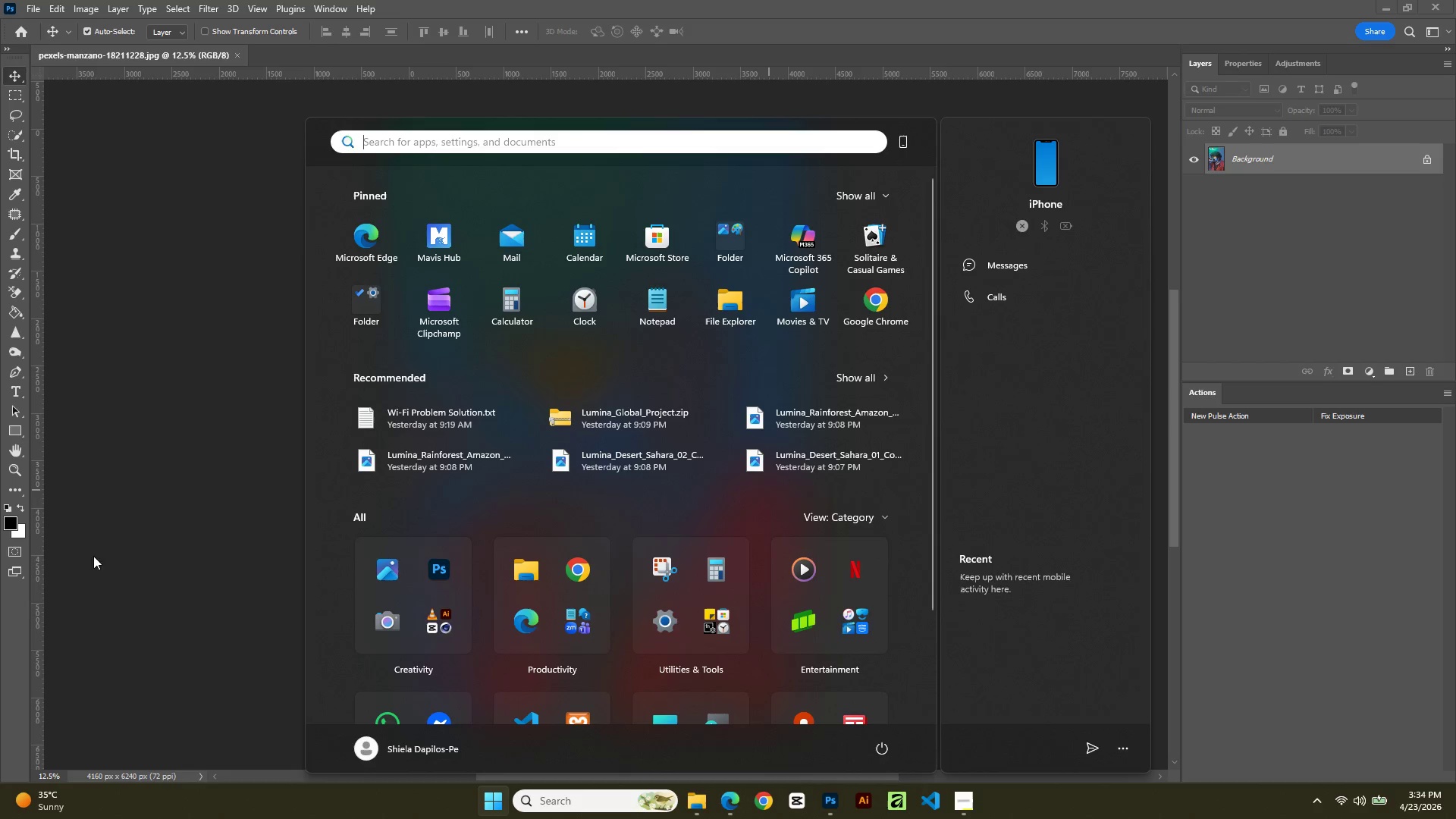 
left_click_drag(start_coordinate=[109, 548], to_coordinate=[107, 544])
 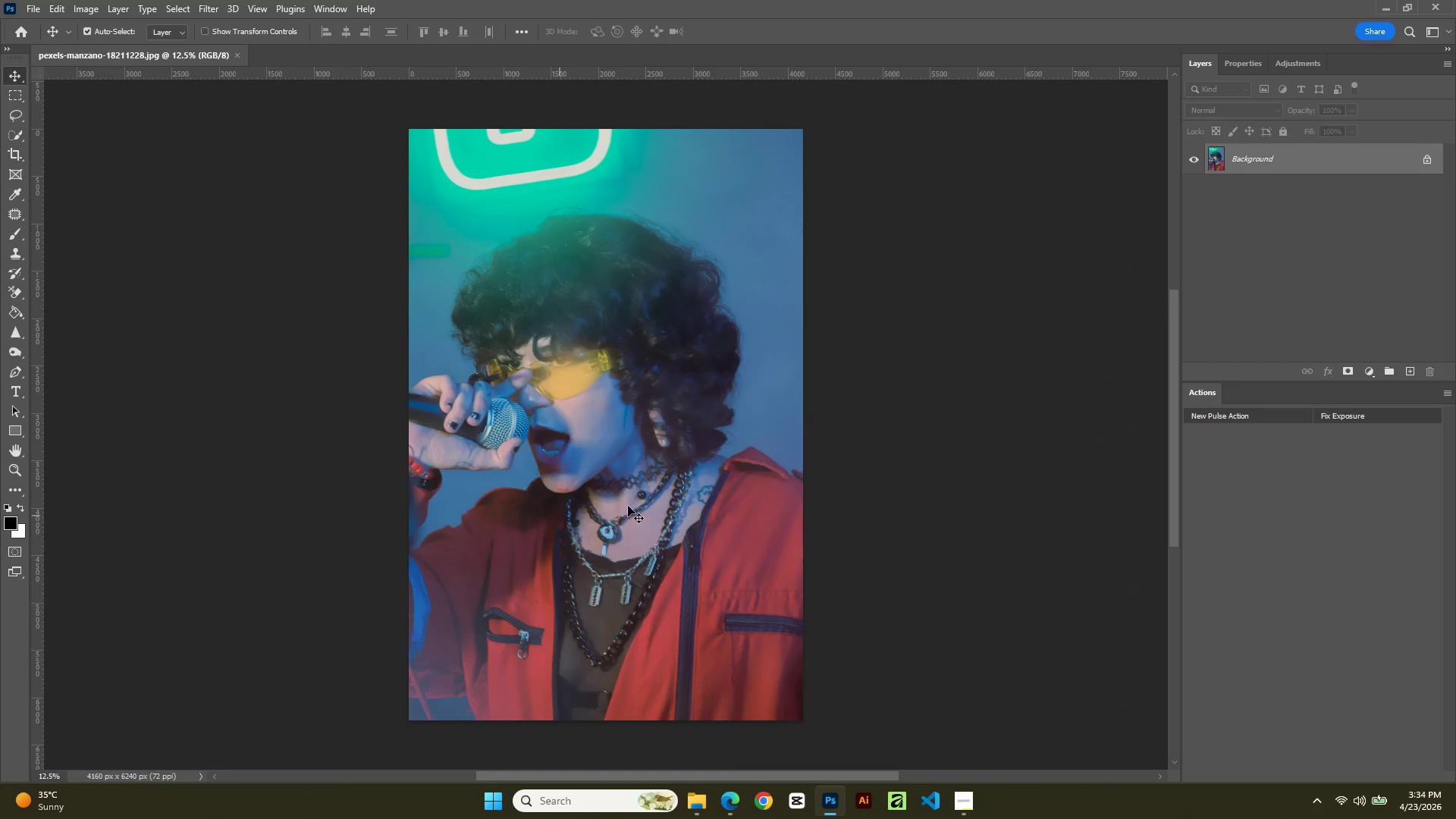 
hold_key(key=AltLeft, duration=2.77)
scroll: coordinate [640, 503], scroll_direction: up, amount: 11.0
 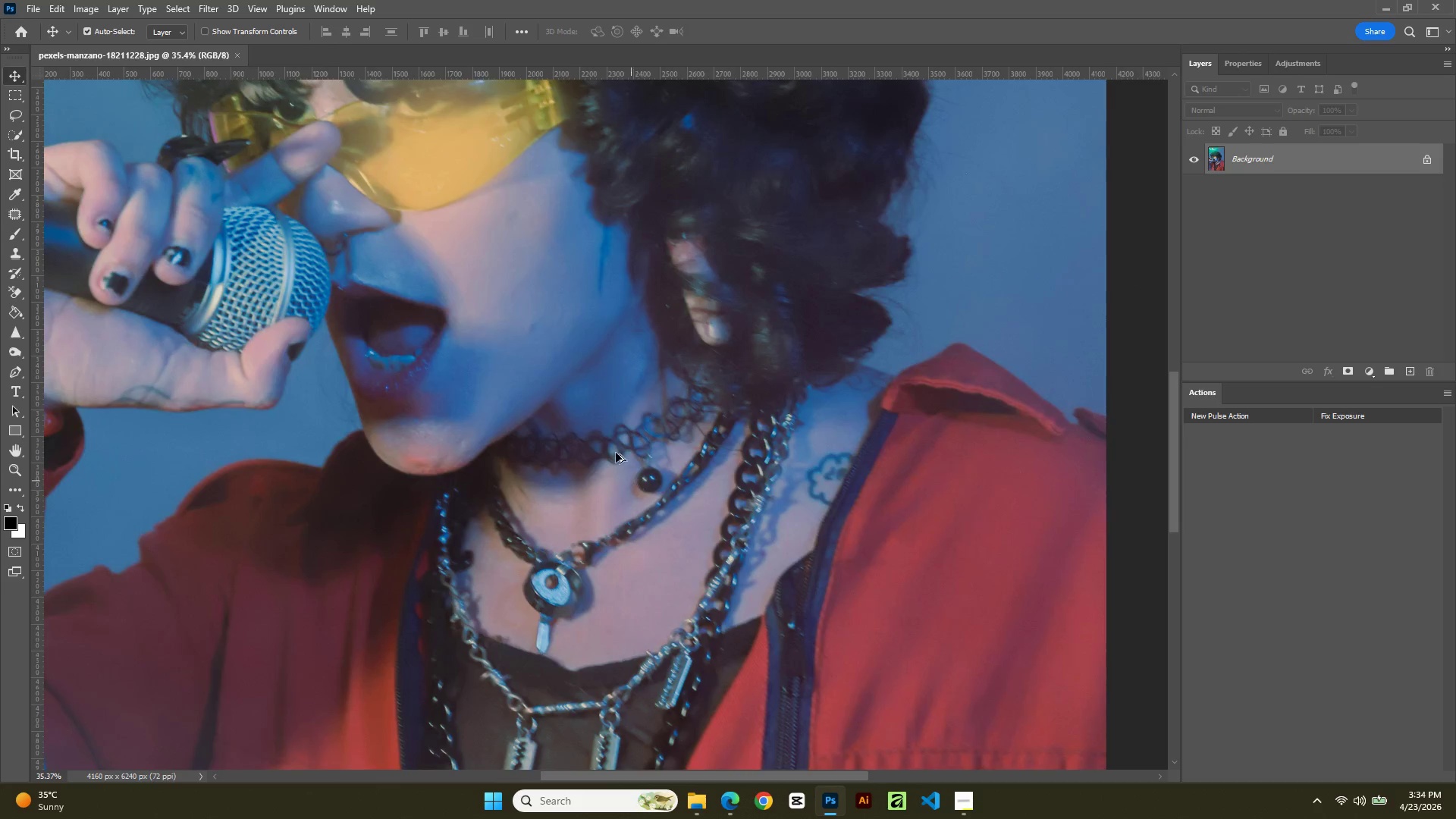 
scroll: coordinate [609, 444], scroll_direction: down, amount: 15.0
 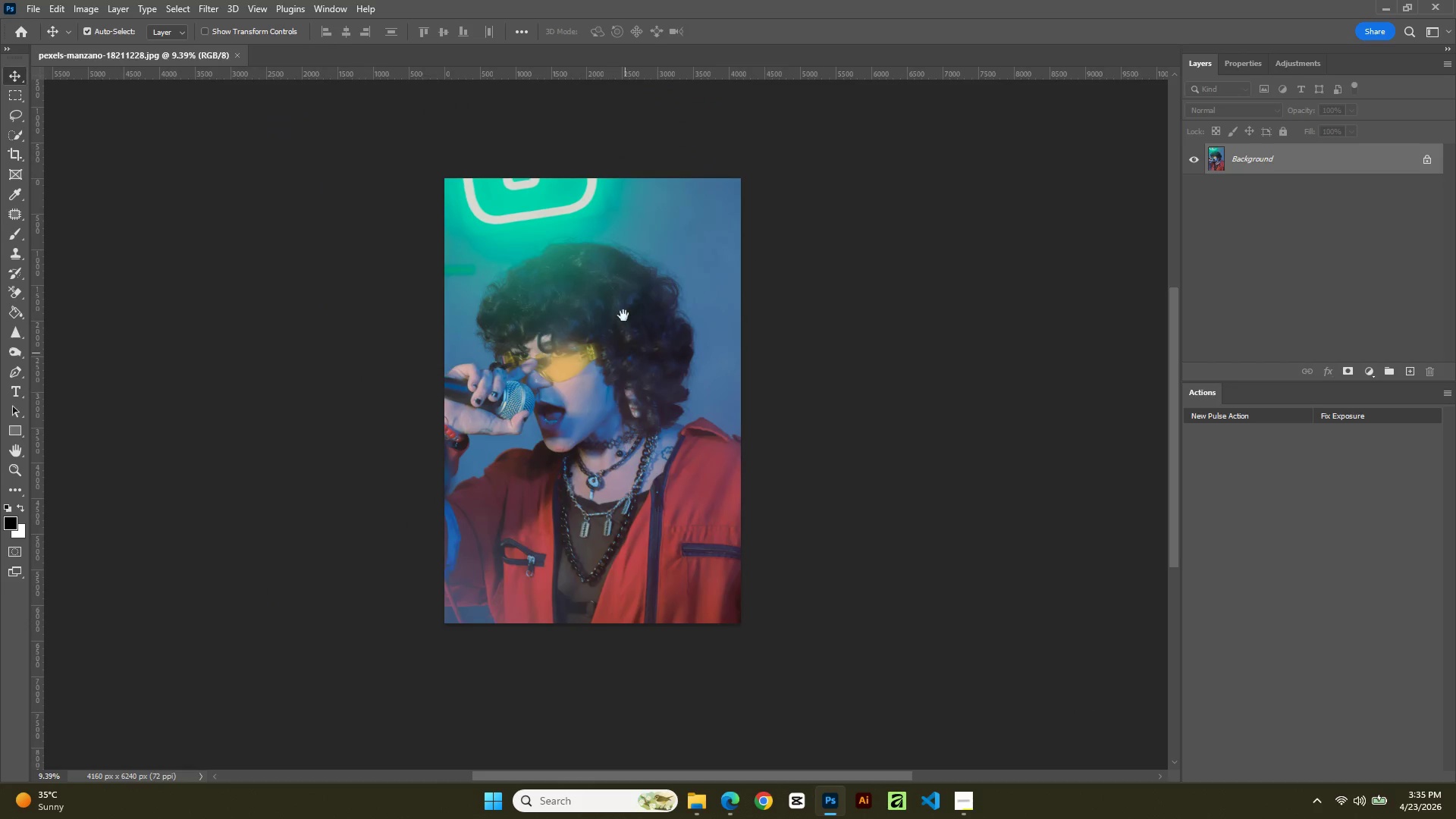 
hold_key(key=Space, duration=0.61)
 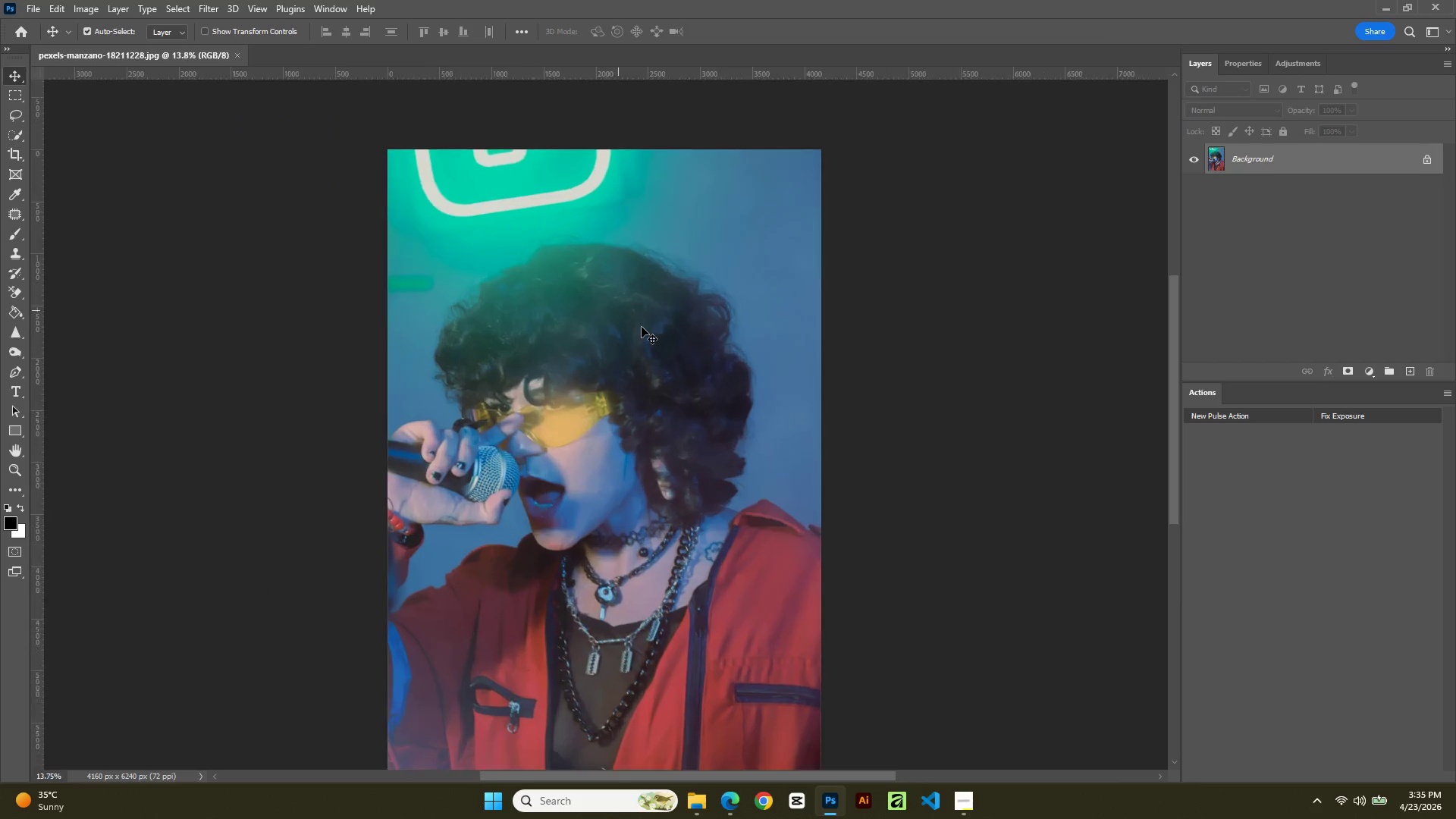 
left_click_drag(start_coordinate=[618, 300], to_coordinate=[642, 327])
 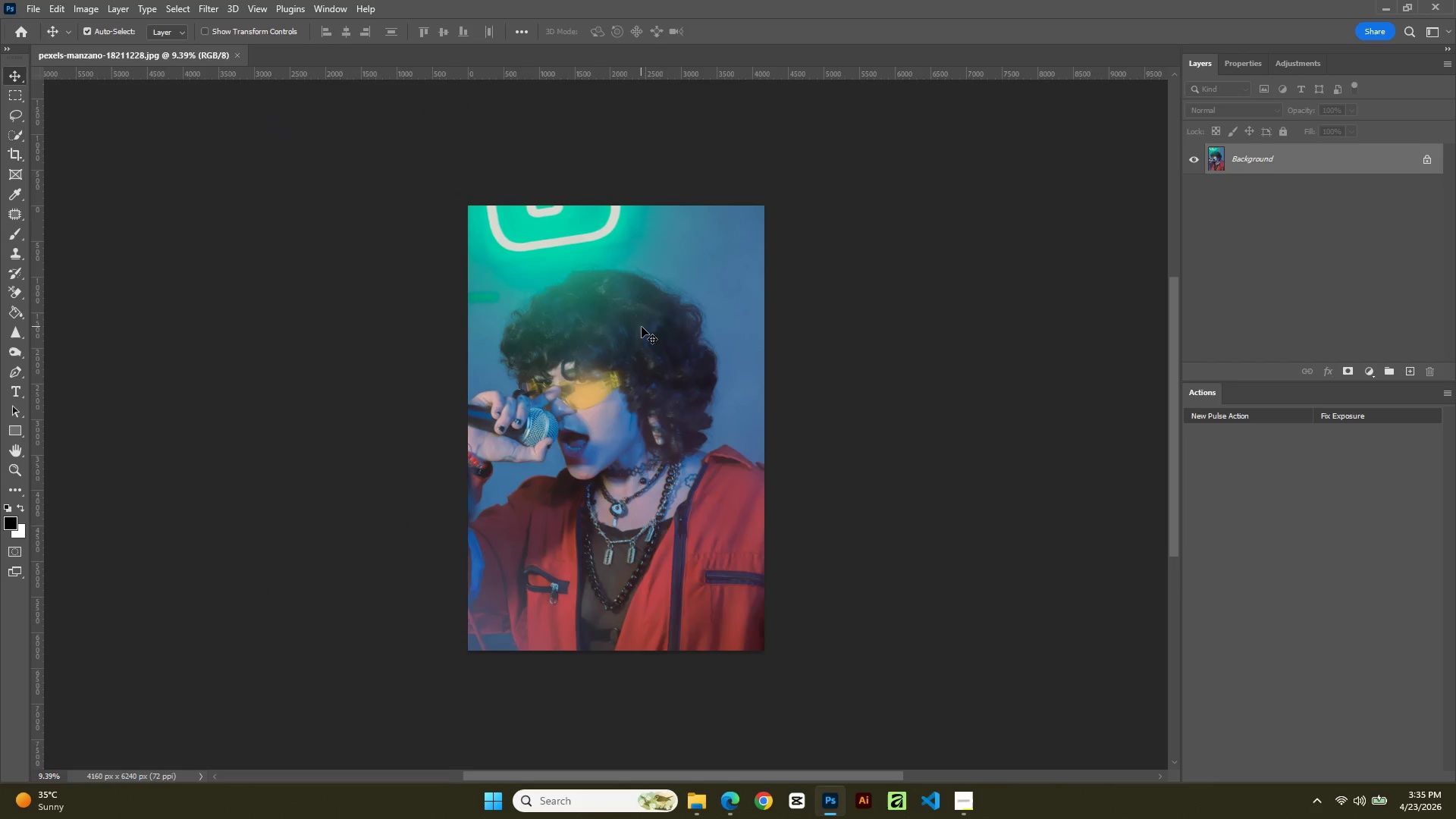 
hold_key(key=AltLeft, duration=2.39)
scroll: coordinate [642, 327], scroll_direction: up, amount: 5.0
 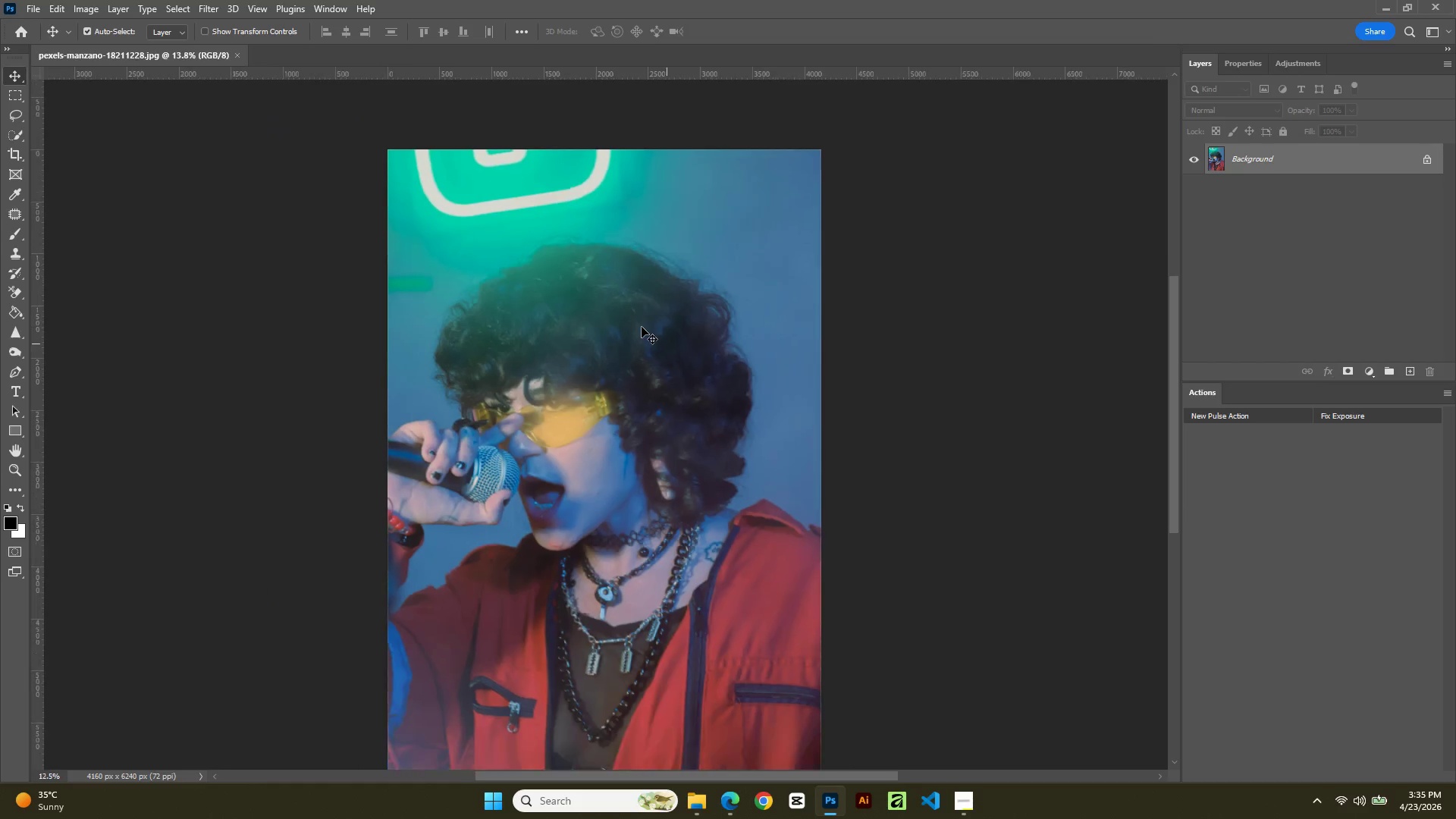 
scroll: coordinate [642, 327], scroll_direction: down, amount: 3.0
 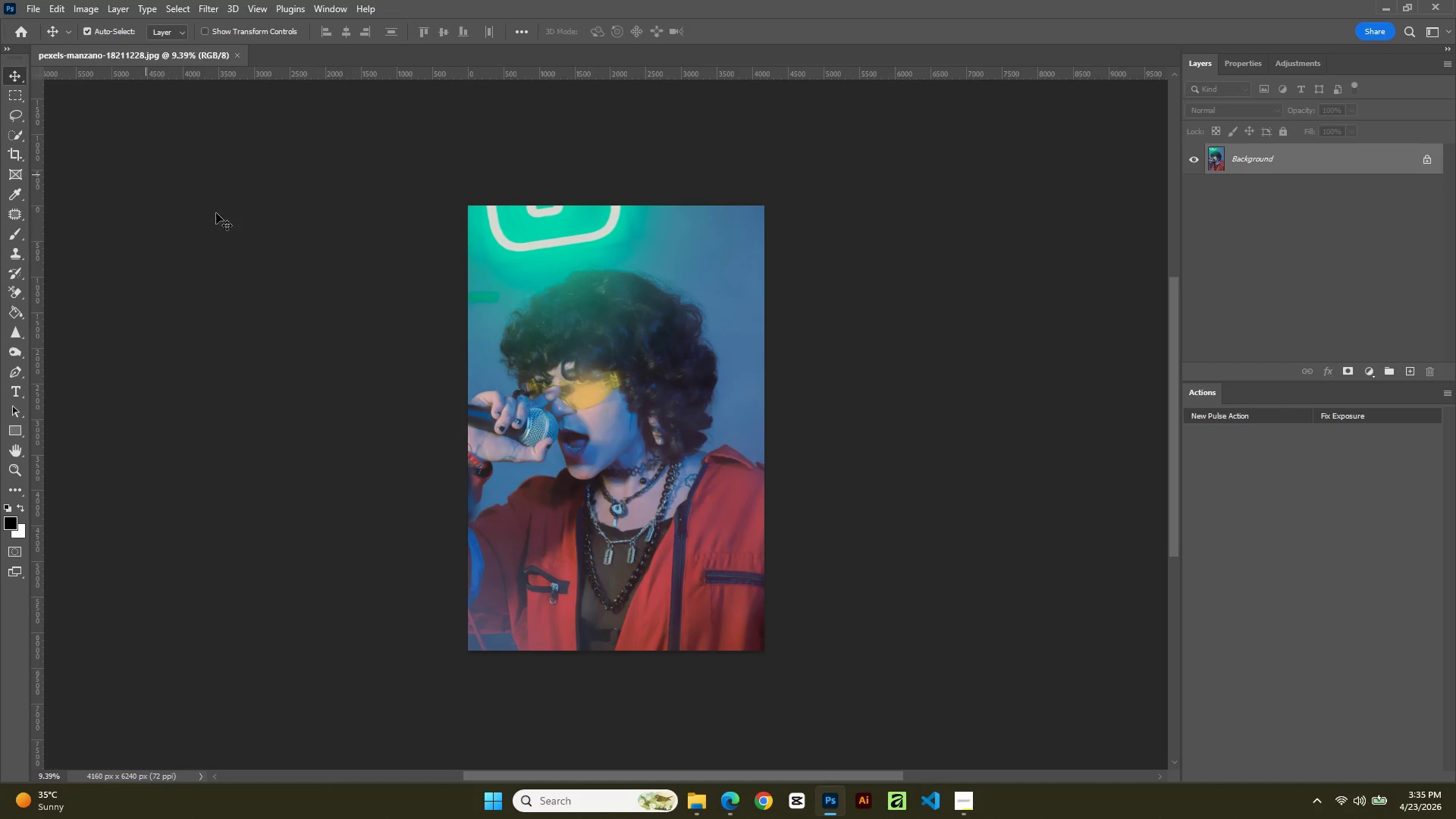 
wait(5.64)
 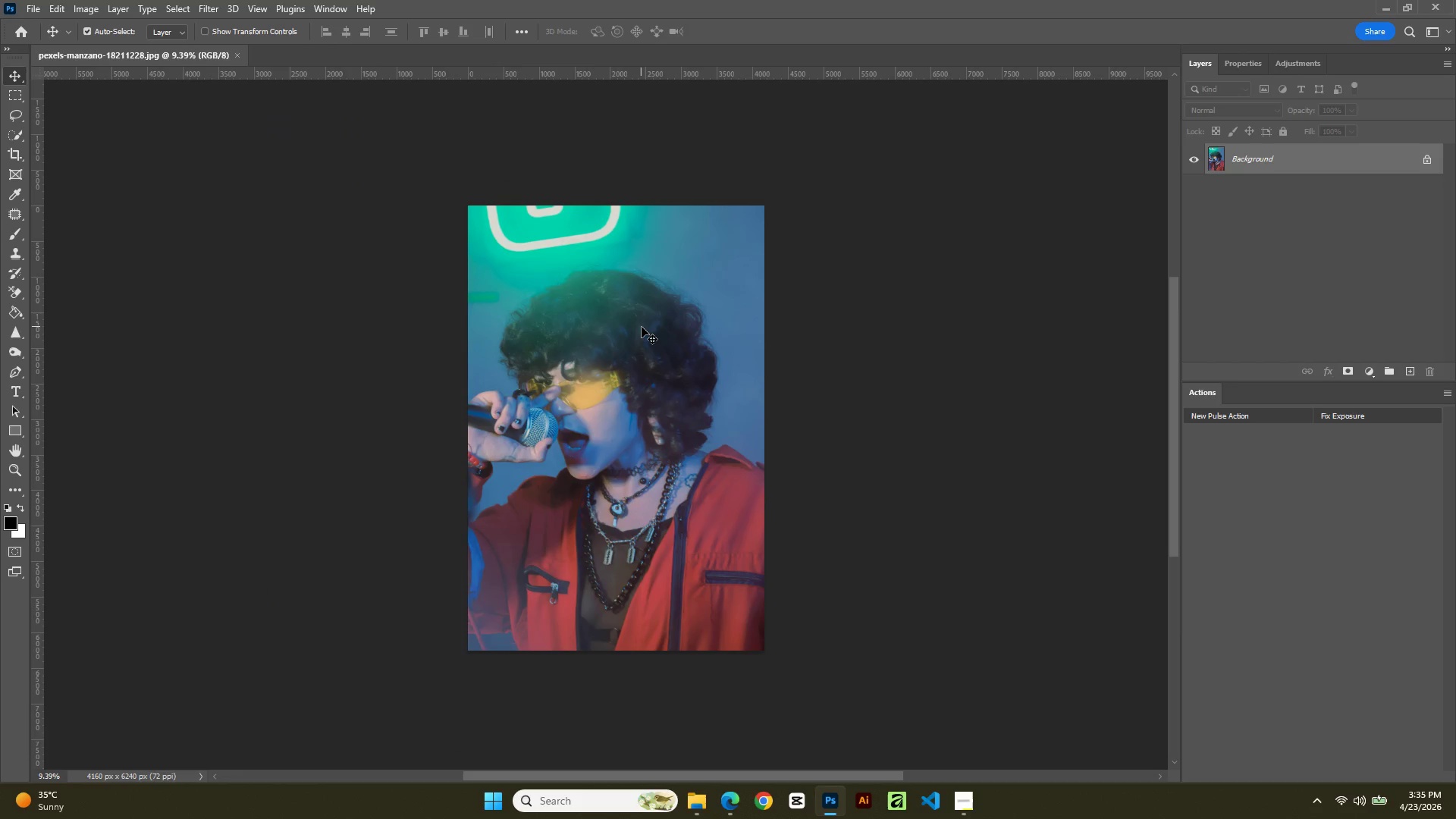 
left_click([736, 803])
 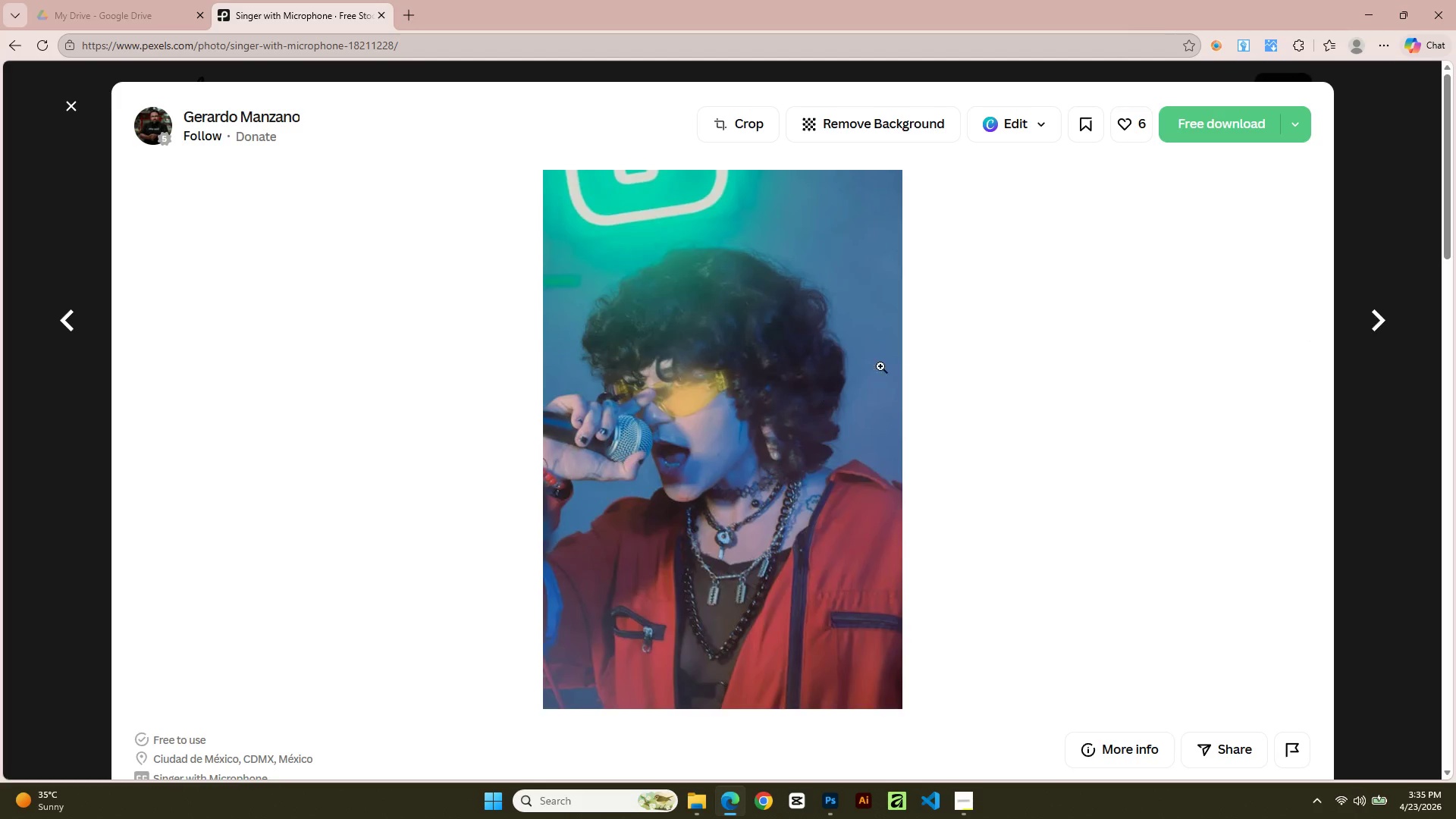 
scroll: coordinate [1122, 475], scroll_direction: down, amount: 34.0
 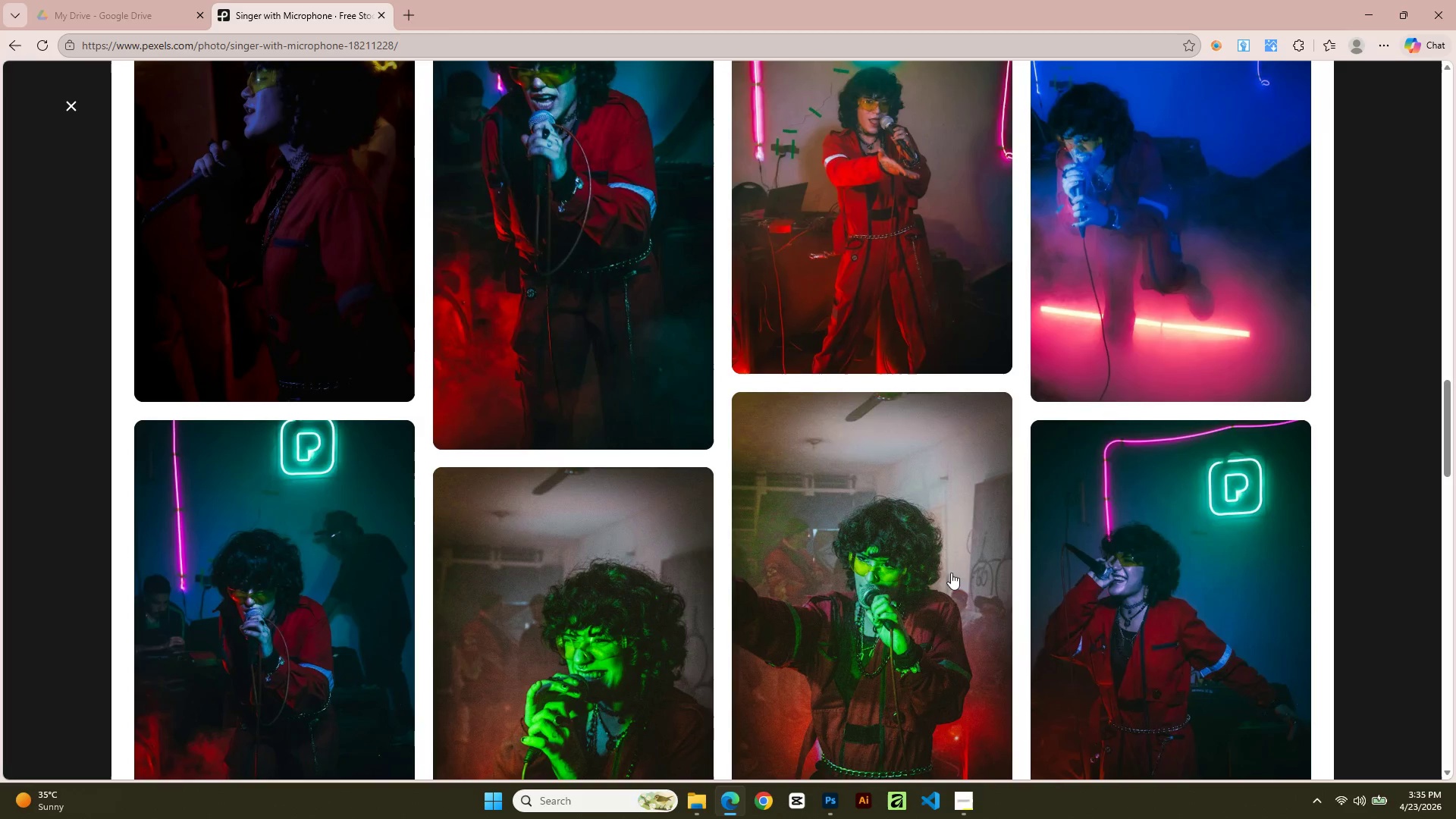 
scroll: coordinate [883, 299], scroll_direction: up, amount: 3.0
 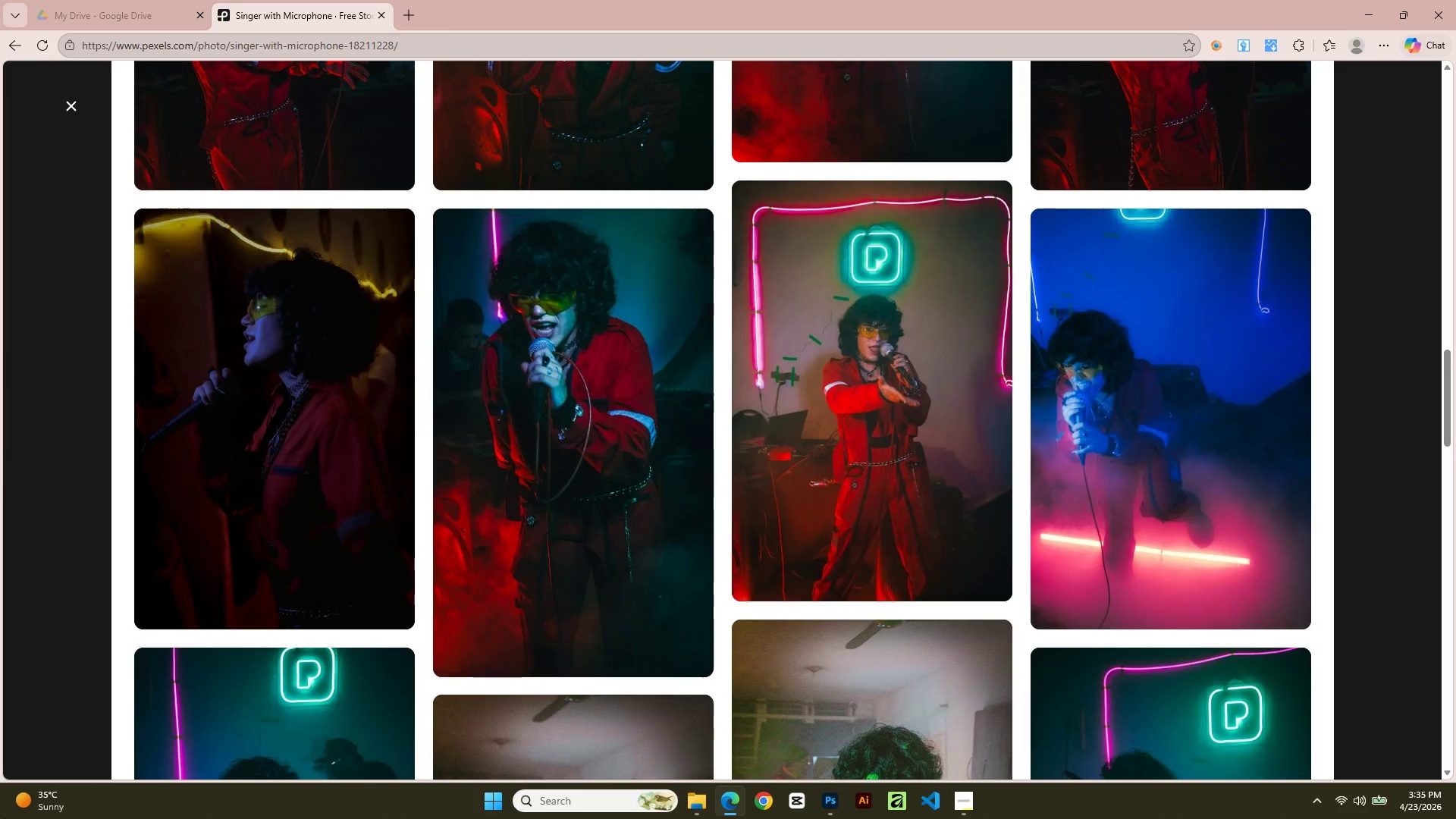 
scroll: coordinate [752, 368], scroll_direction: down, amount: 37.0
 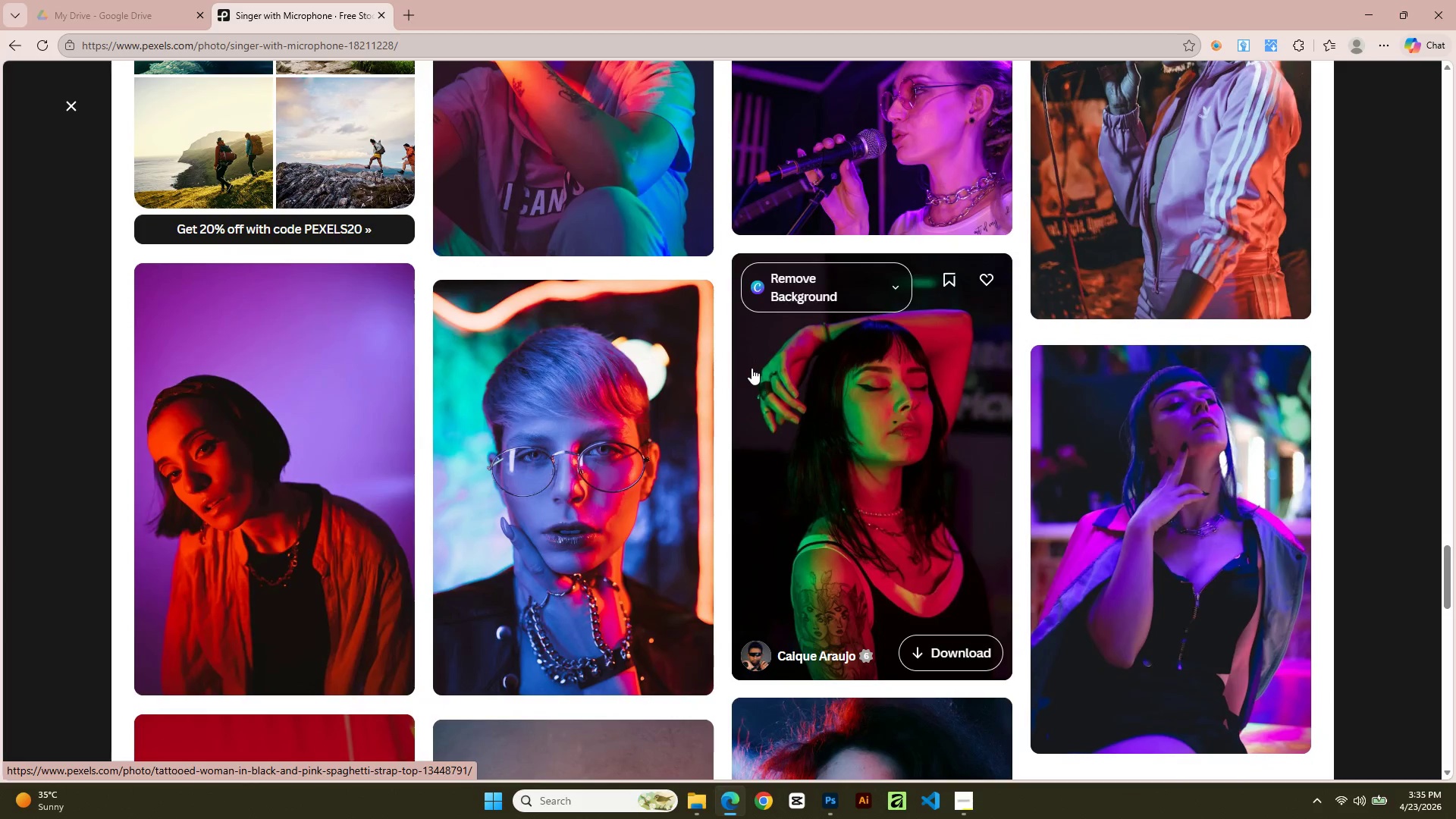 
scroll: coordinate [752, 368], scroll_direction: down, amount: 10.0
 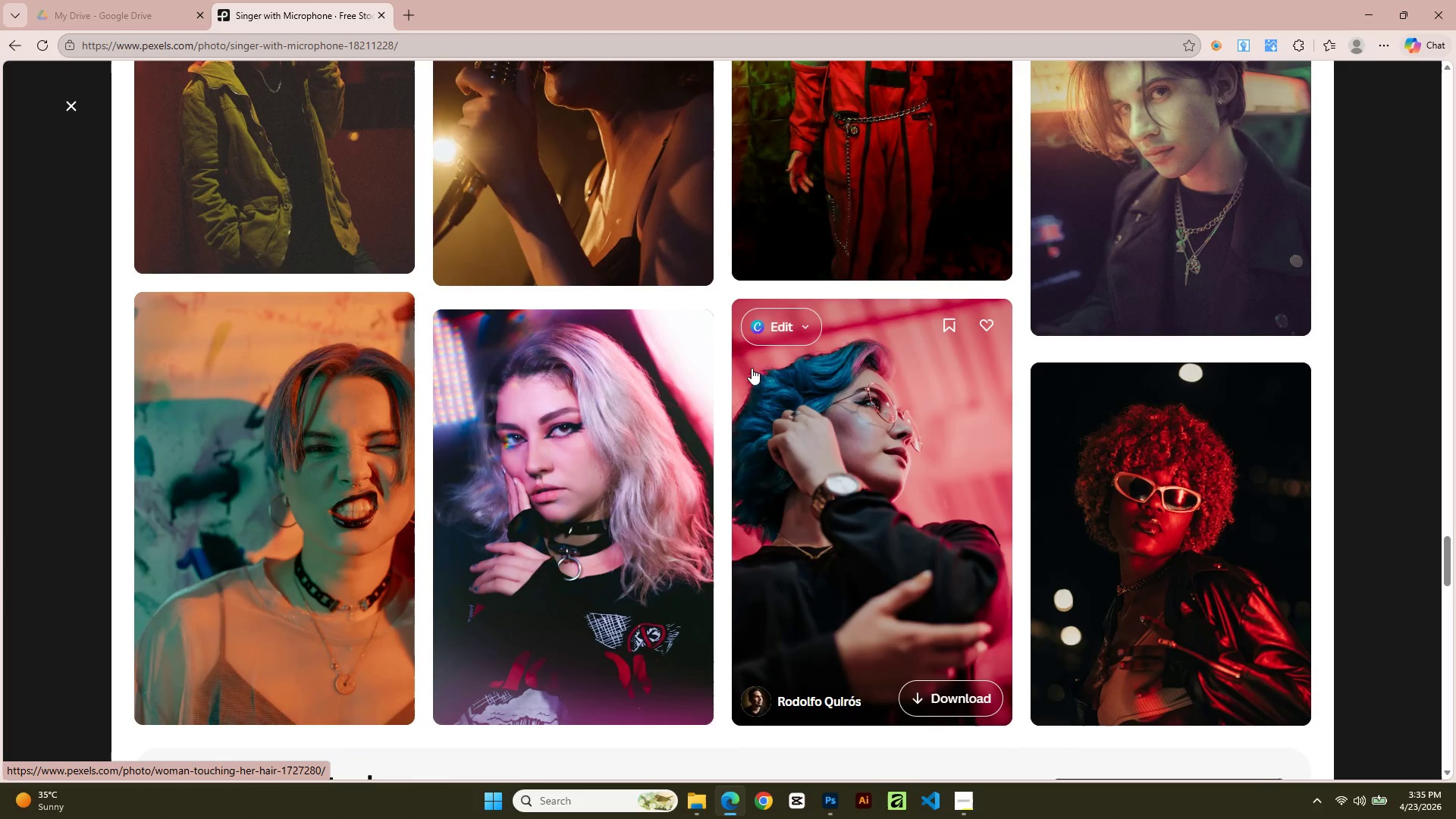 
scroll: coordinate [751, 366], scroll_direction: up, amount: 2.0
 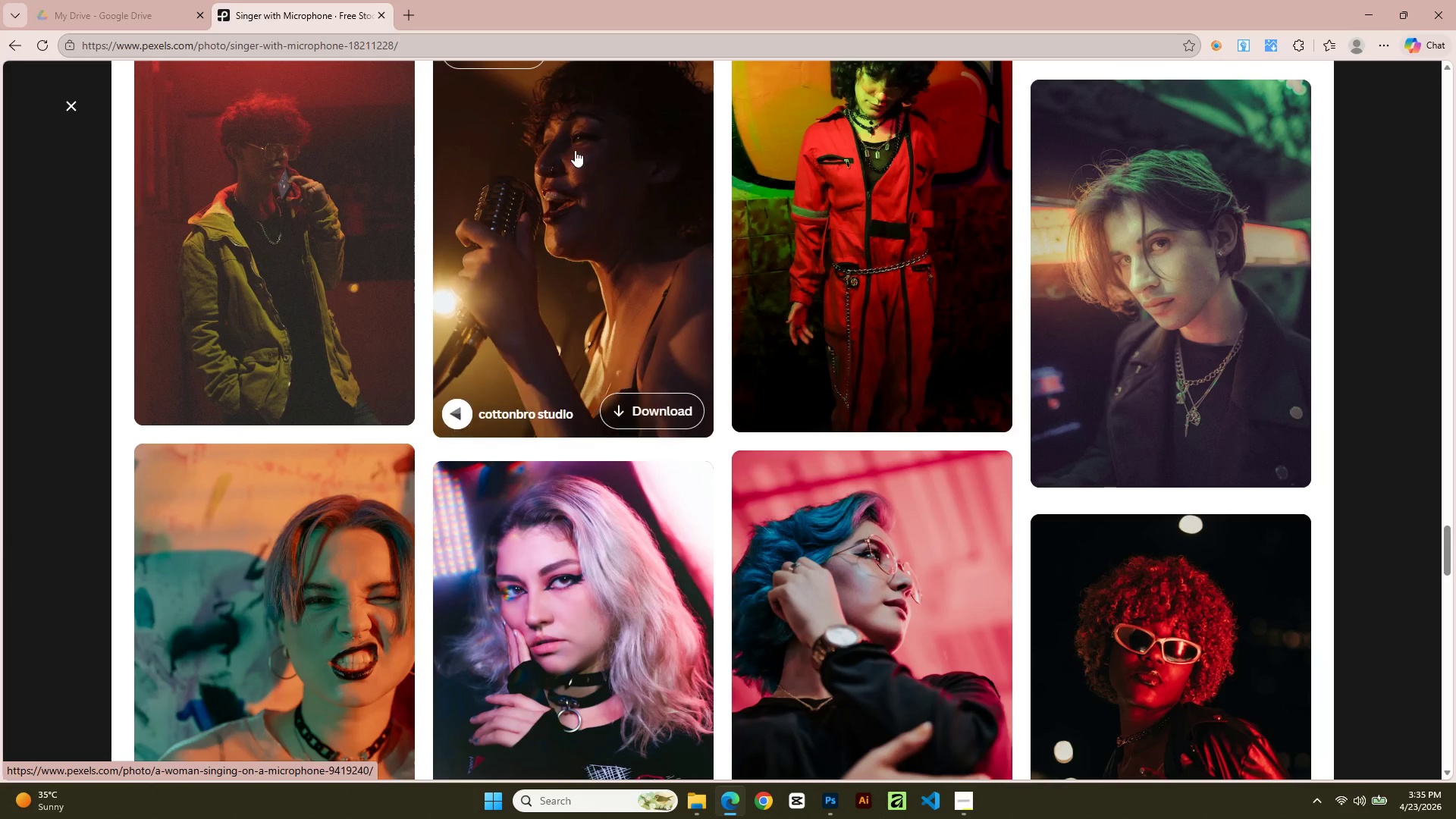 
left_click([577, 154])
 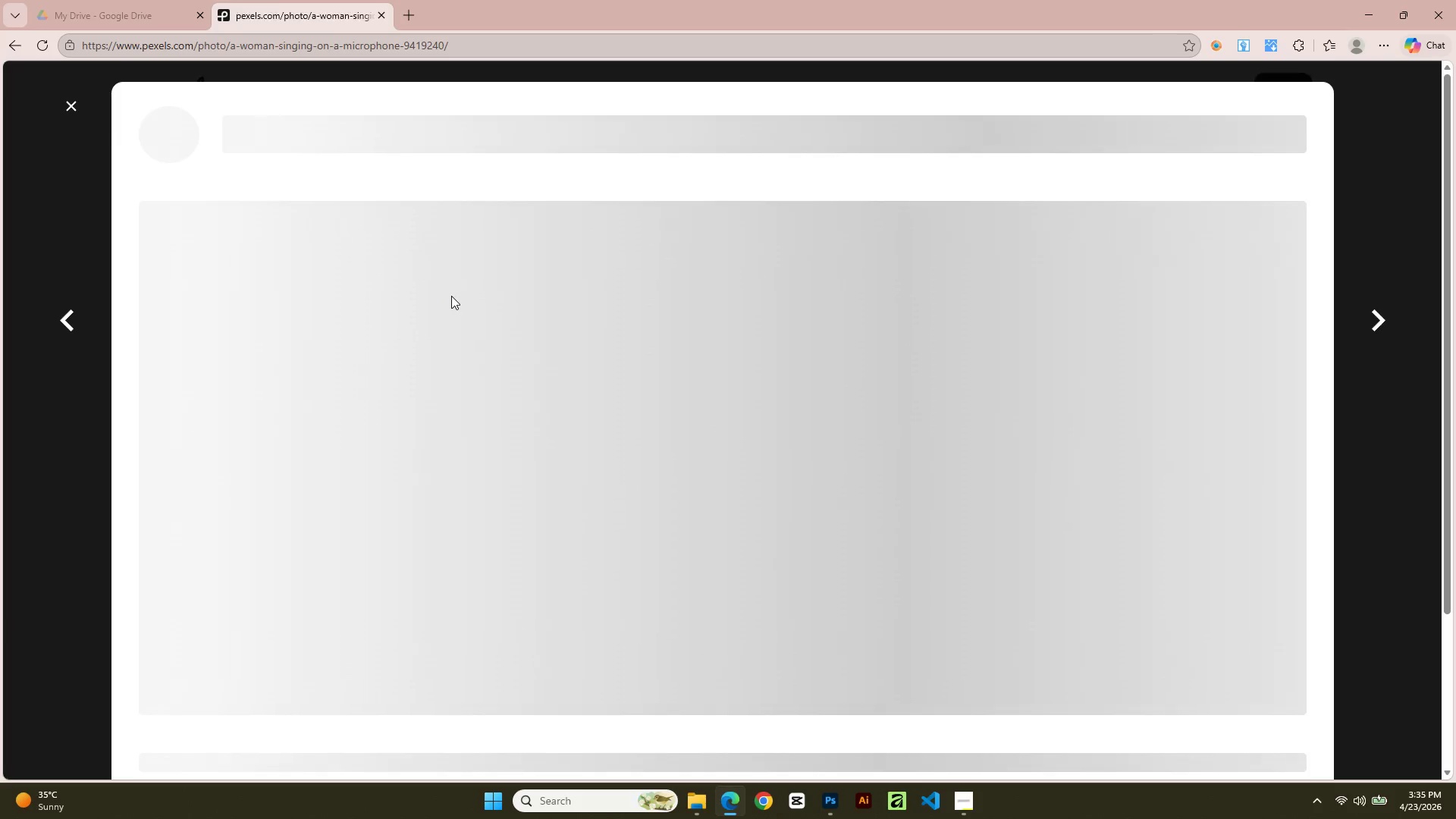 
scroll: coordinate [705, 376], scroll_direction: down, amount: 40.0
 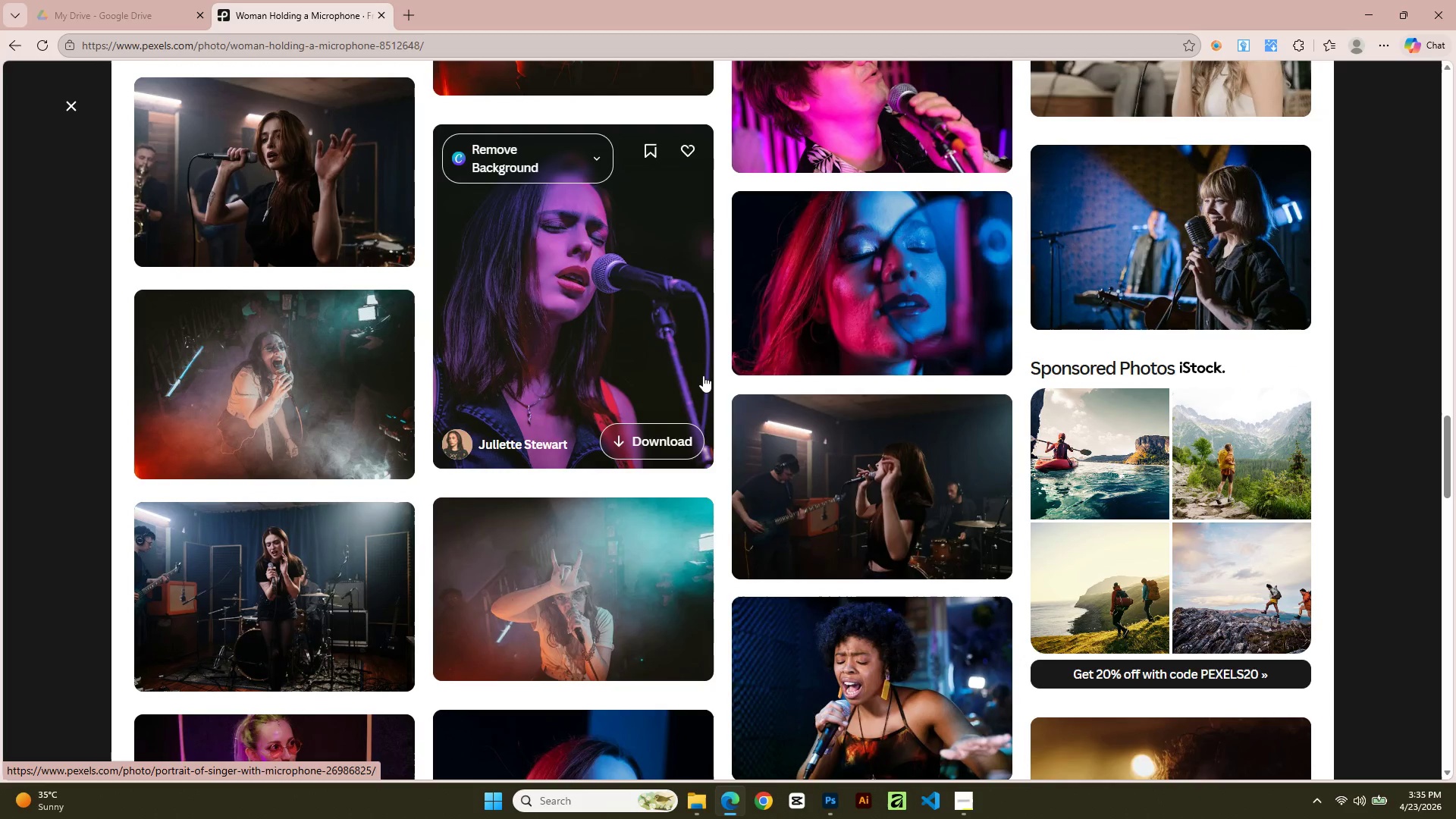 
scroll: coordinate [704, 375], scroll_direction: down, amount: 20.0
 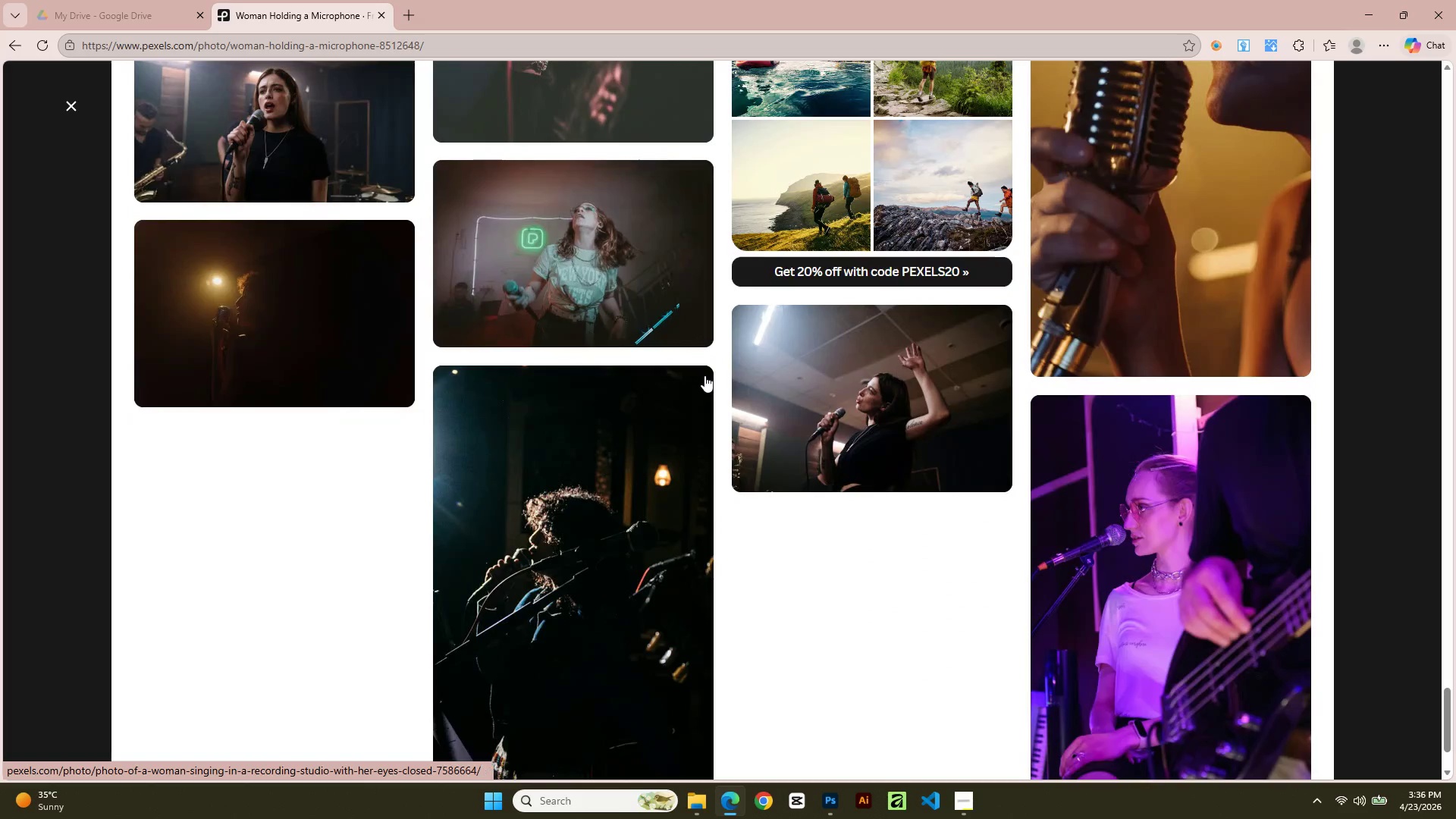 
scroll: coordinate [717, 689], scroll_direction: down, amount: 22.0
 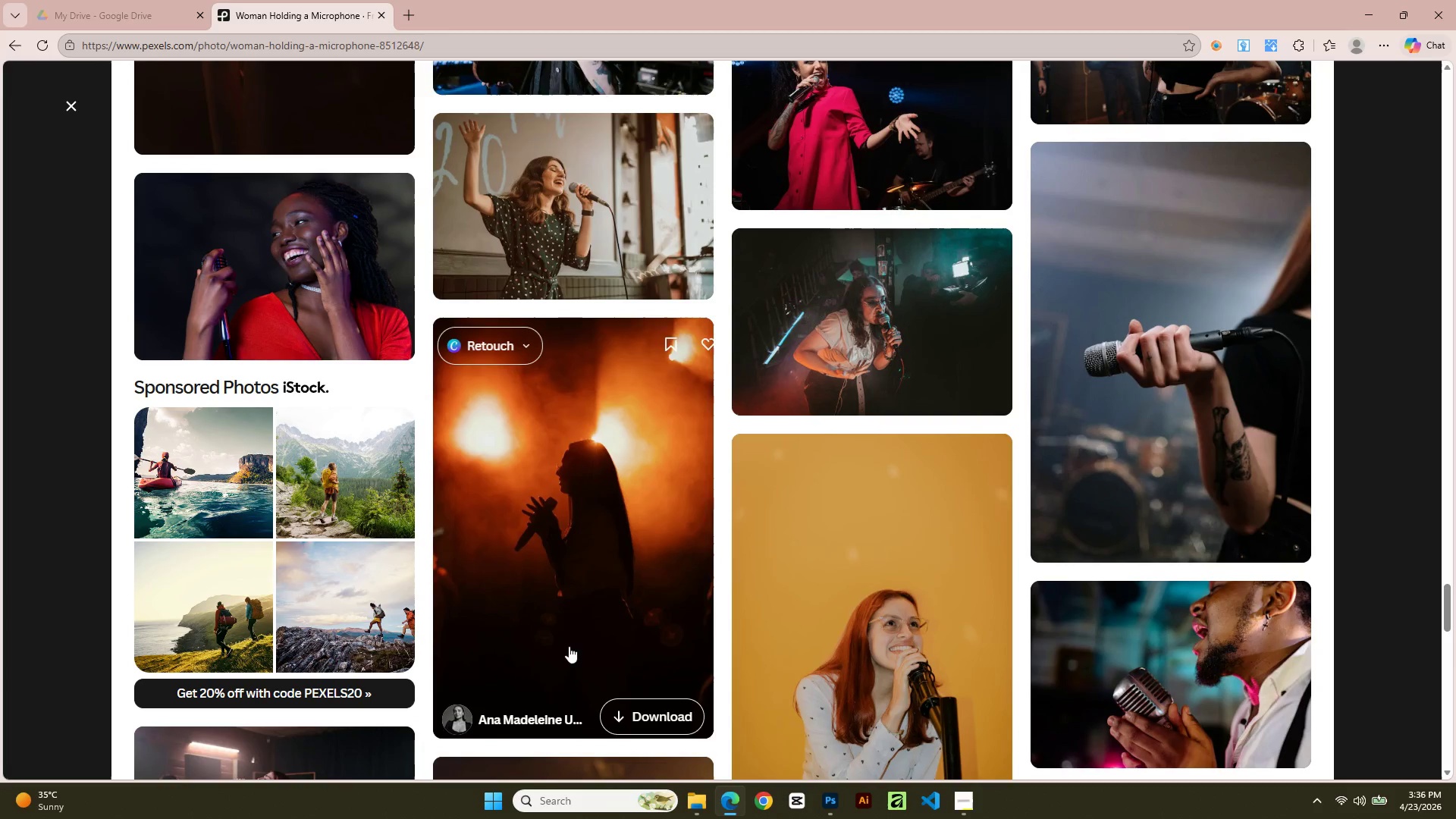 
left_click([592, 570])
 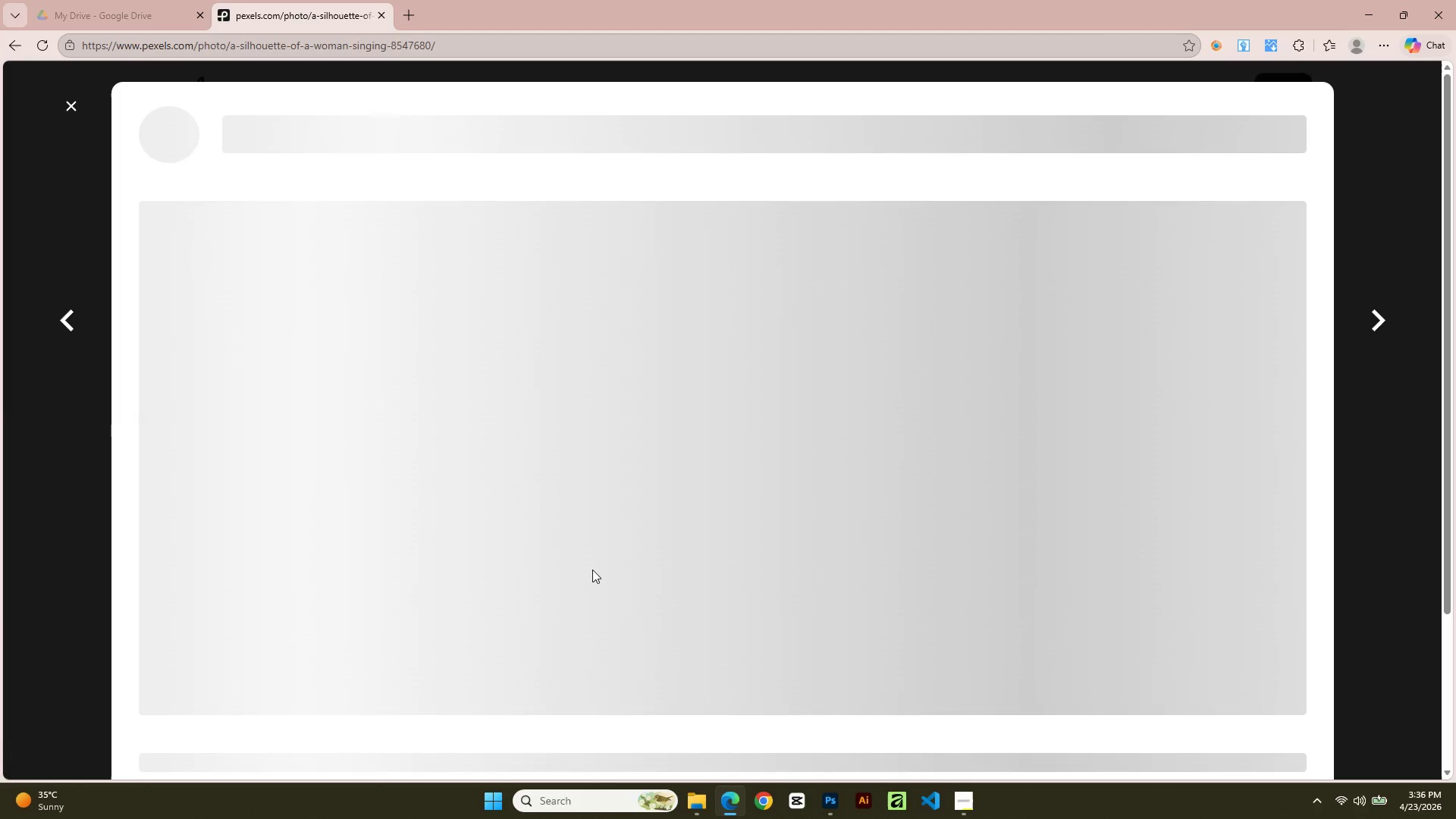 
scroll: coordinate [592, 570], scroll_direction: down, amount: 14.0
 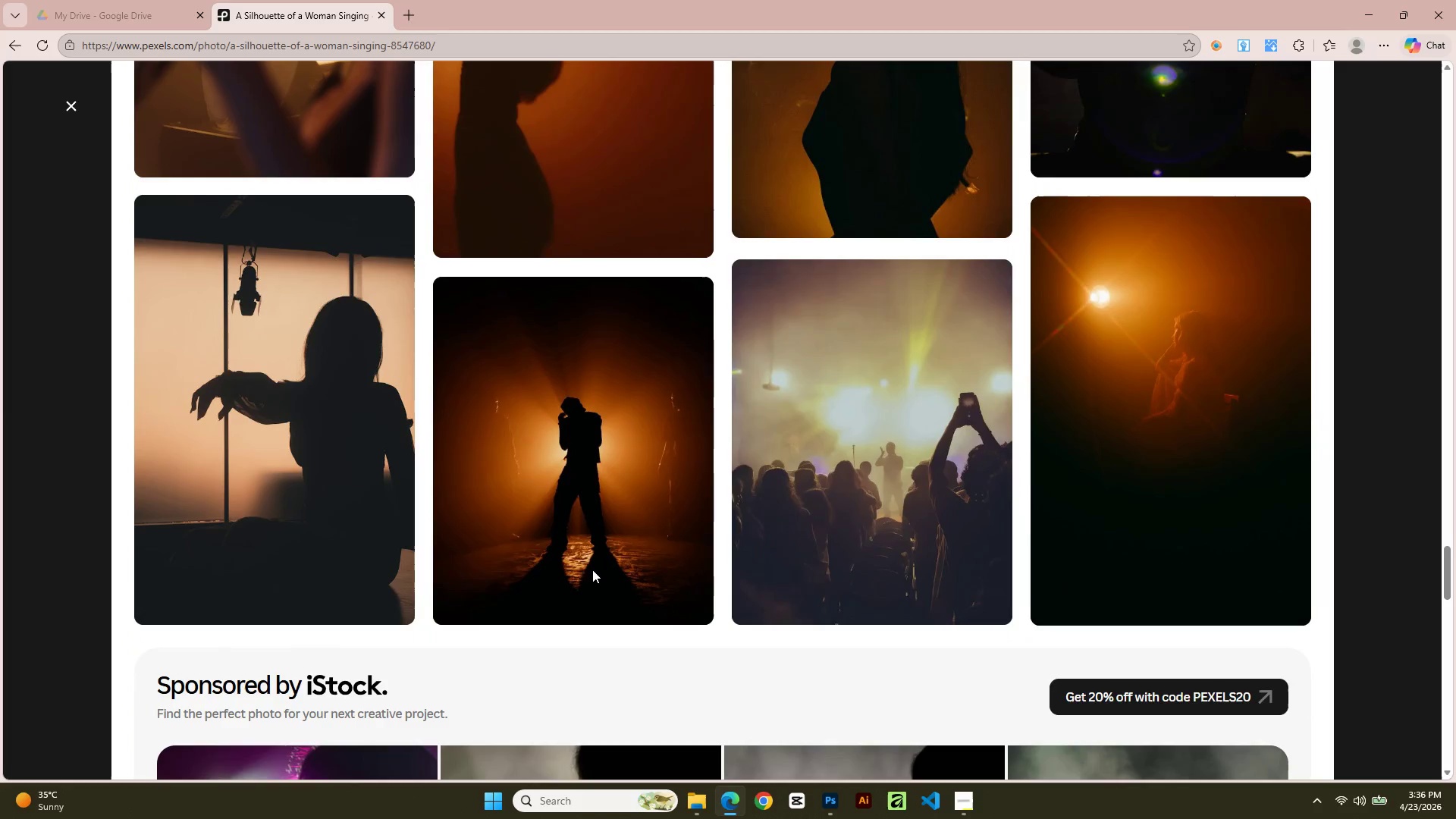 
scroll: coordinate [591, 569], scroll_direction: up, amount: 4.0
 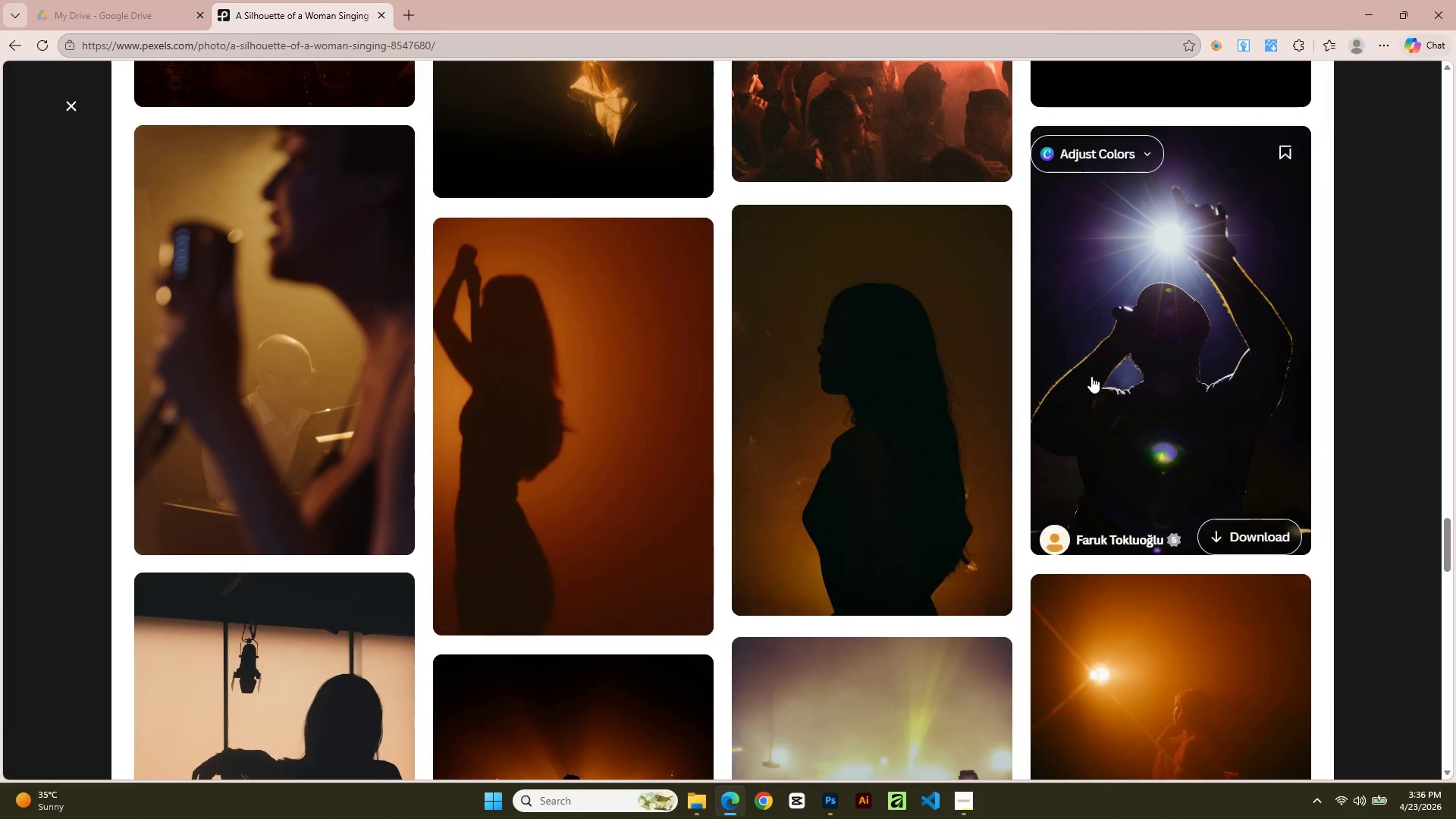 
left_click([1125, 340])
 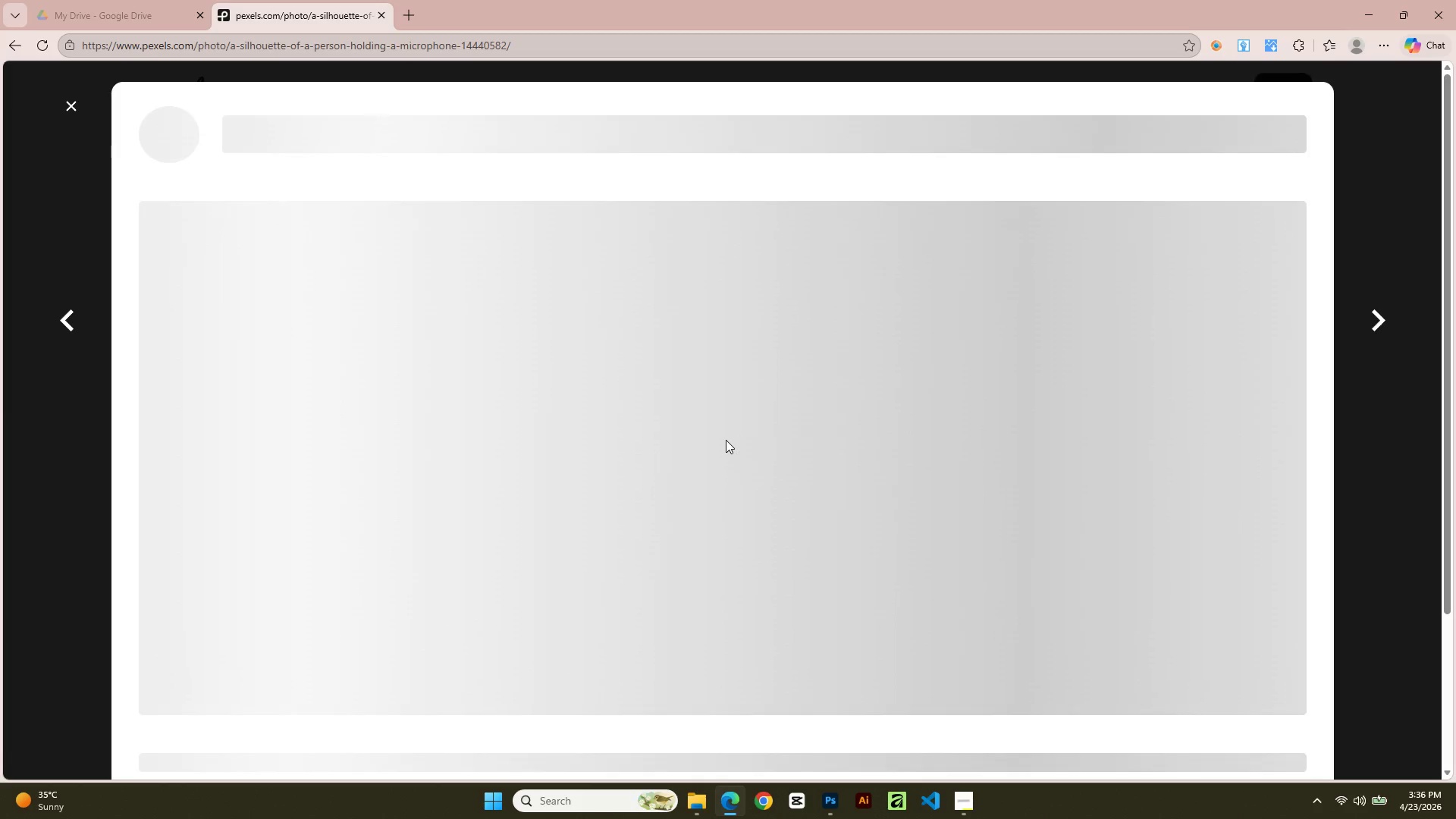 
scroll: coordinate [726, 440], scroll_direction: down, amount: 24.0
 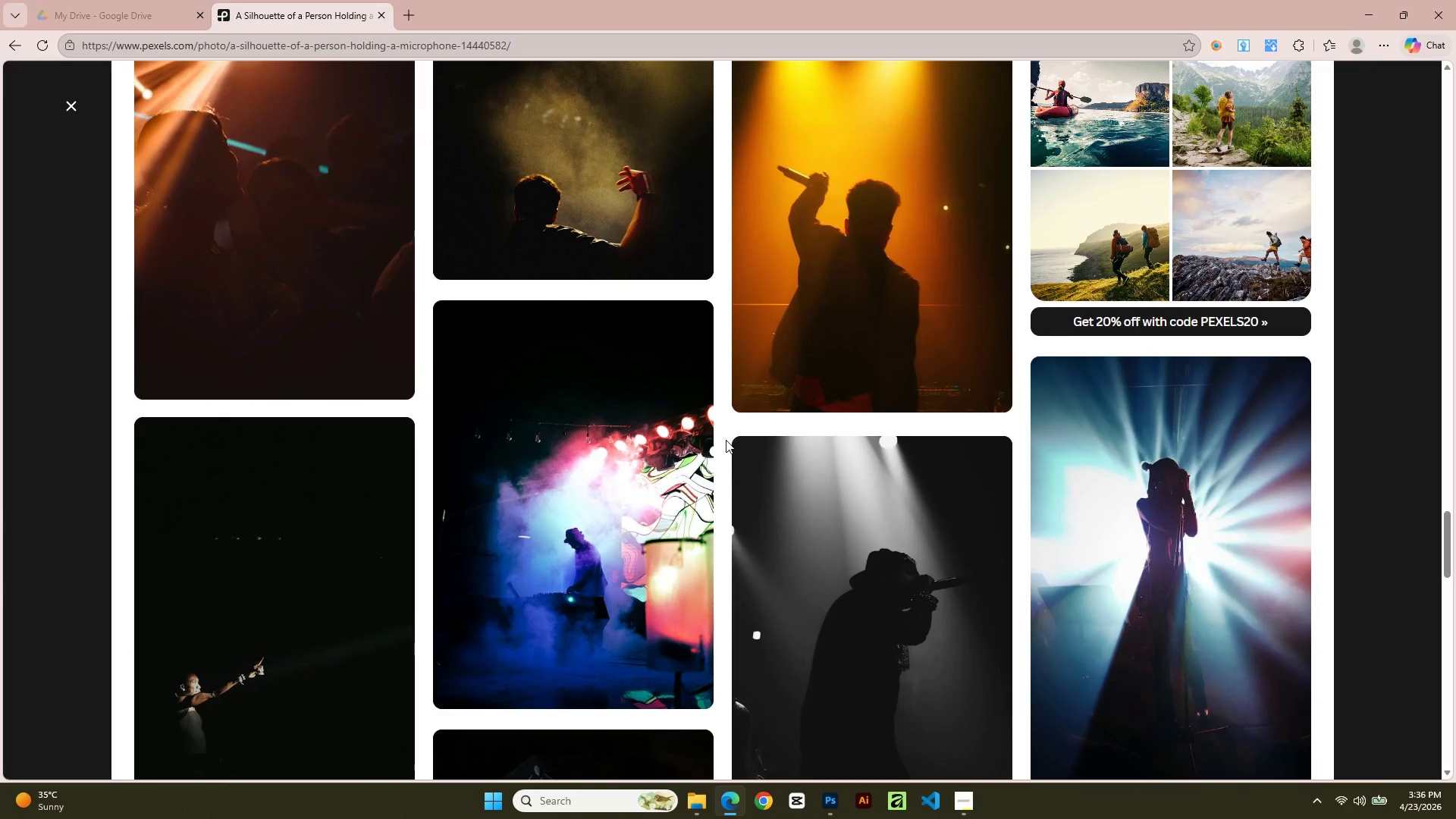 
scroll: coordinate [722, 440], scroll_direction: down, amount: 5.0
 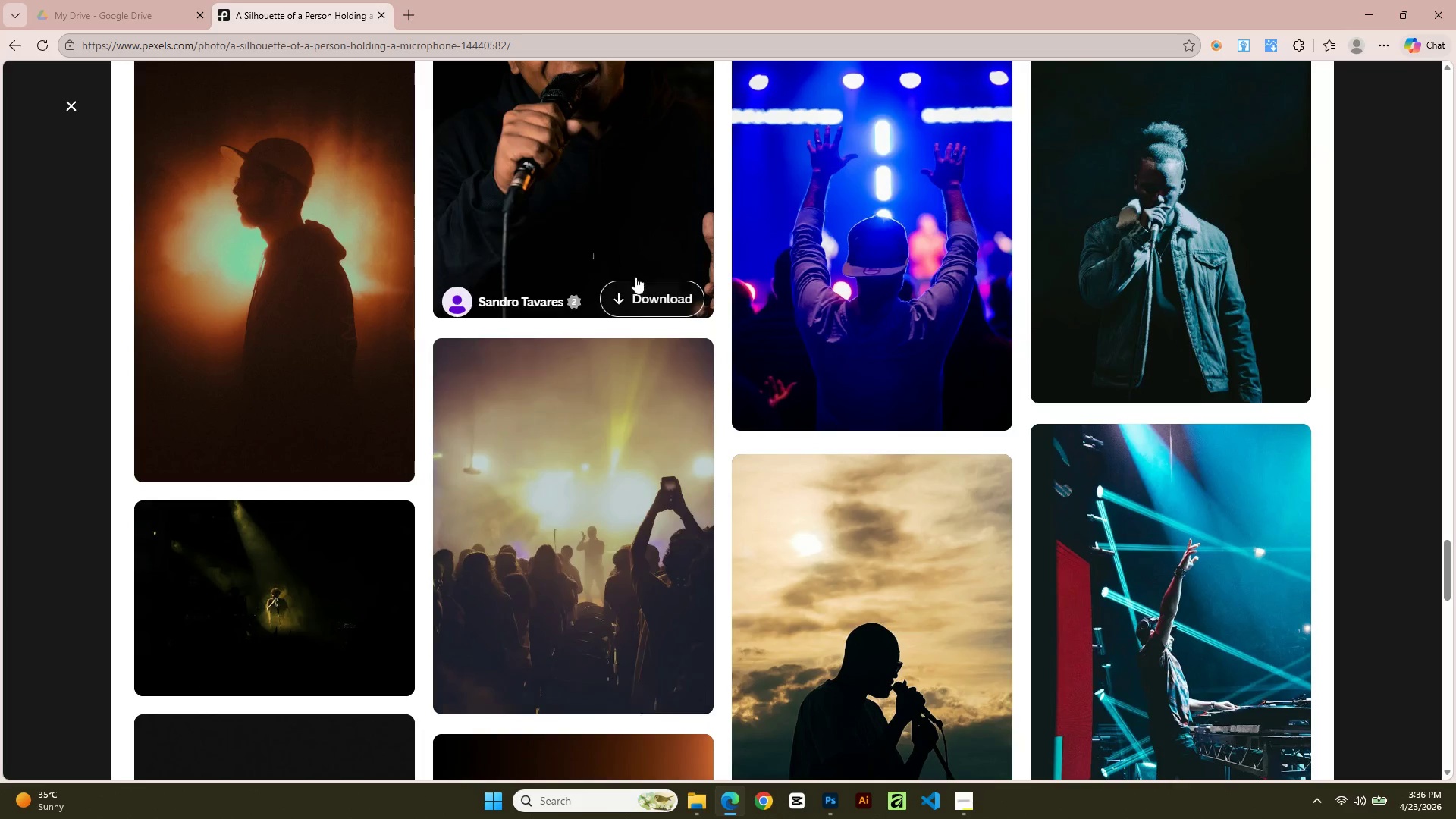 
left_click_drag(start_coordinate=[586, 184], to_coordinate=[585, 179])
 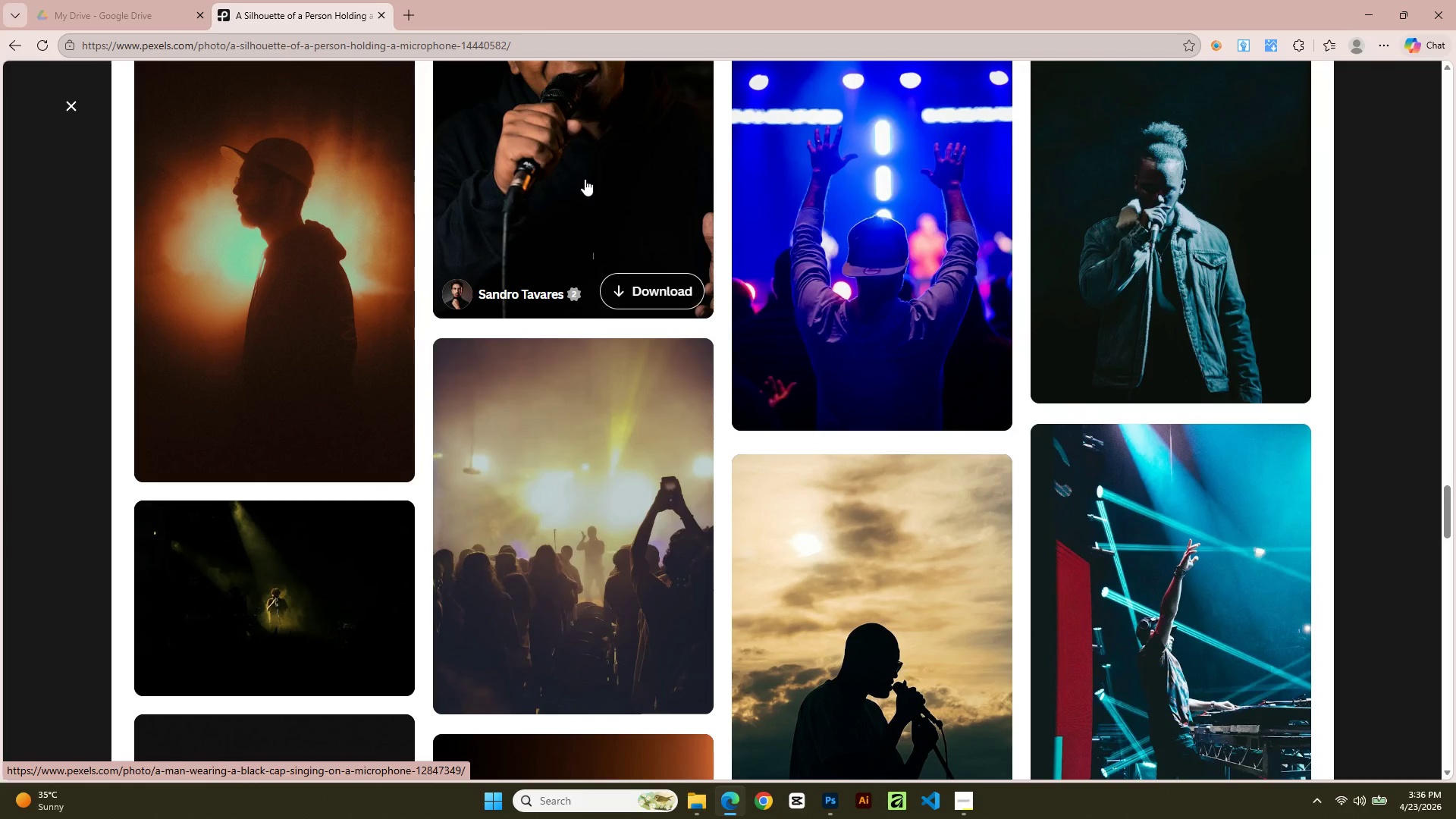 
left_click([585, 179])
 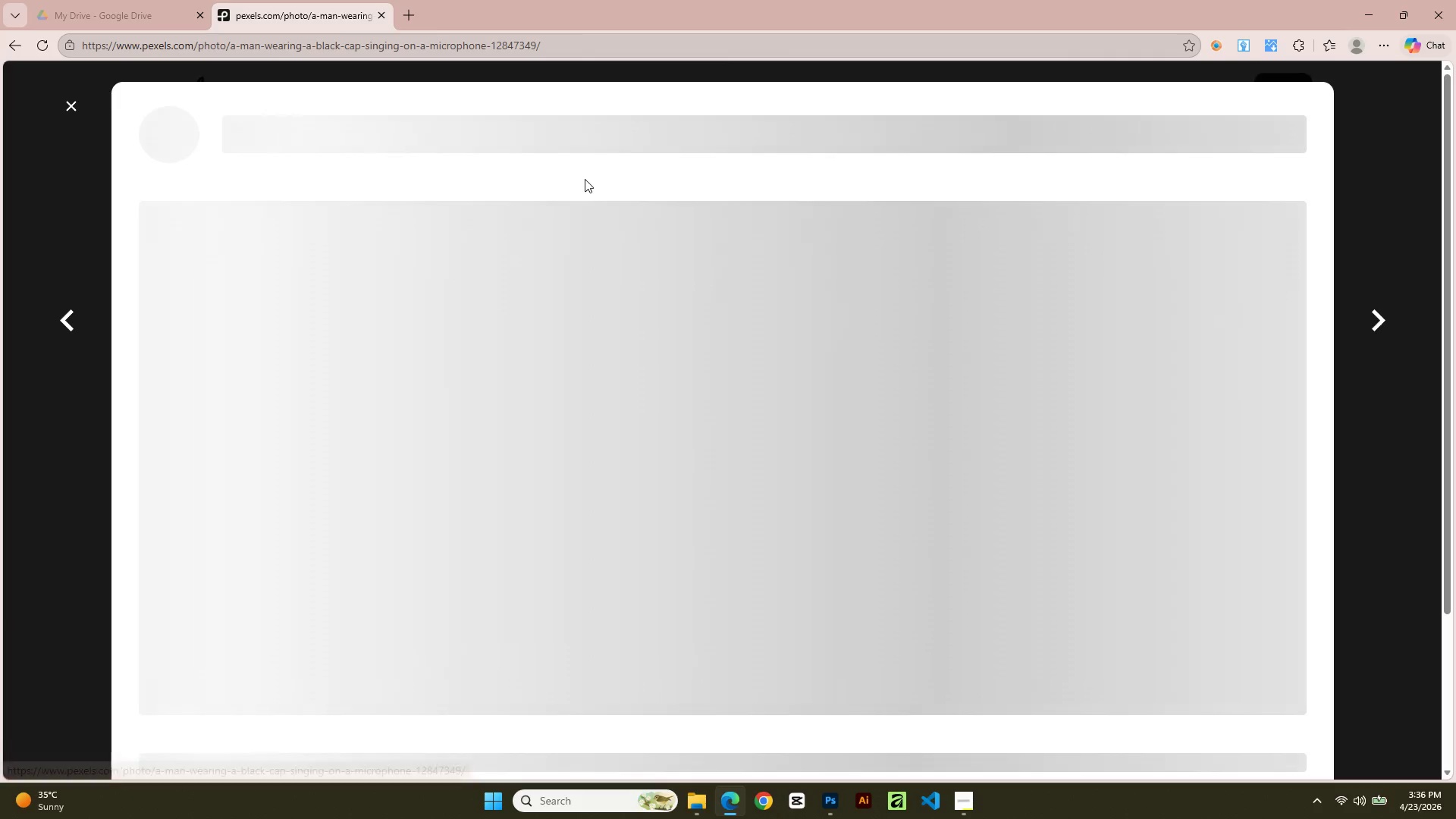 
scroll: coordinate [585, 180], scroll_direction: down, amount: 16.0
 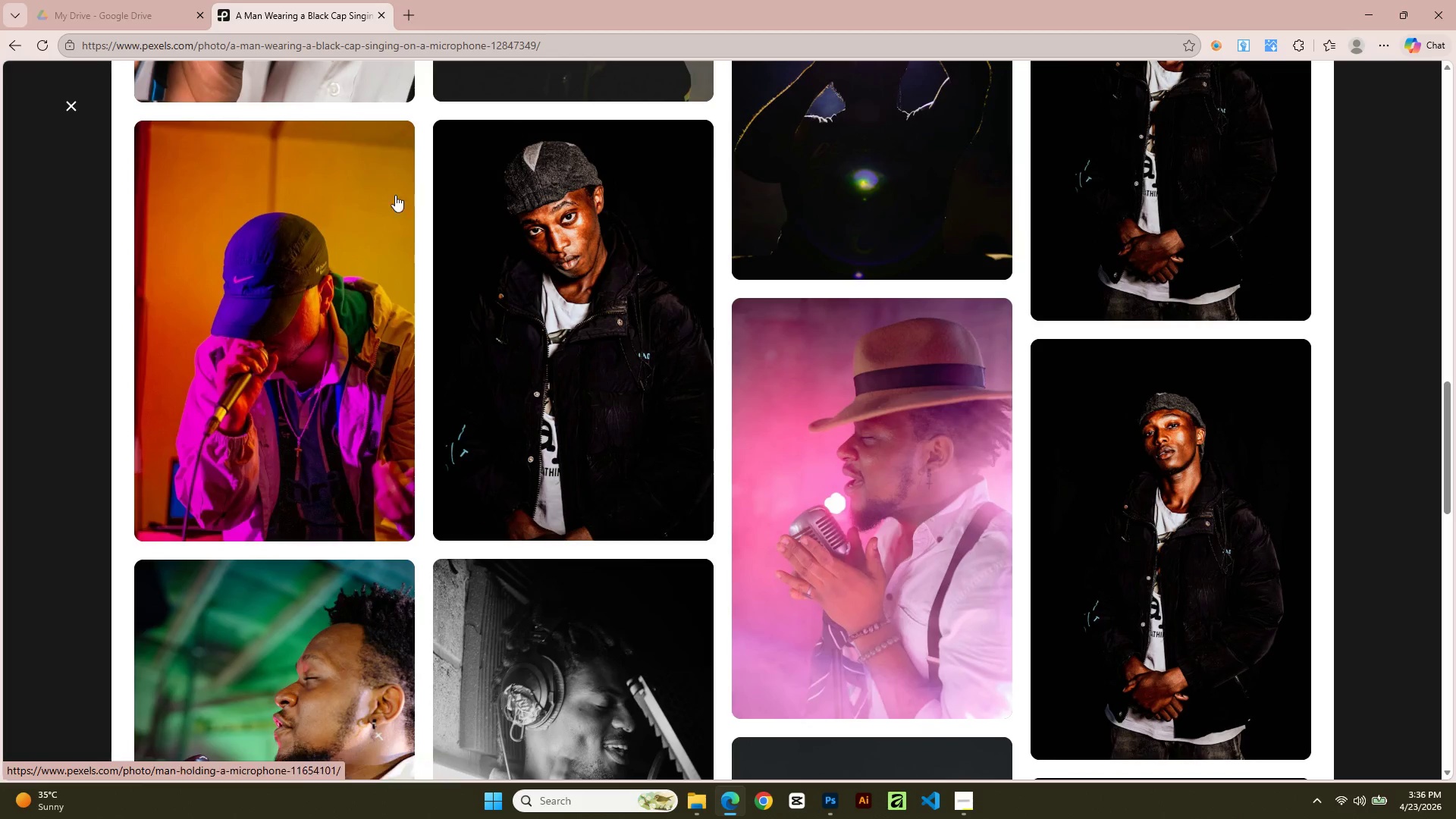 
left_click([366, 302])
 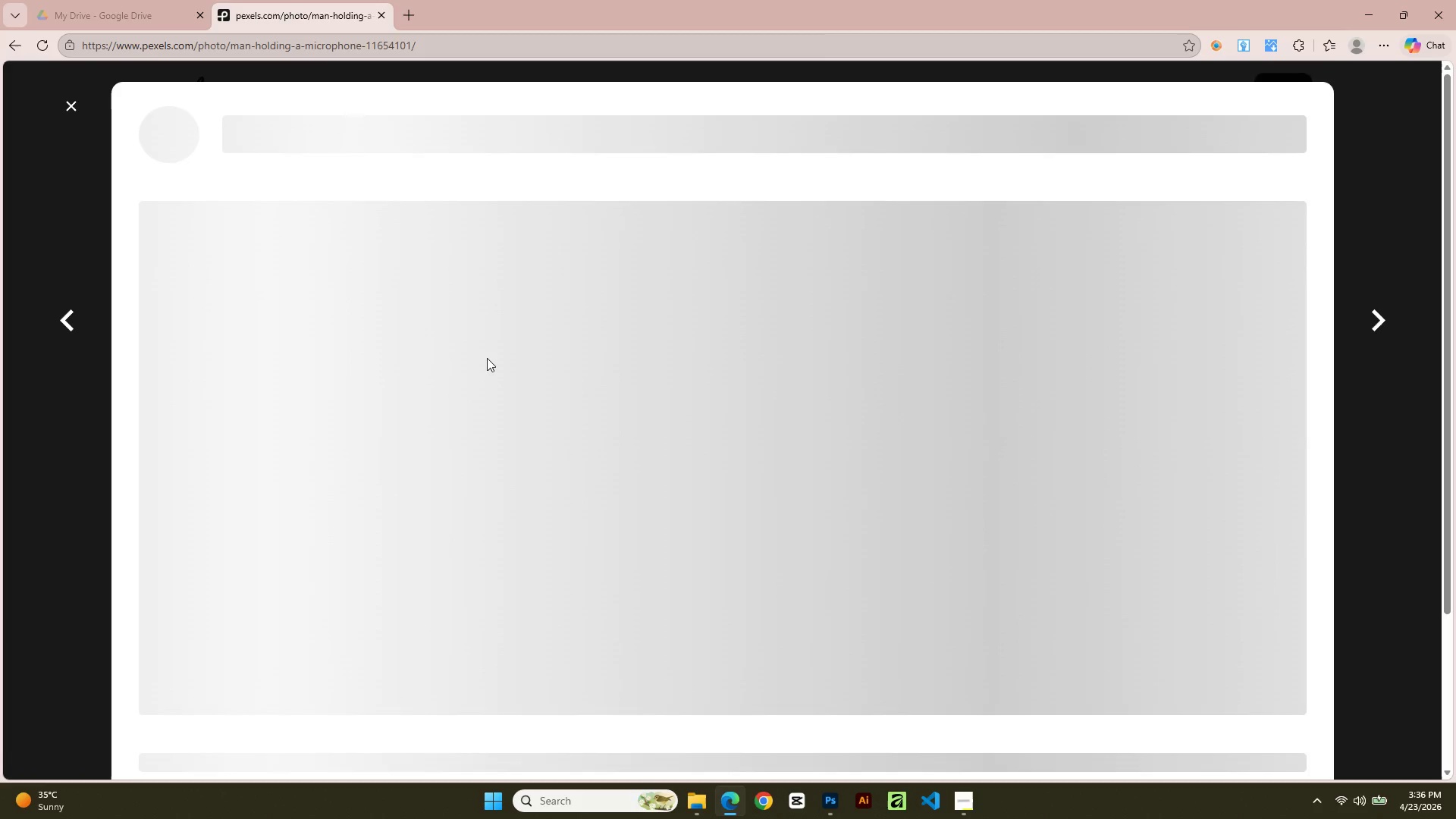 
scroll: coordinate [431, 629], scroll_direction: down, amount: 23.0
 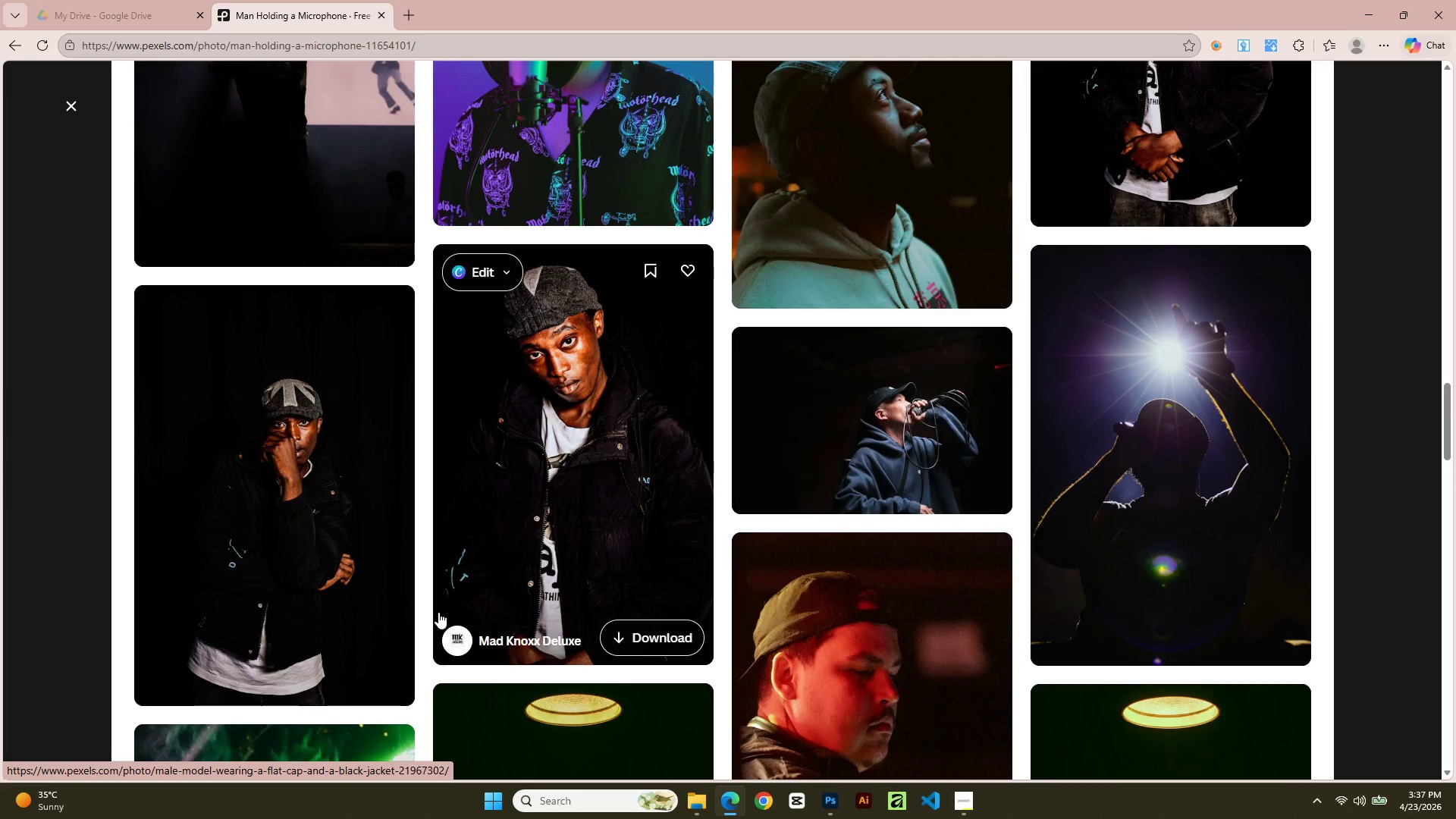 
wait(9.92)
 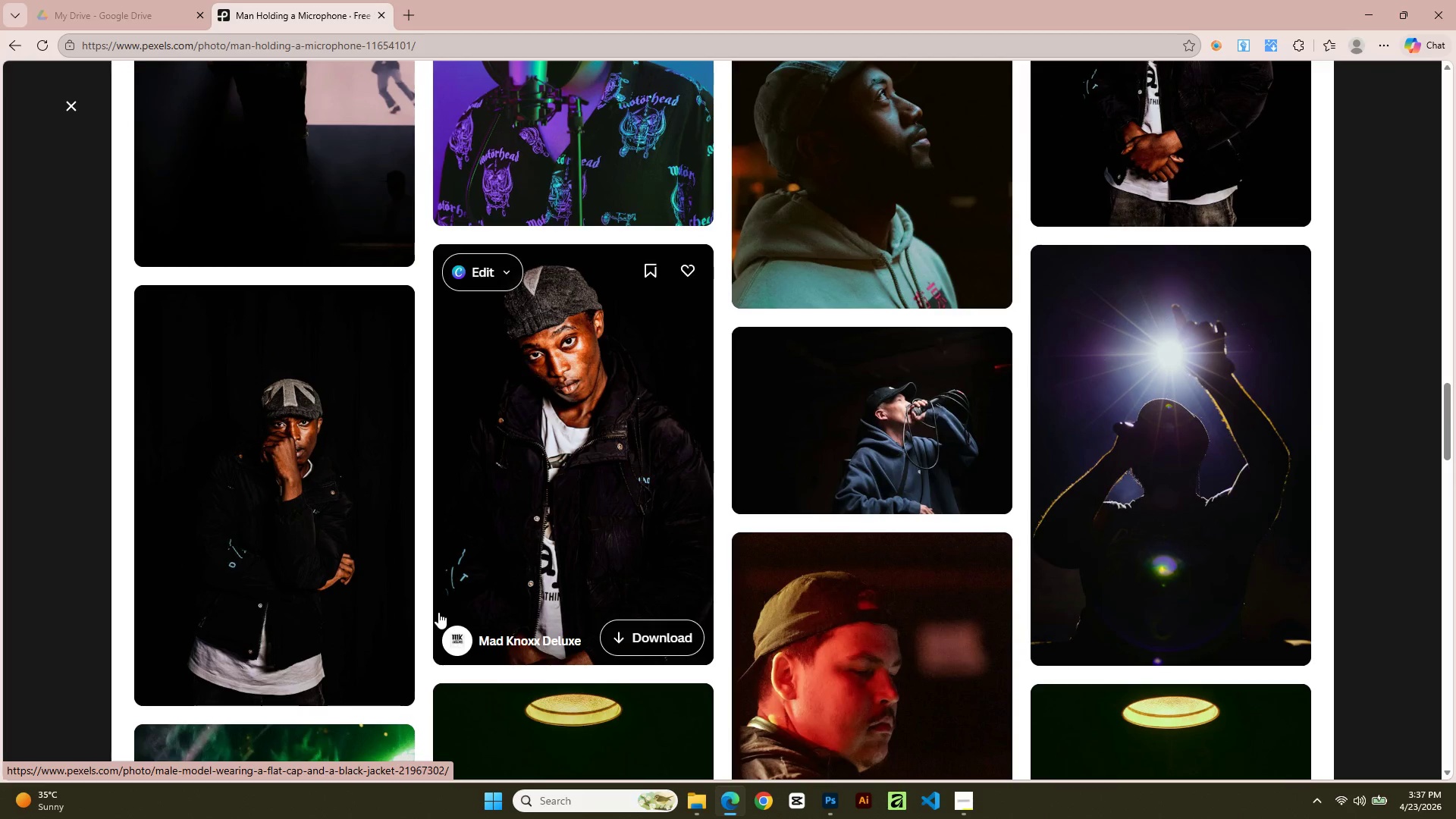 
scroll: coordinate [797, 453], scroll_direction: down, amount: 8.0
 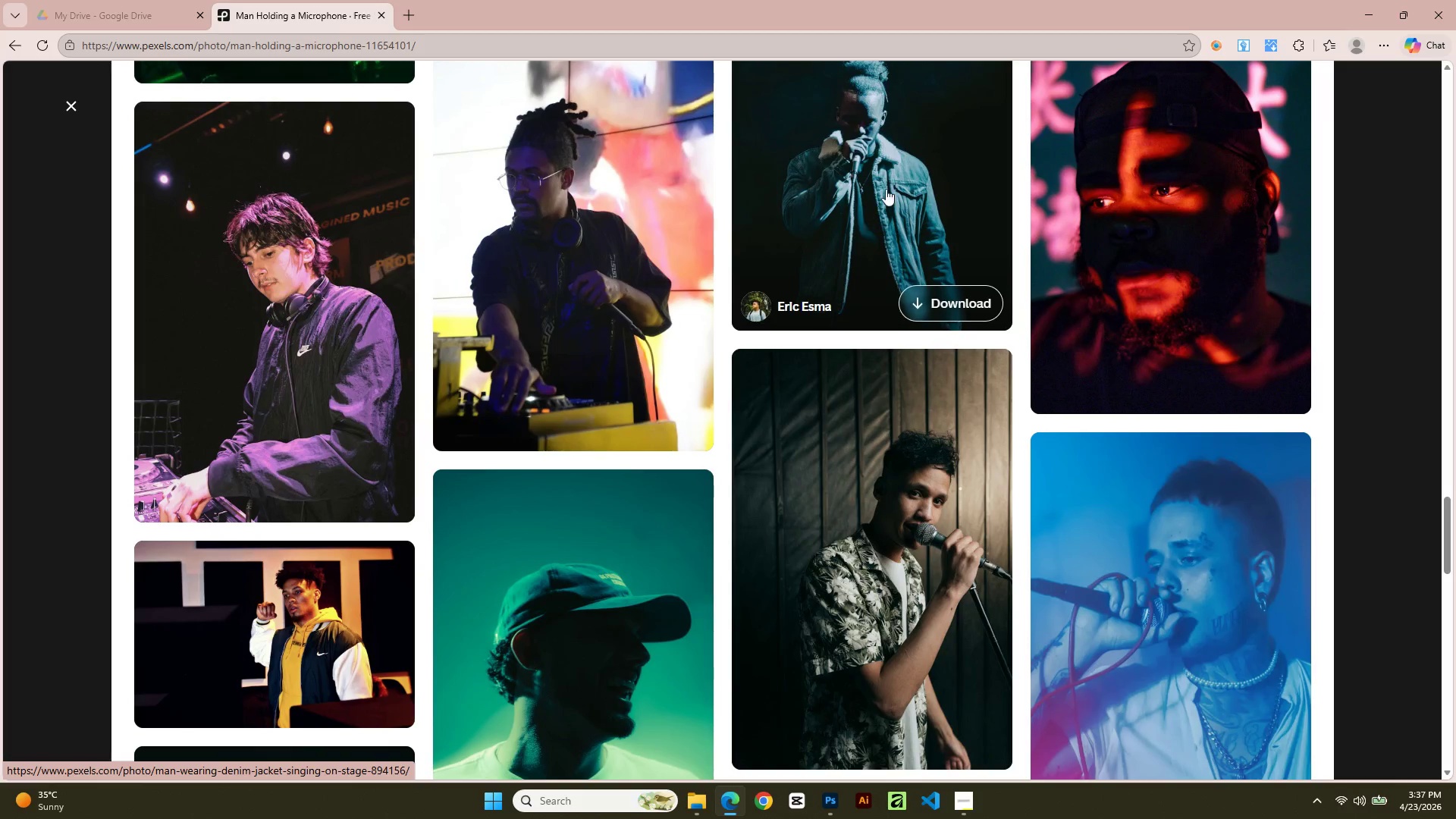 
left_click([882, 170])
 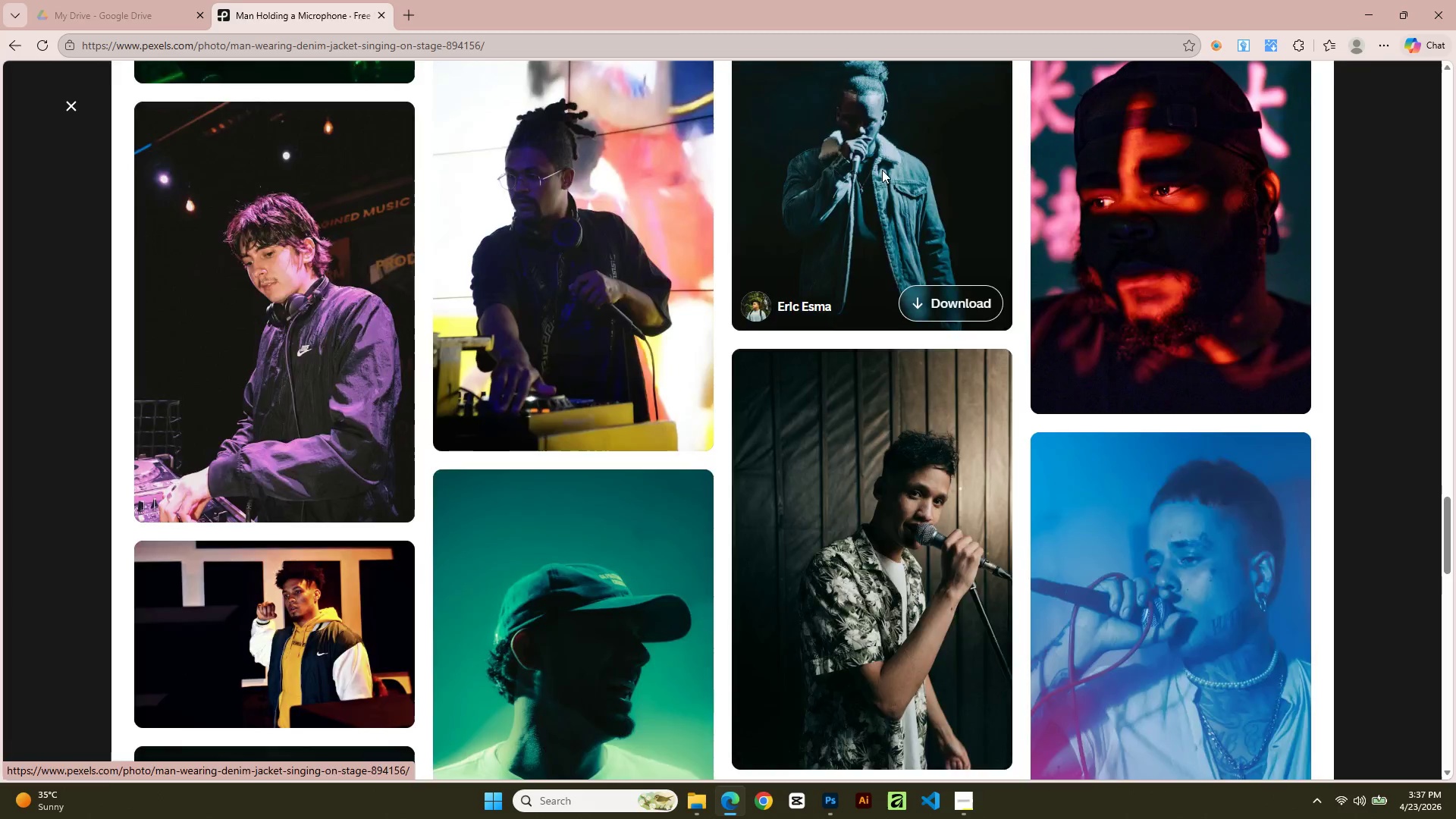 
scroll: coordinate [867, 410], scroll_direction: down, amount: 38.0
 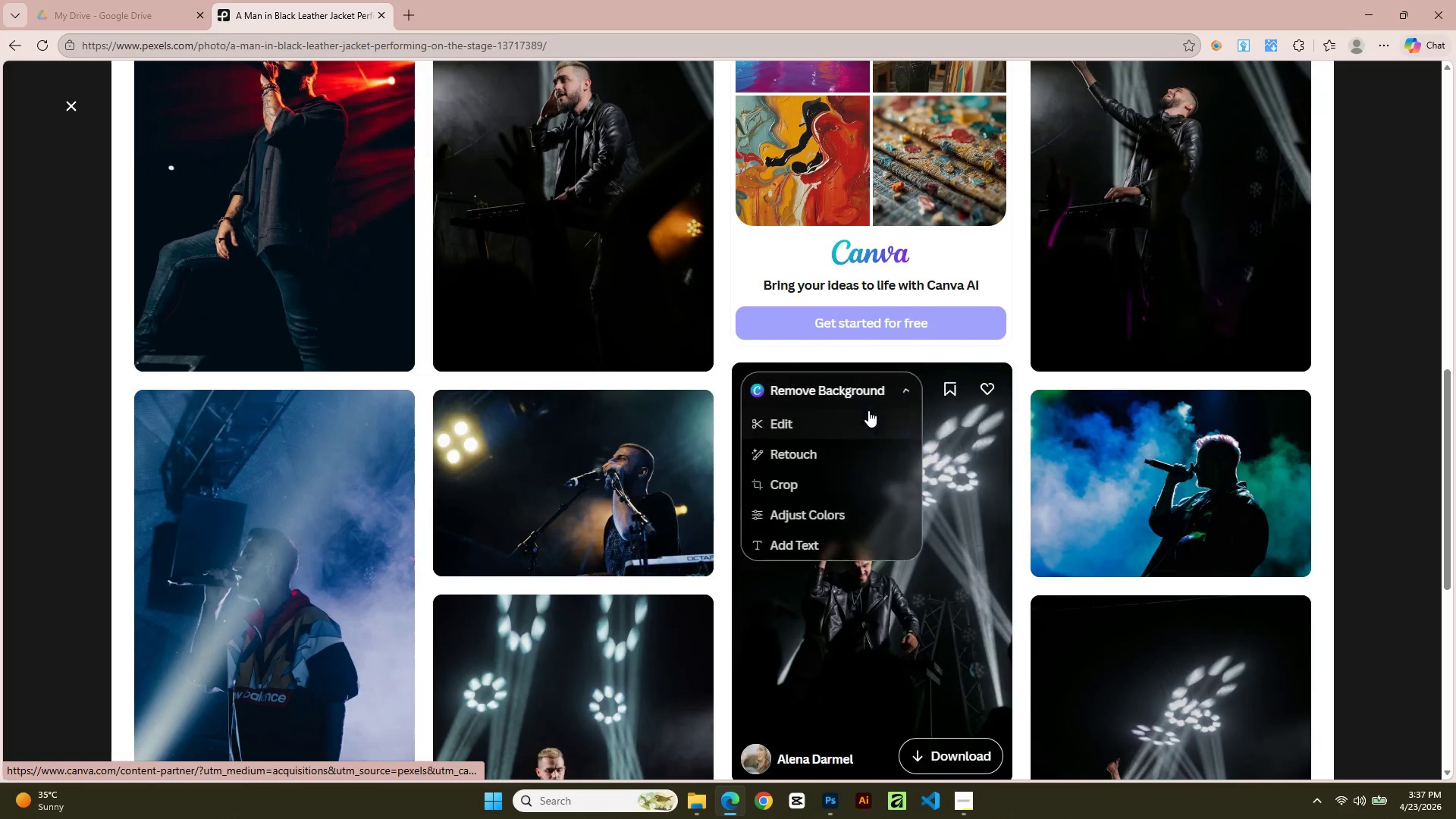 
scroll: coordinate [868, 431], scroll_direction: down, amount: 16.0
 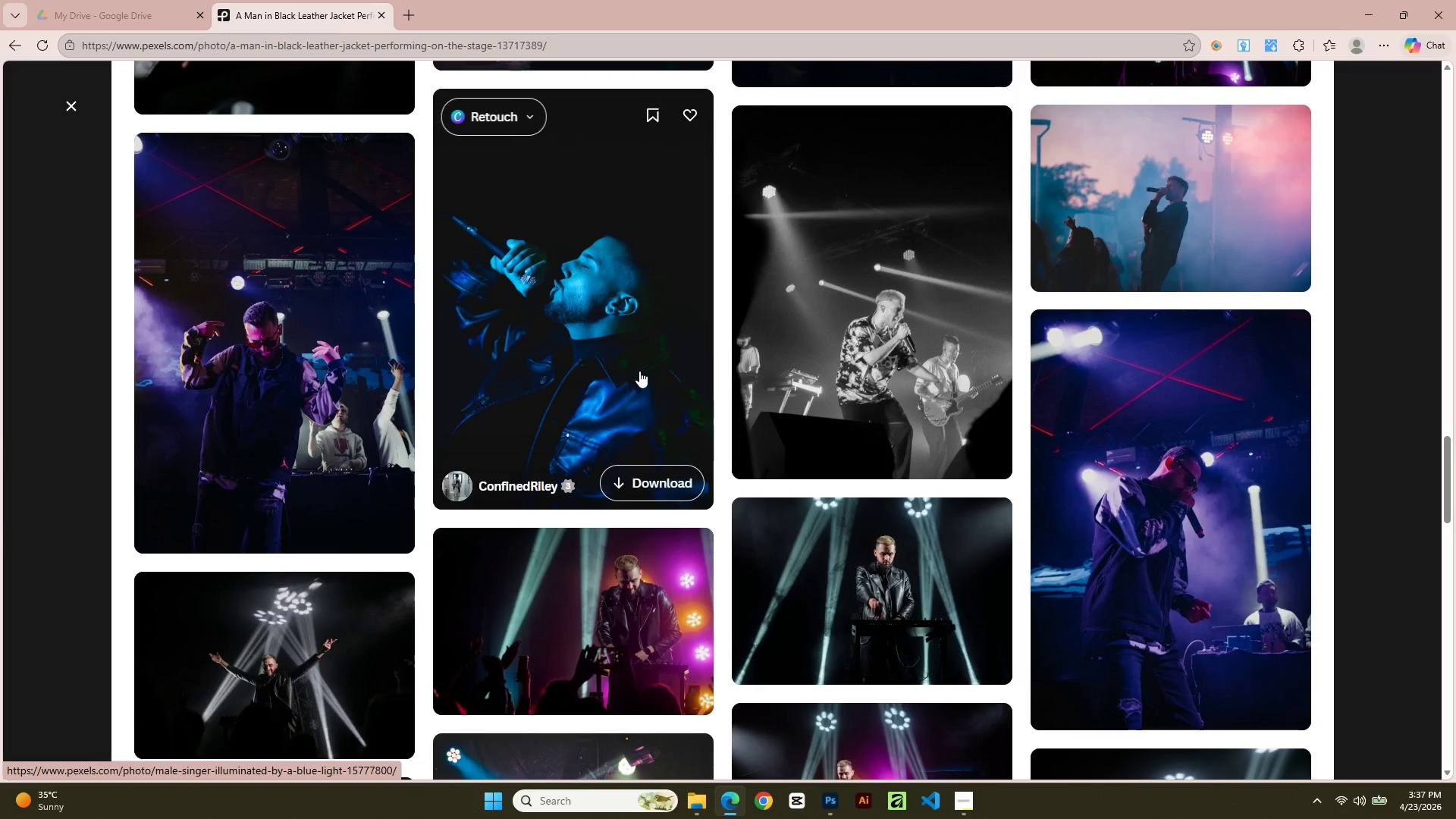 
left_click([623, 362])
 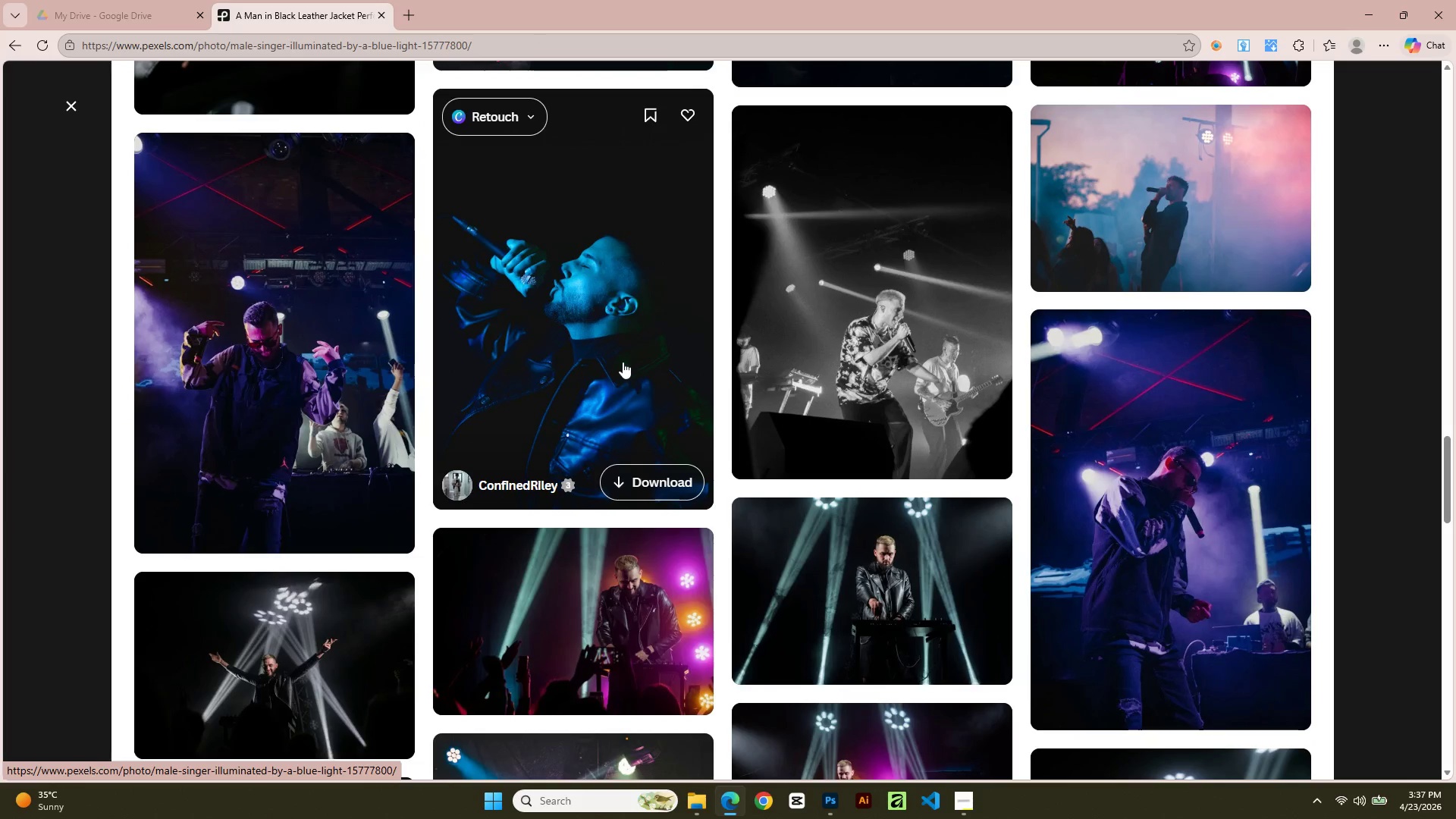 
scroll: coordinate [610, 356], scroll_direction: up, amount: 9.0
 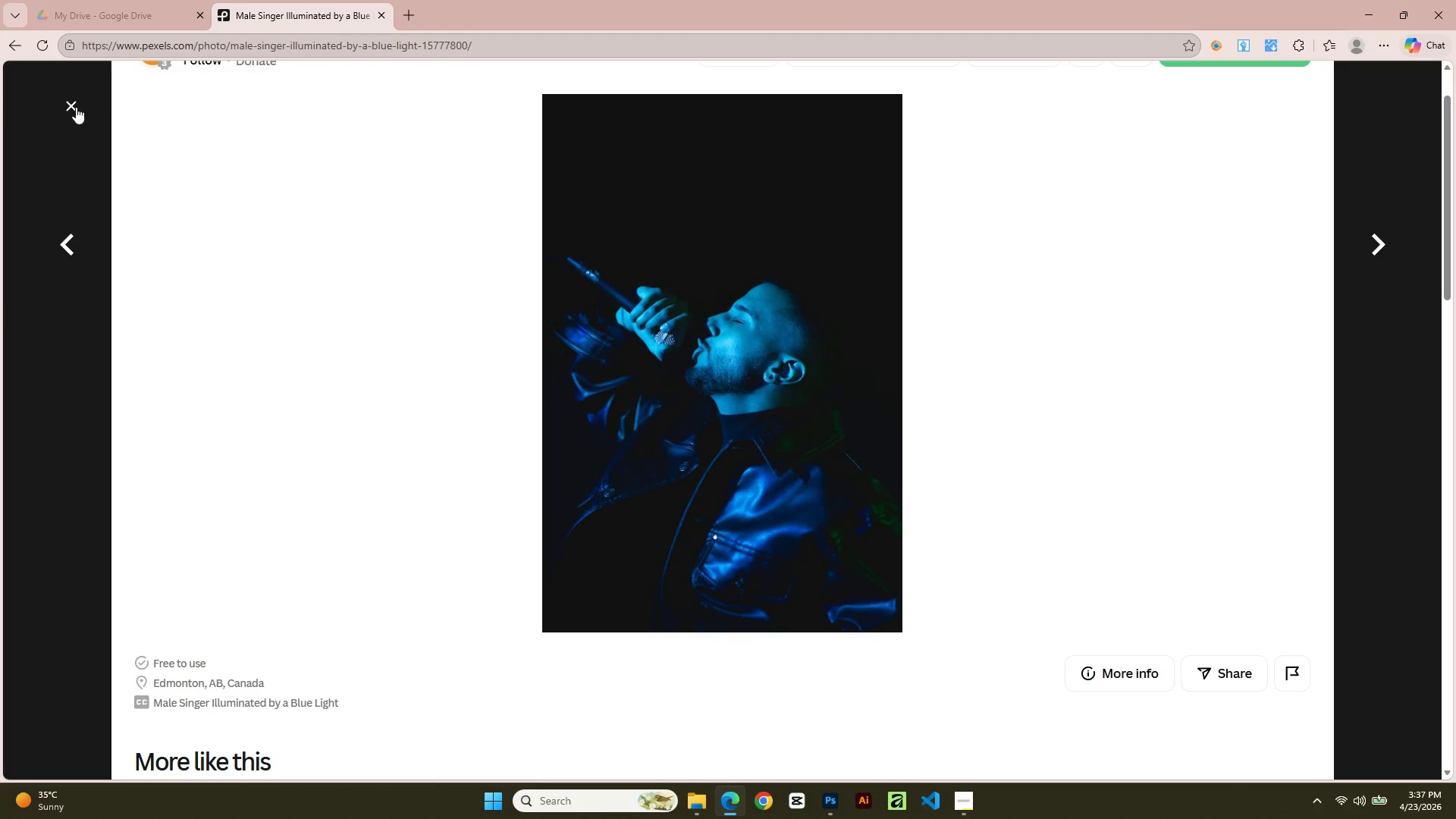 
left_click([75, 101])
 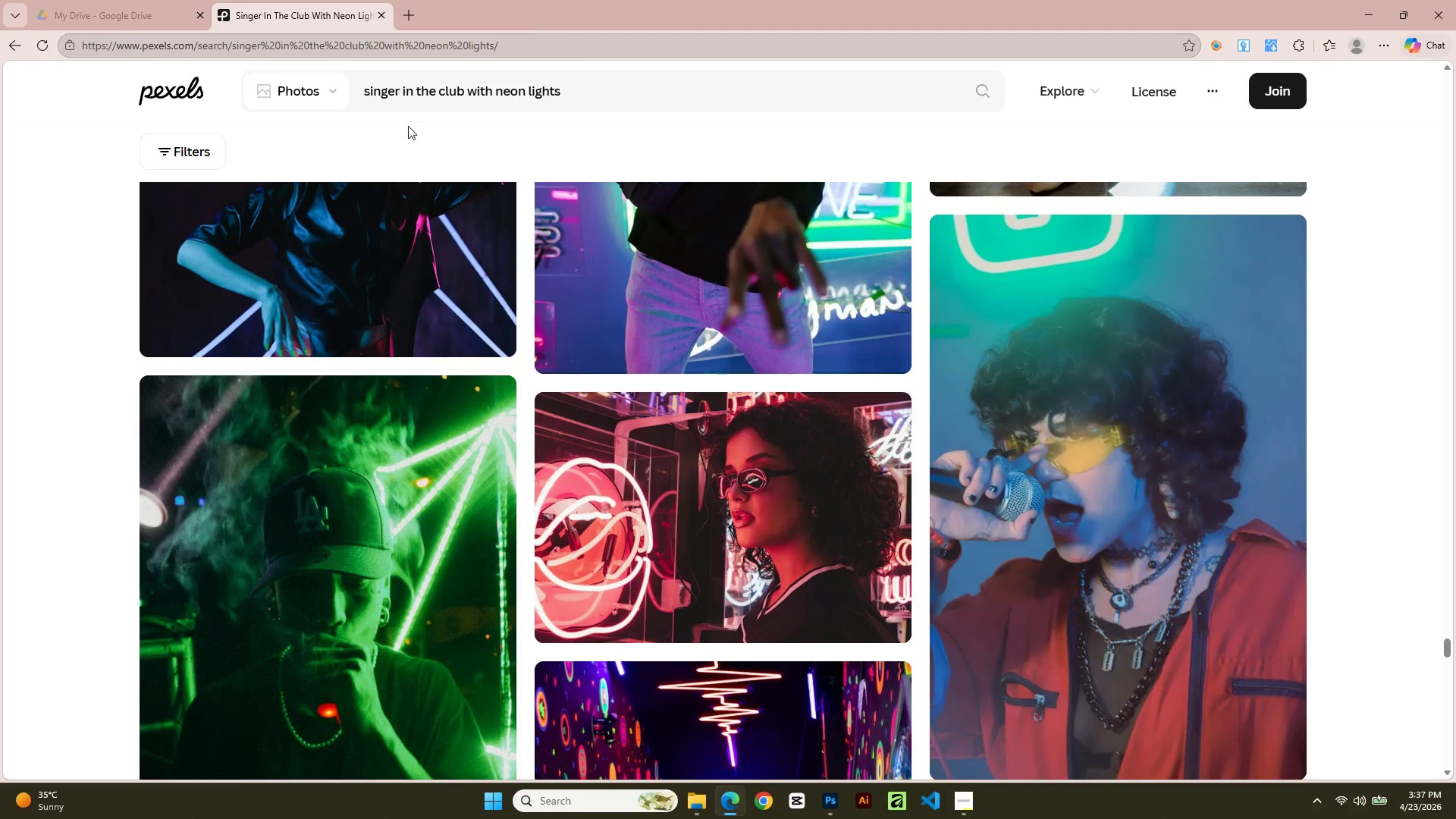 
scroll: coordinate [544, 121], scroll_direction: up, amount: 4.0
 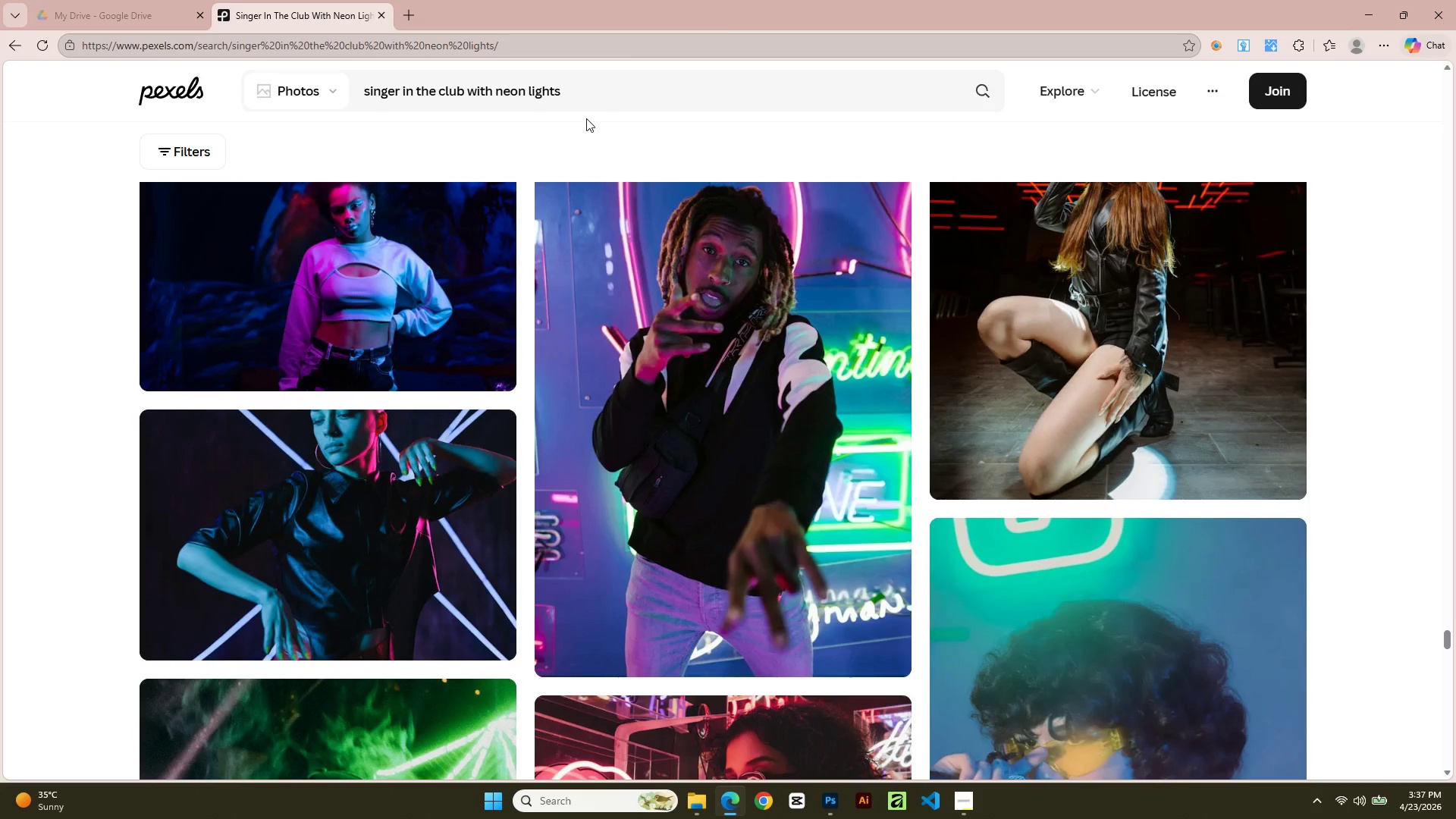 
scroll: coordinate [643, 513], scroll_direction: down, amount: 4.0
 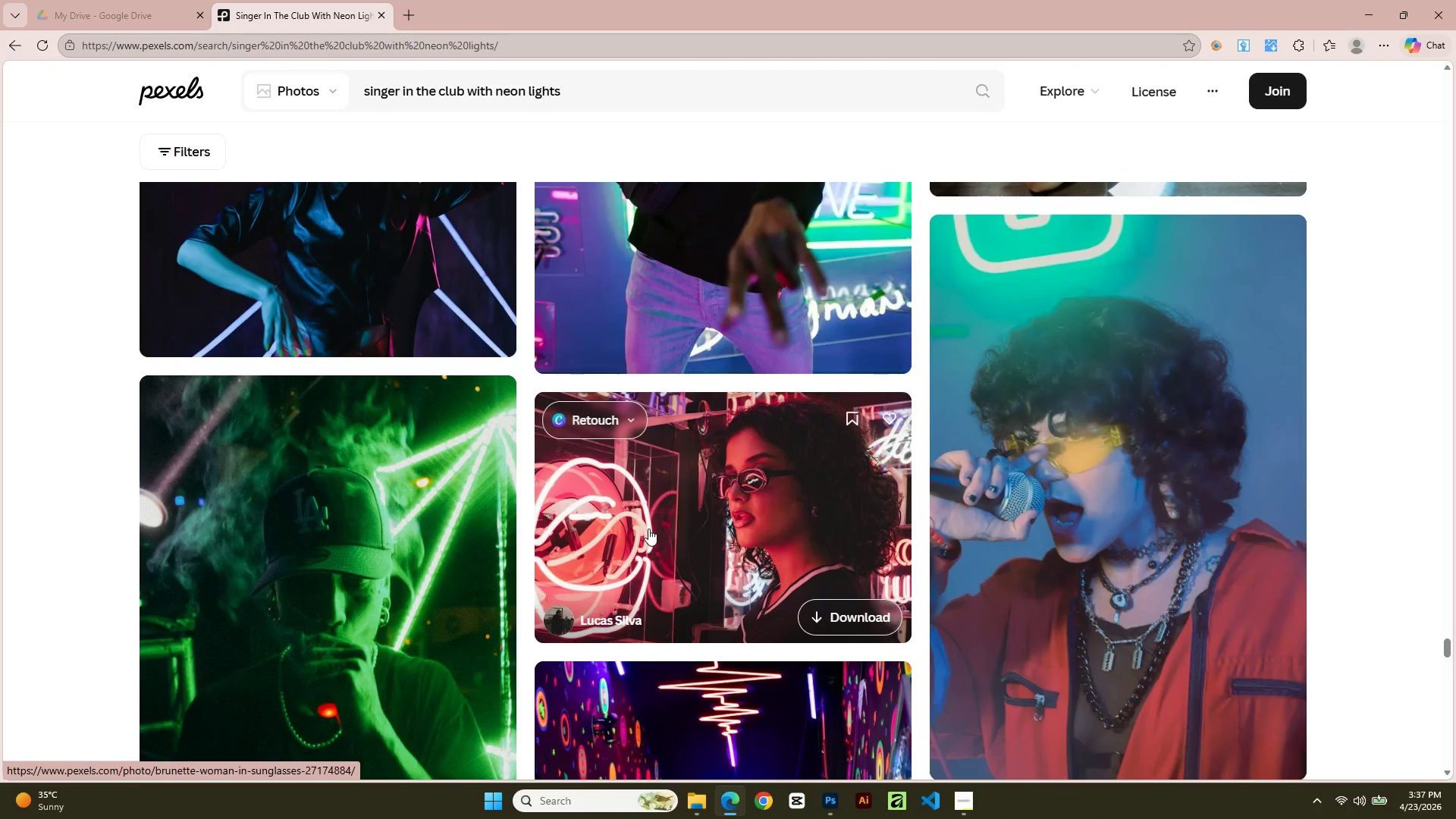 
scroll: coordinate [713, 557], scroll_direction: up, amount: 42.0
 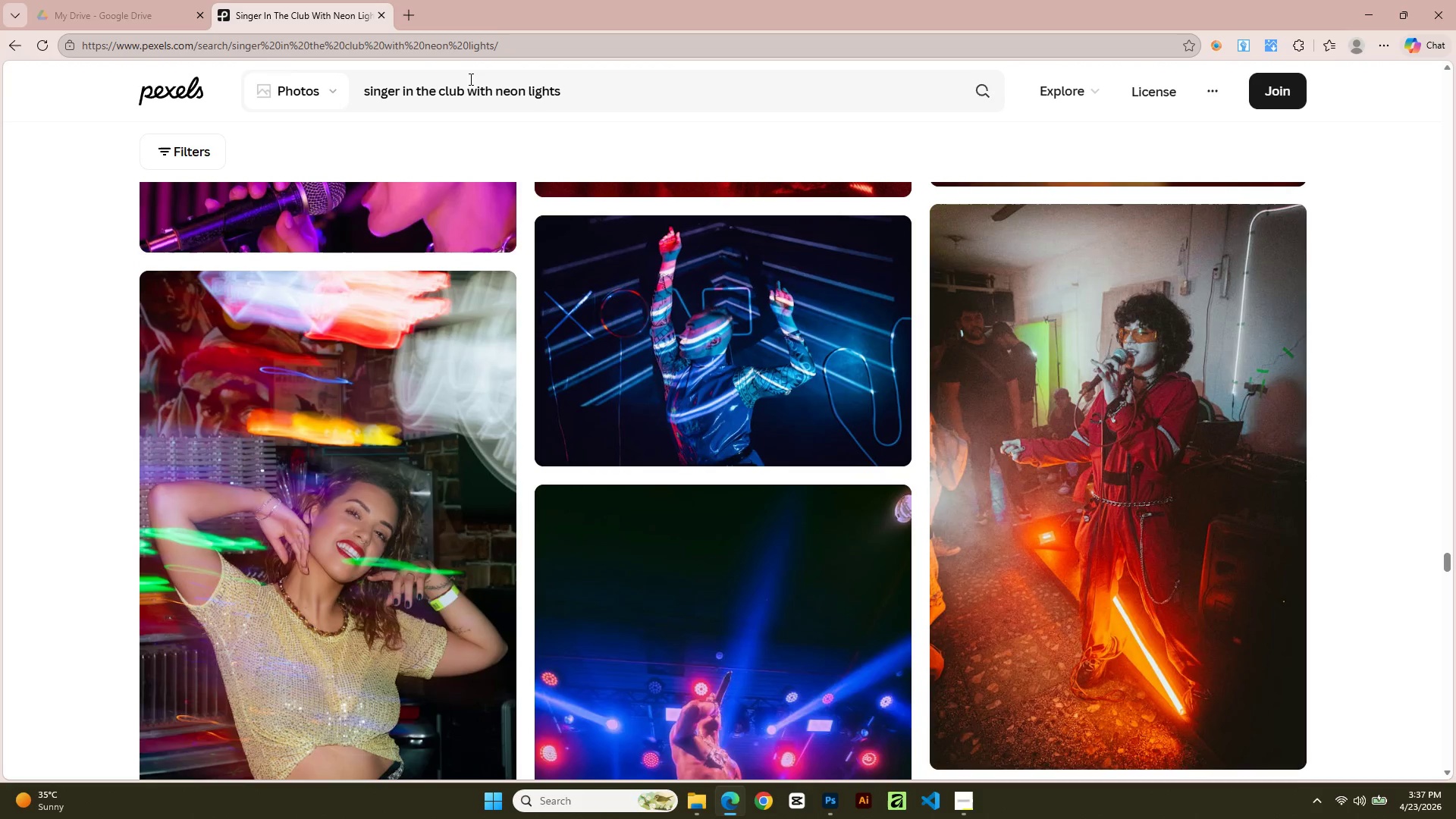 
left_click_drag(start_coordinate=[457, 75], to_coordinate=[155, 97])
 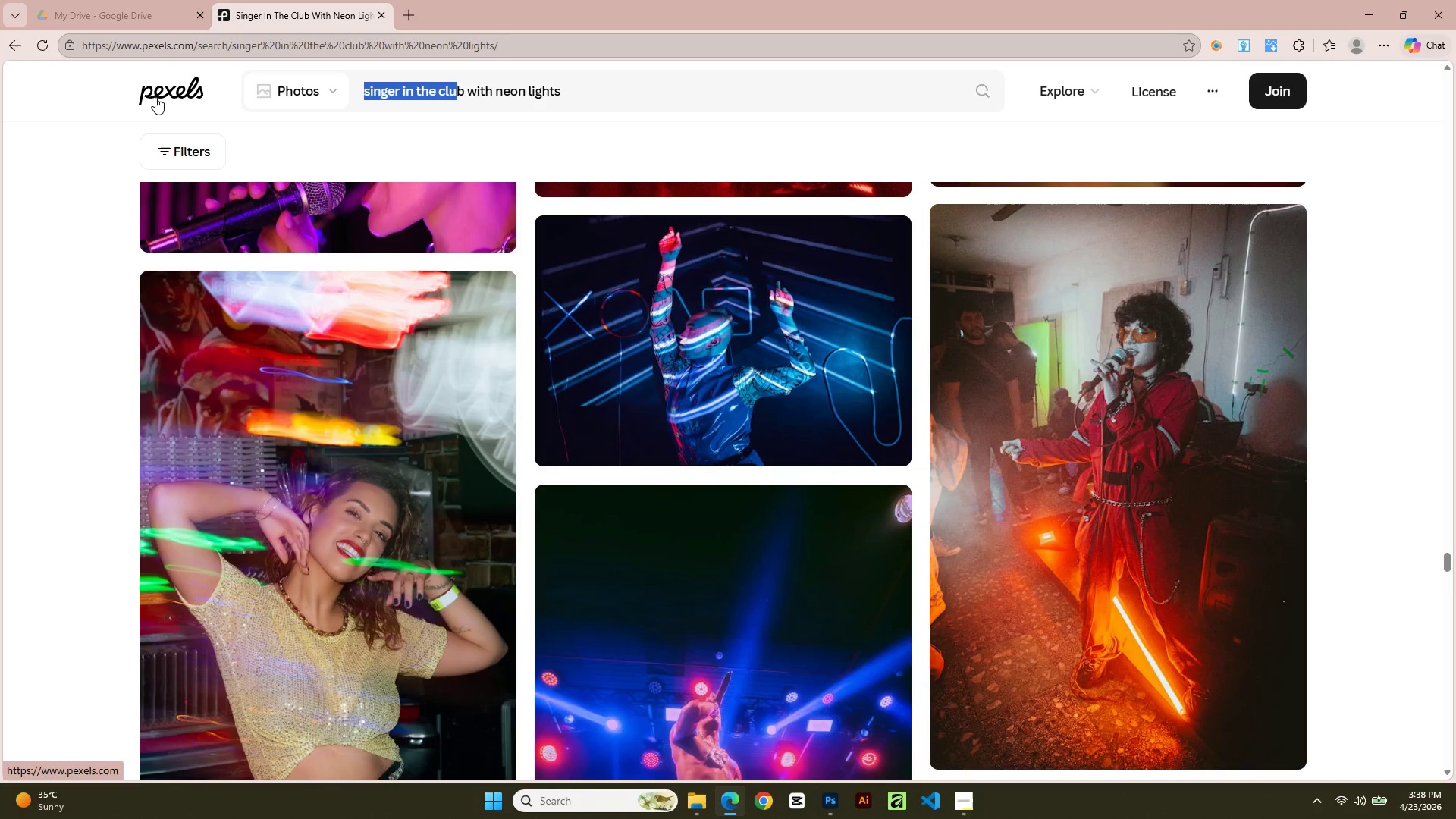 
key(ArrowRight)
 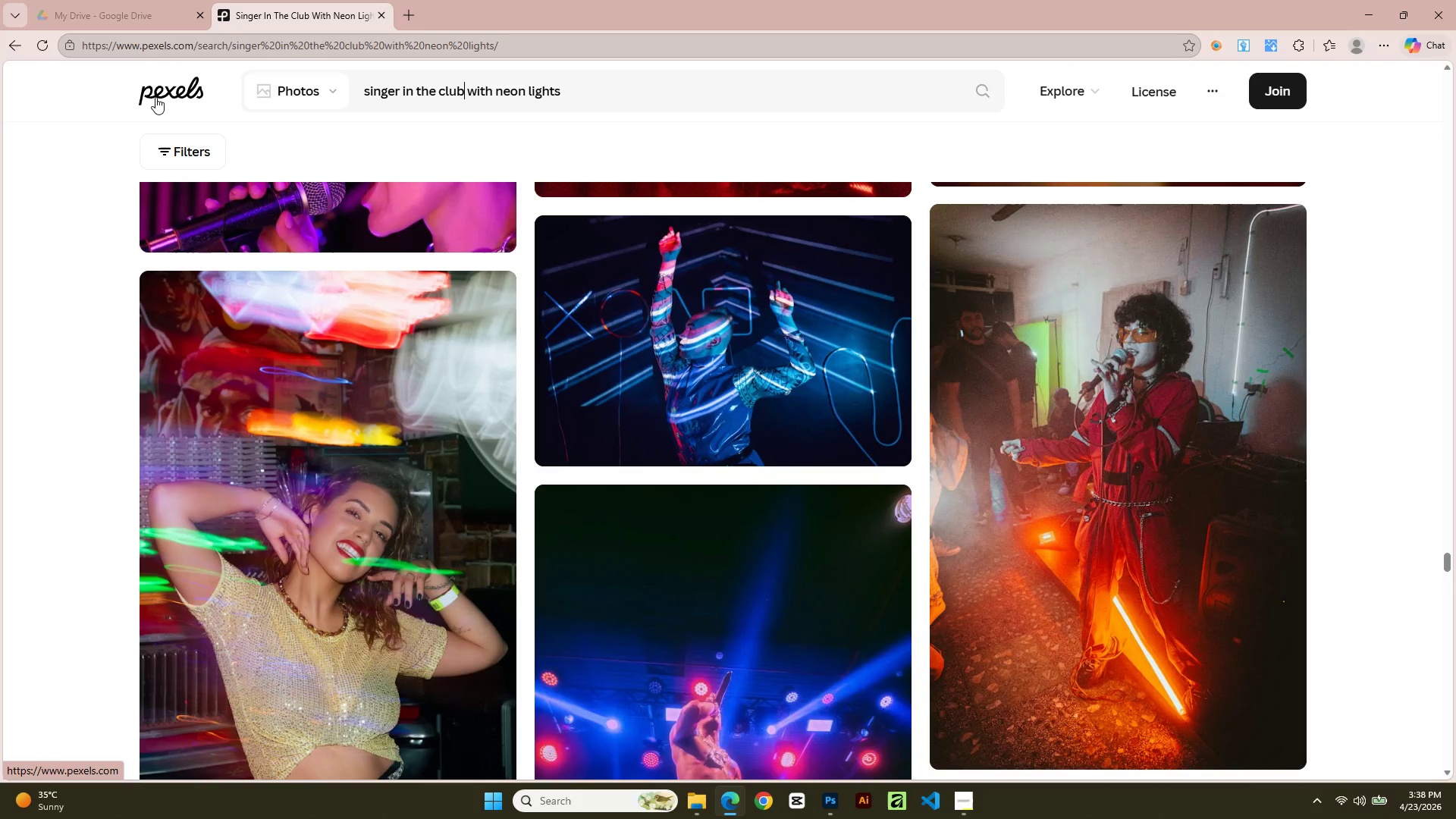 
key(ArrowRight)
 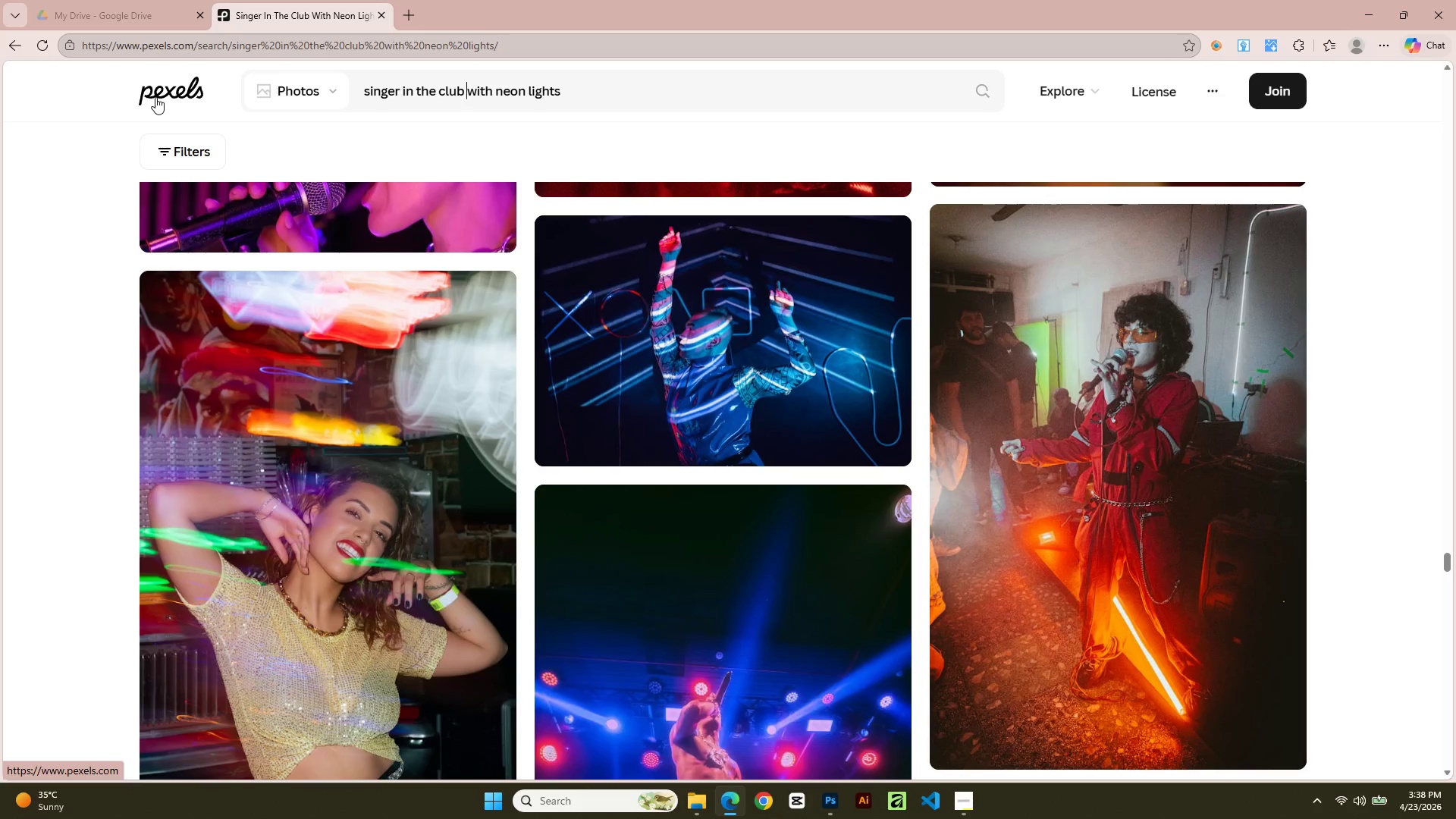 
hold_key(key=ArrowRight, duration=1.05)
 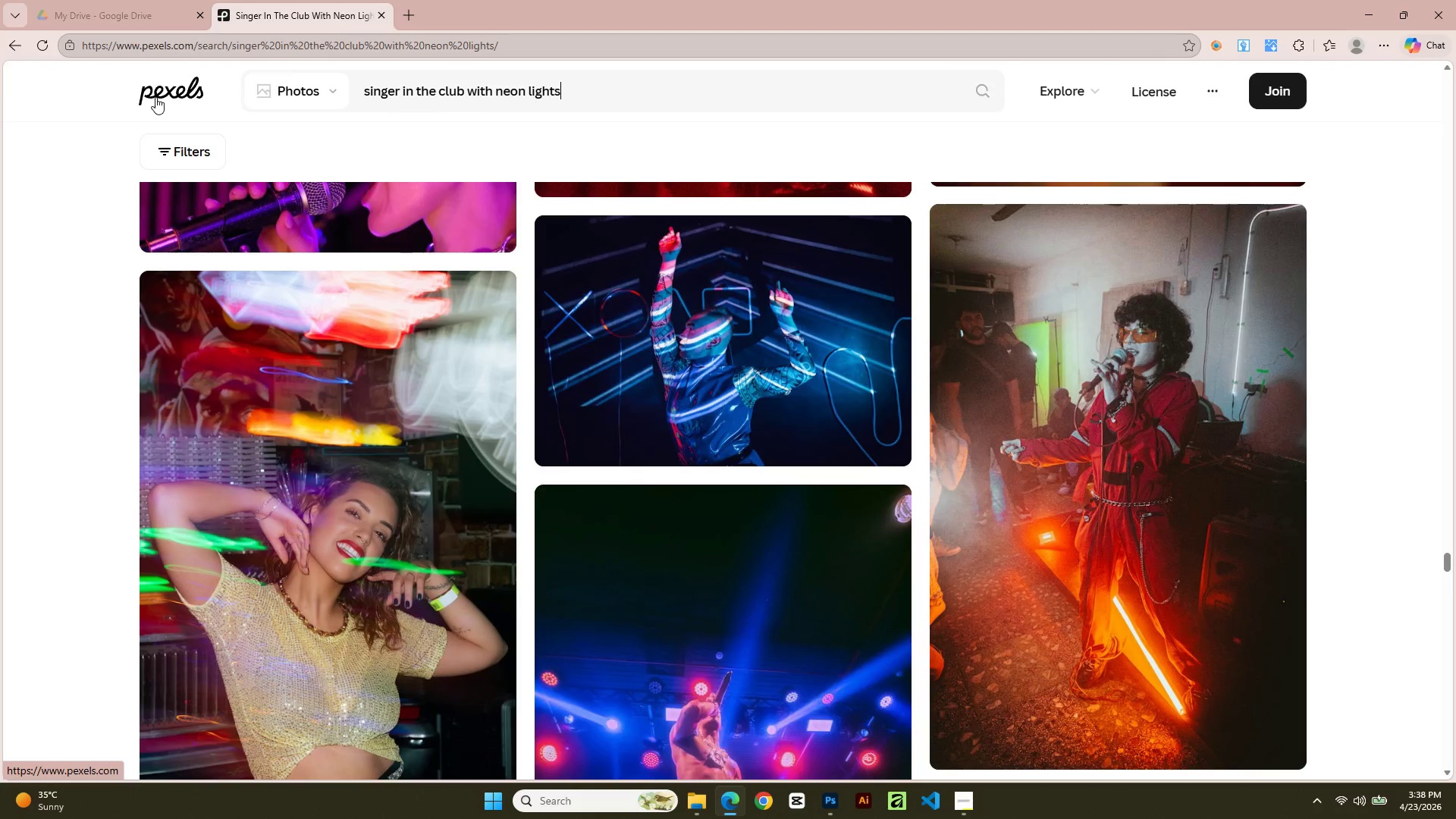 
type( background)
 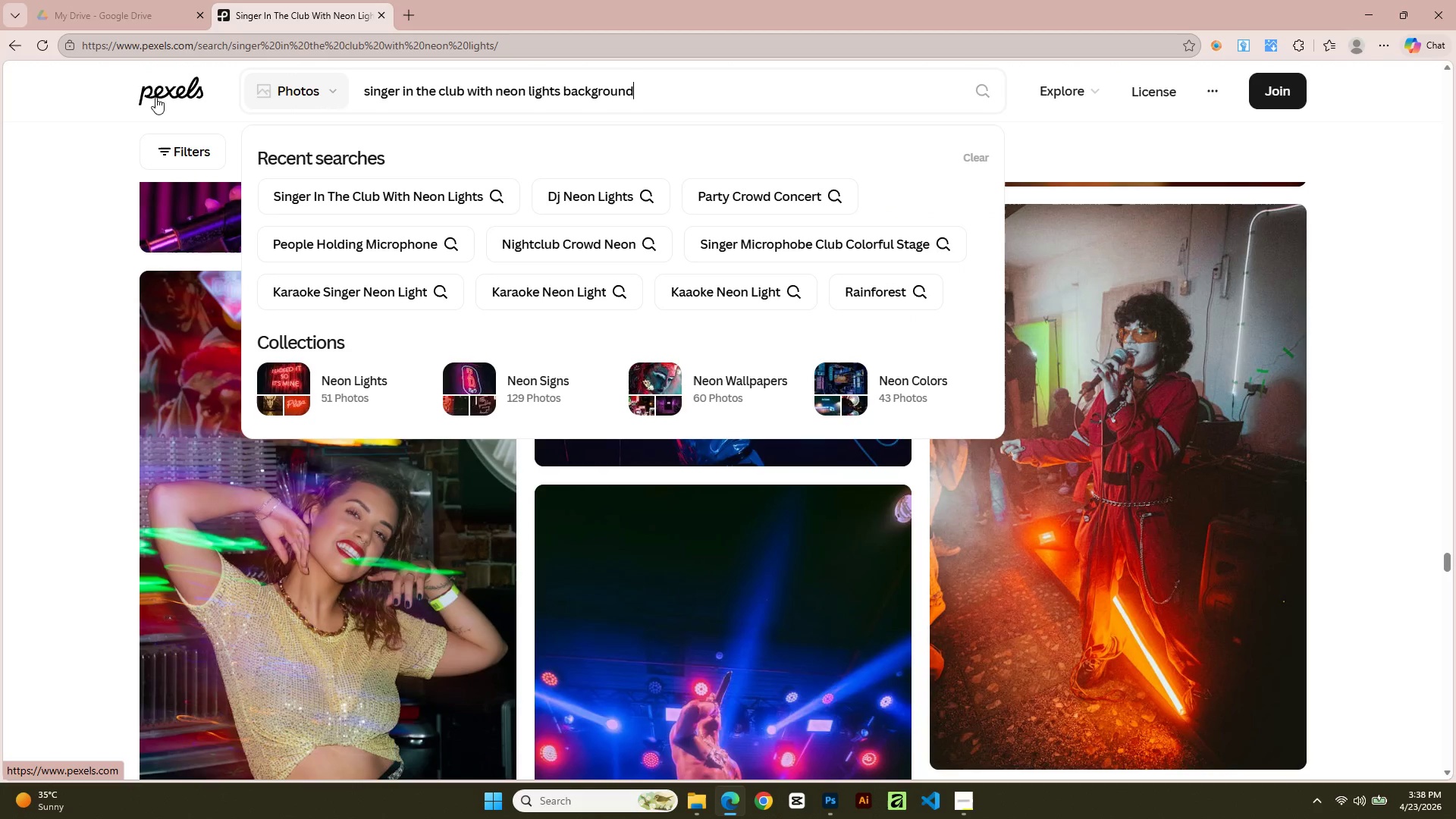 
key(Enter)
 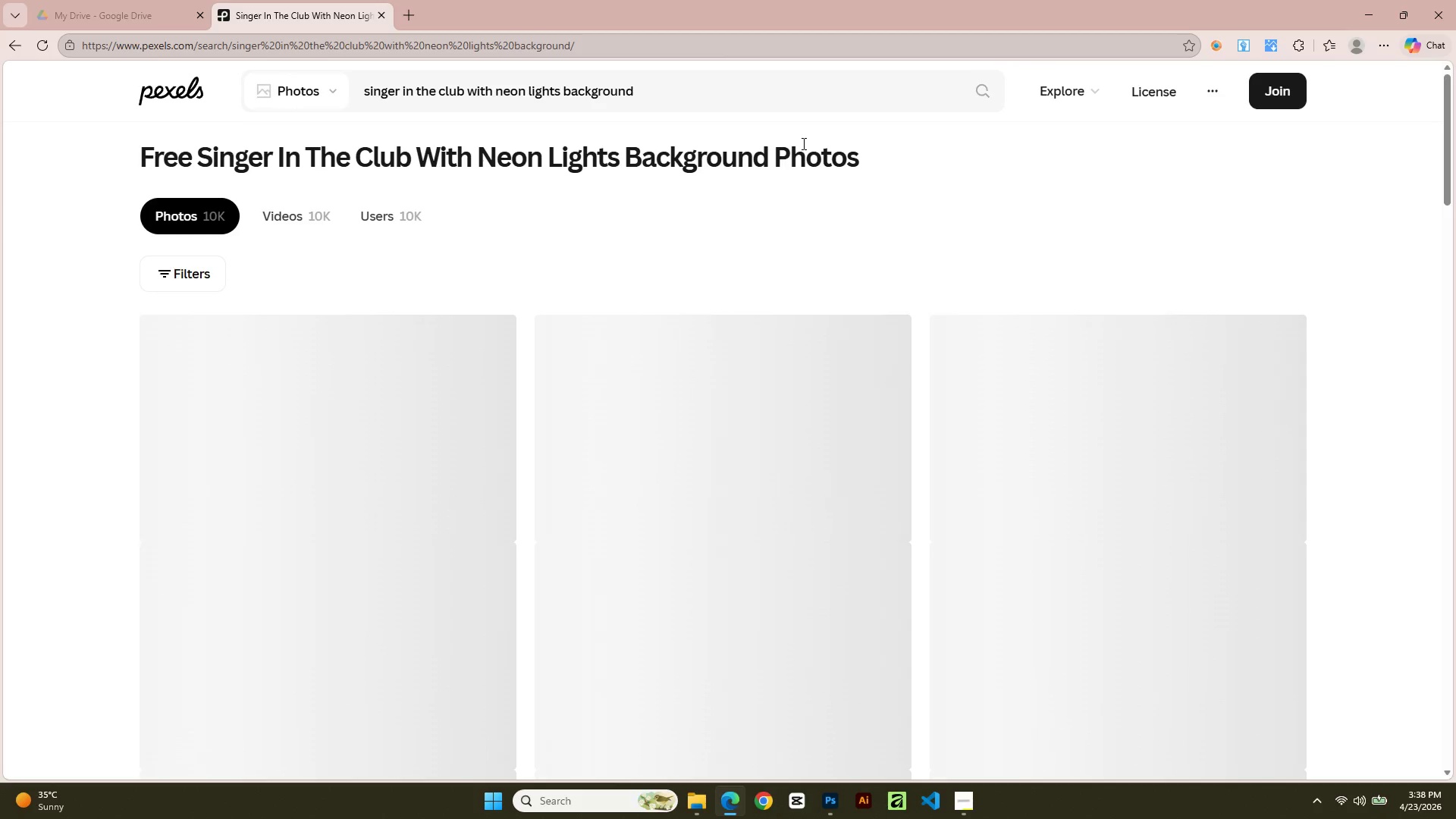 
scroll: coordinate [682, 266], scroll_direction: down, amount: 14.0
 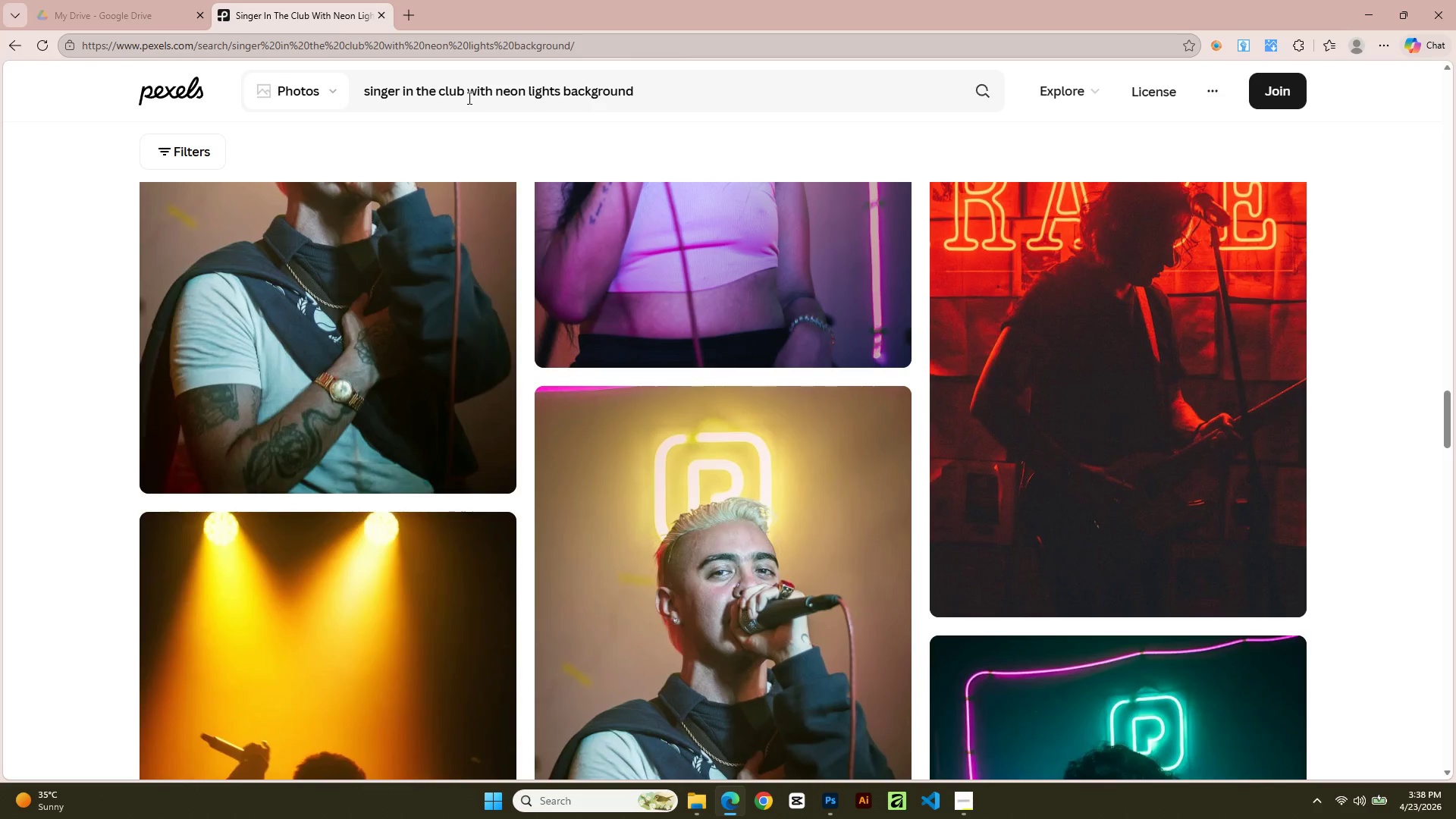 
left_click([467, 98])
 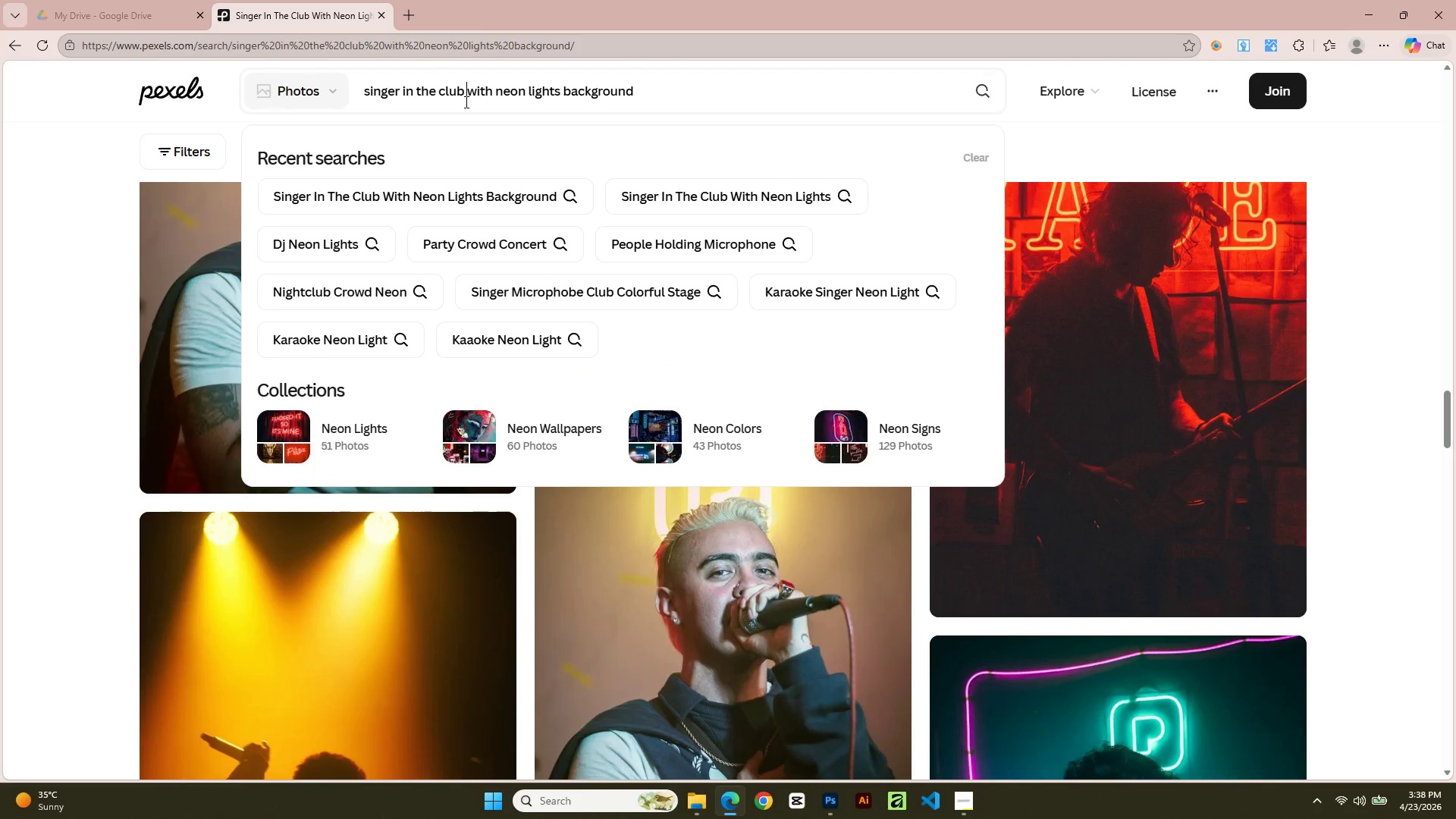 
key(Backspace)
 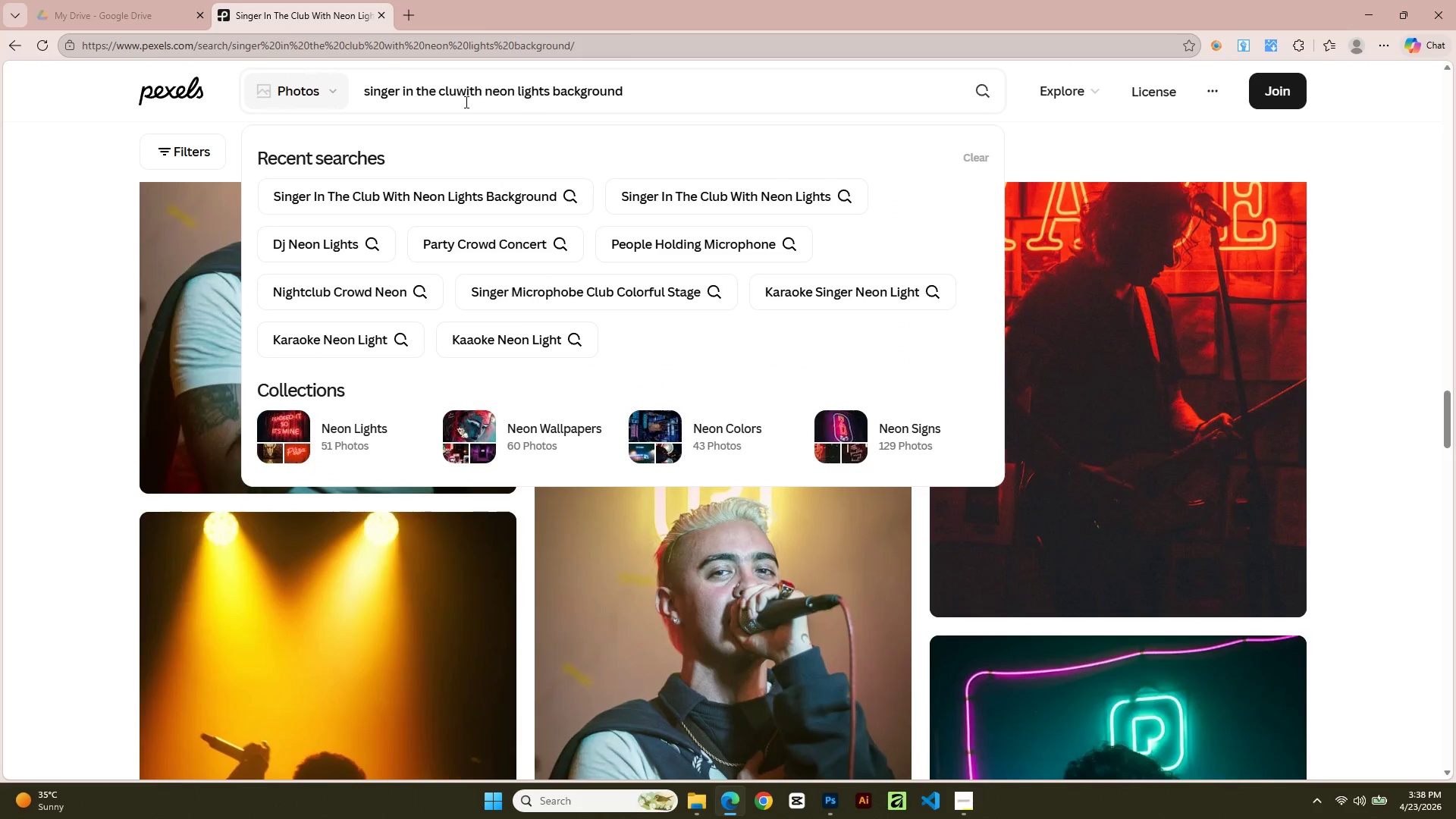 
key(Backspace)
 